 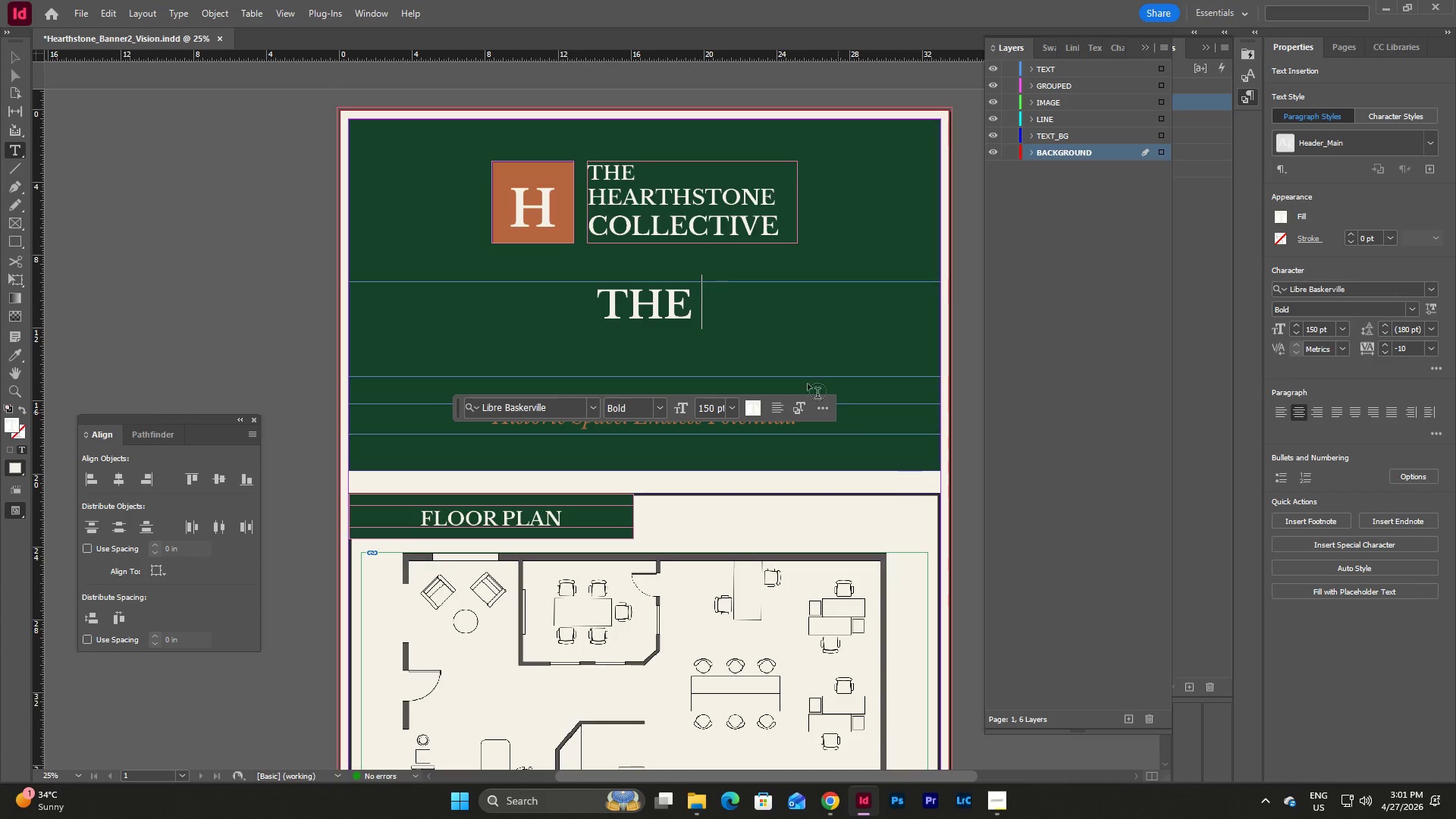 
type(HE)
 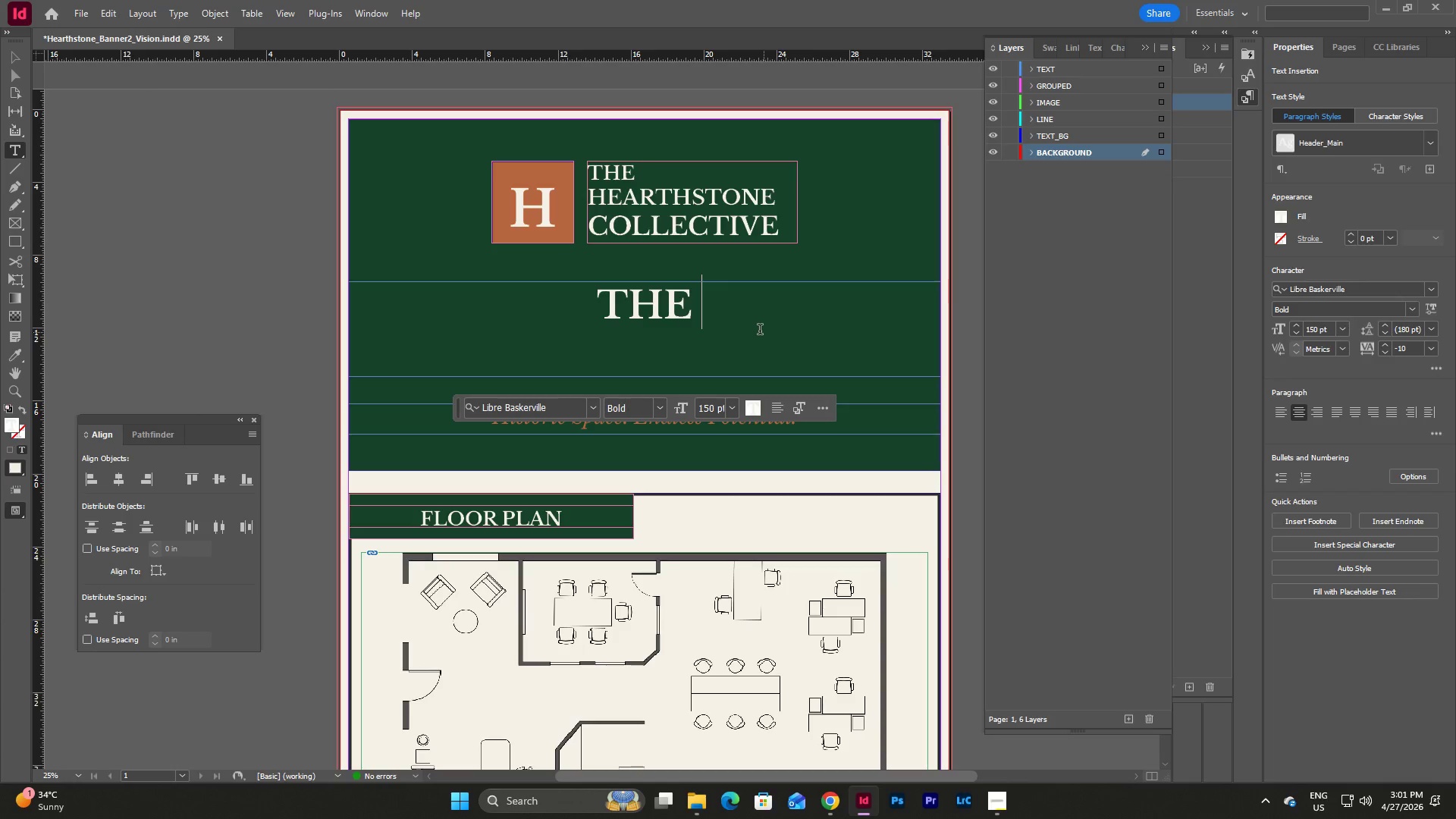 
left_click([731, 299])
 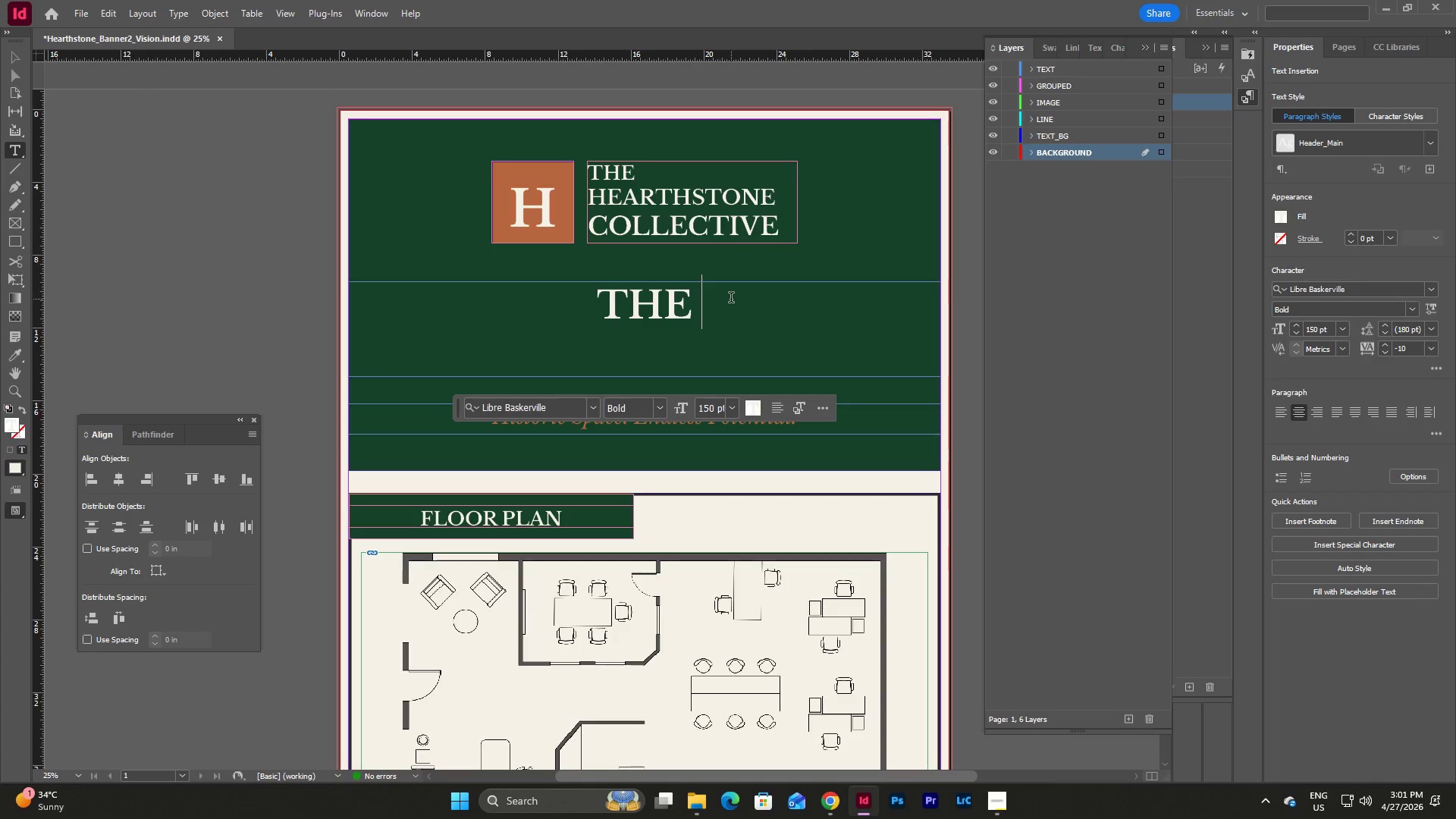 
type(HEARTHSTONE CP::)
key(Backspace)
key(Backspace)
key(Backspace)
type(OLLECTIVE)
 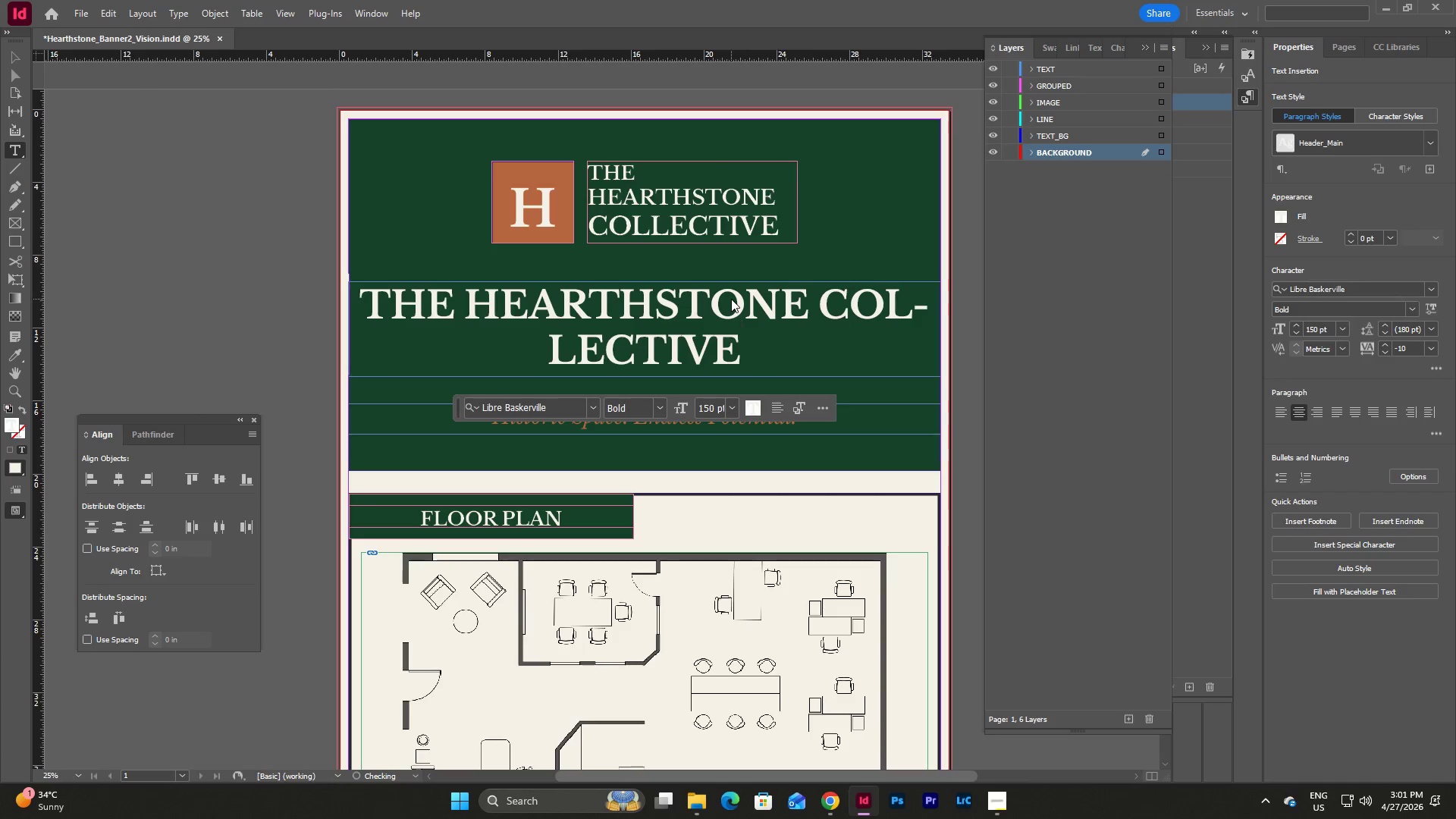 
left_click([1037, 286])
 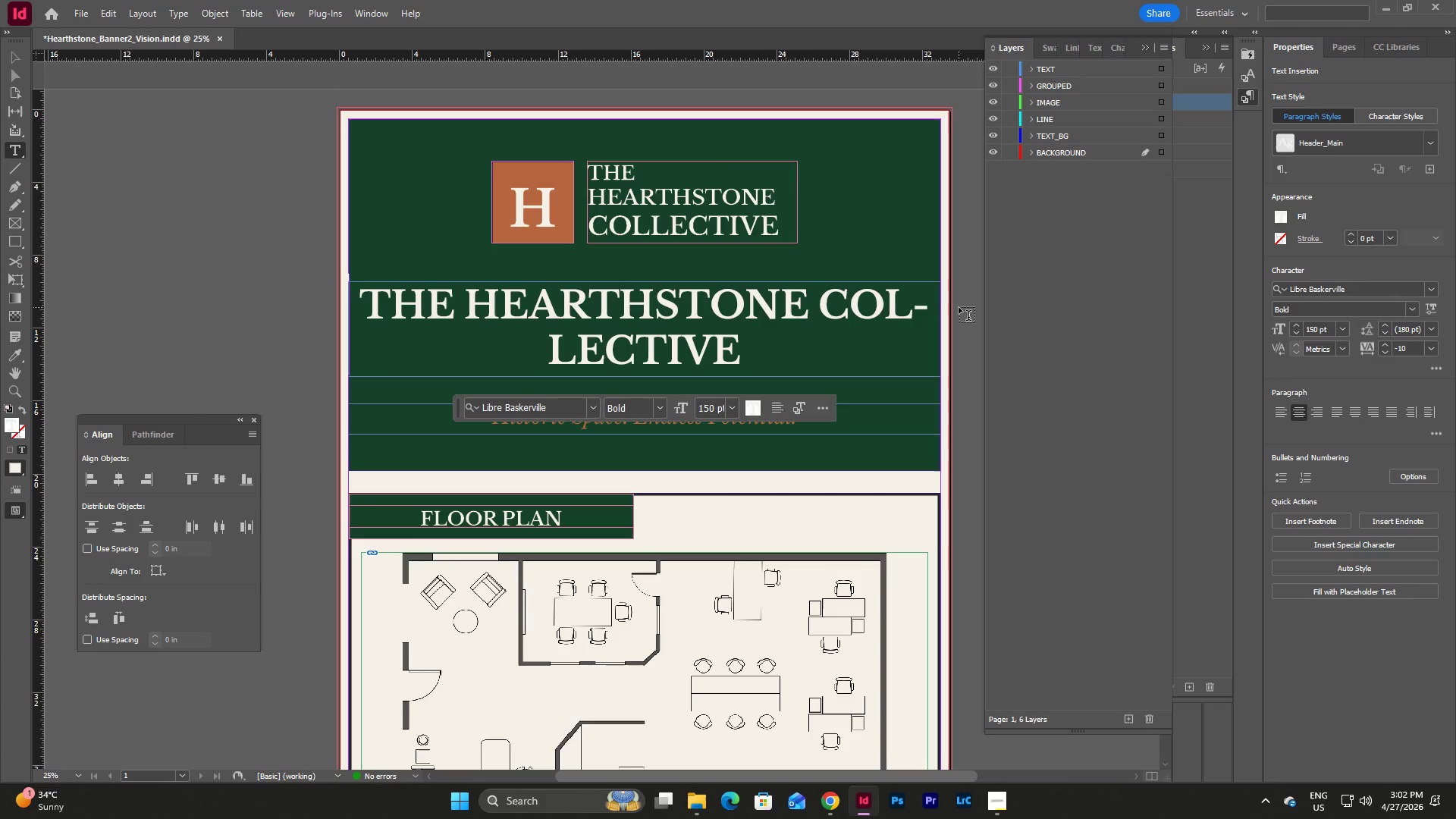 
key(Escape)
 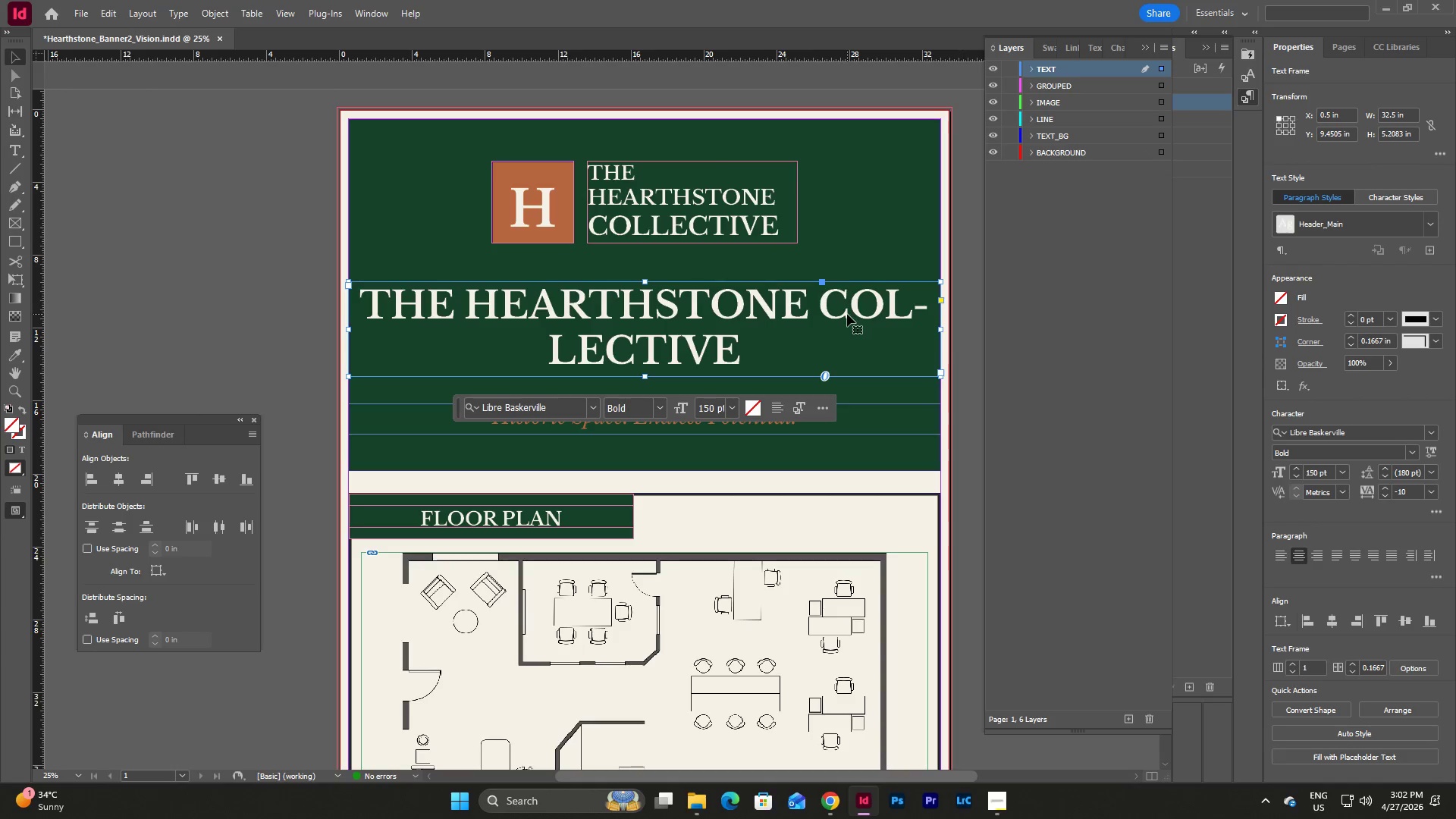 
left_click([847, 314])
 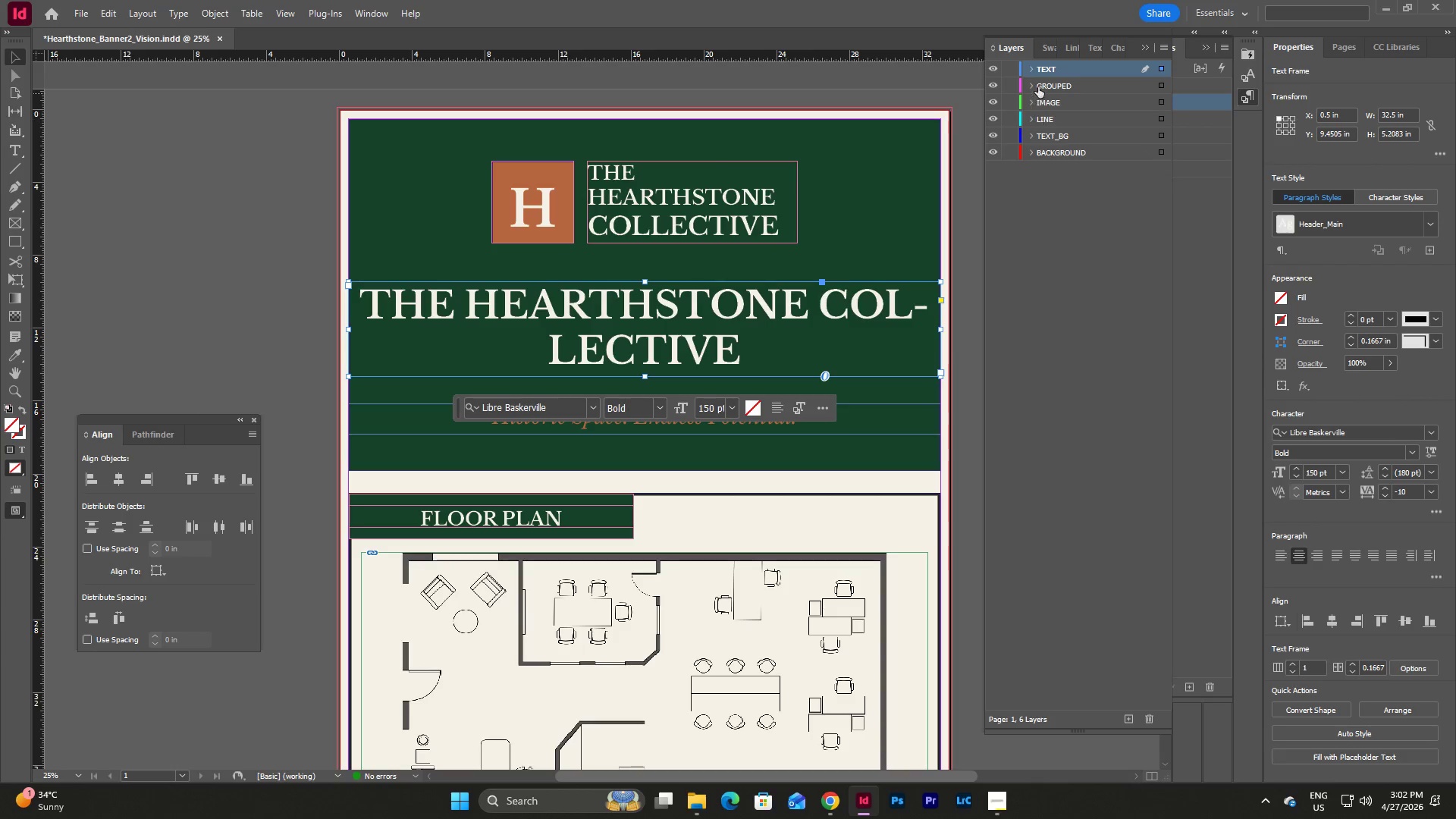 
left_click([1039, 74])
 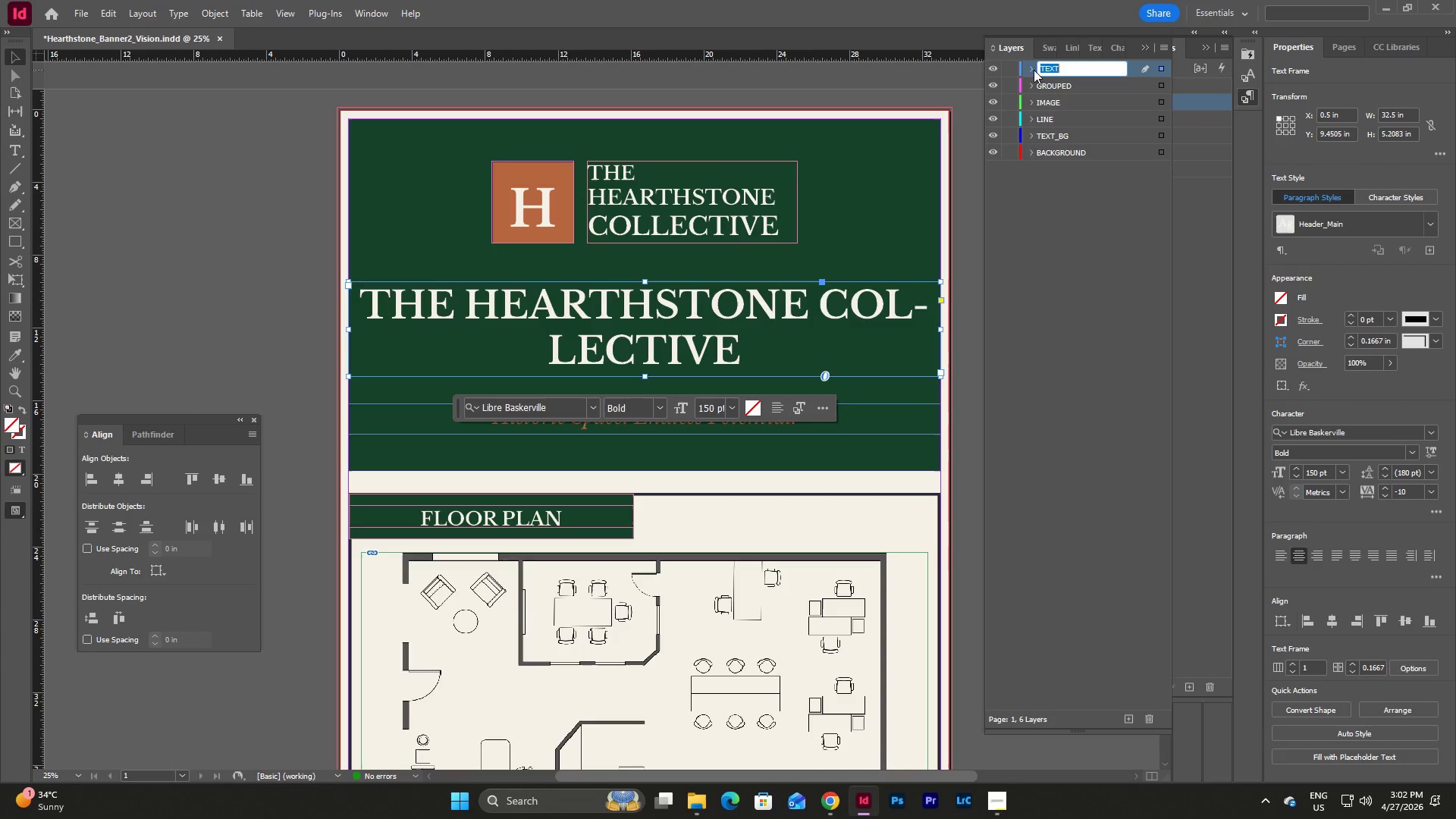 
left_click([1031, 69])
 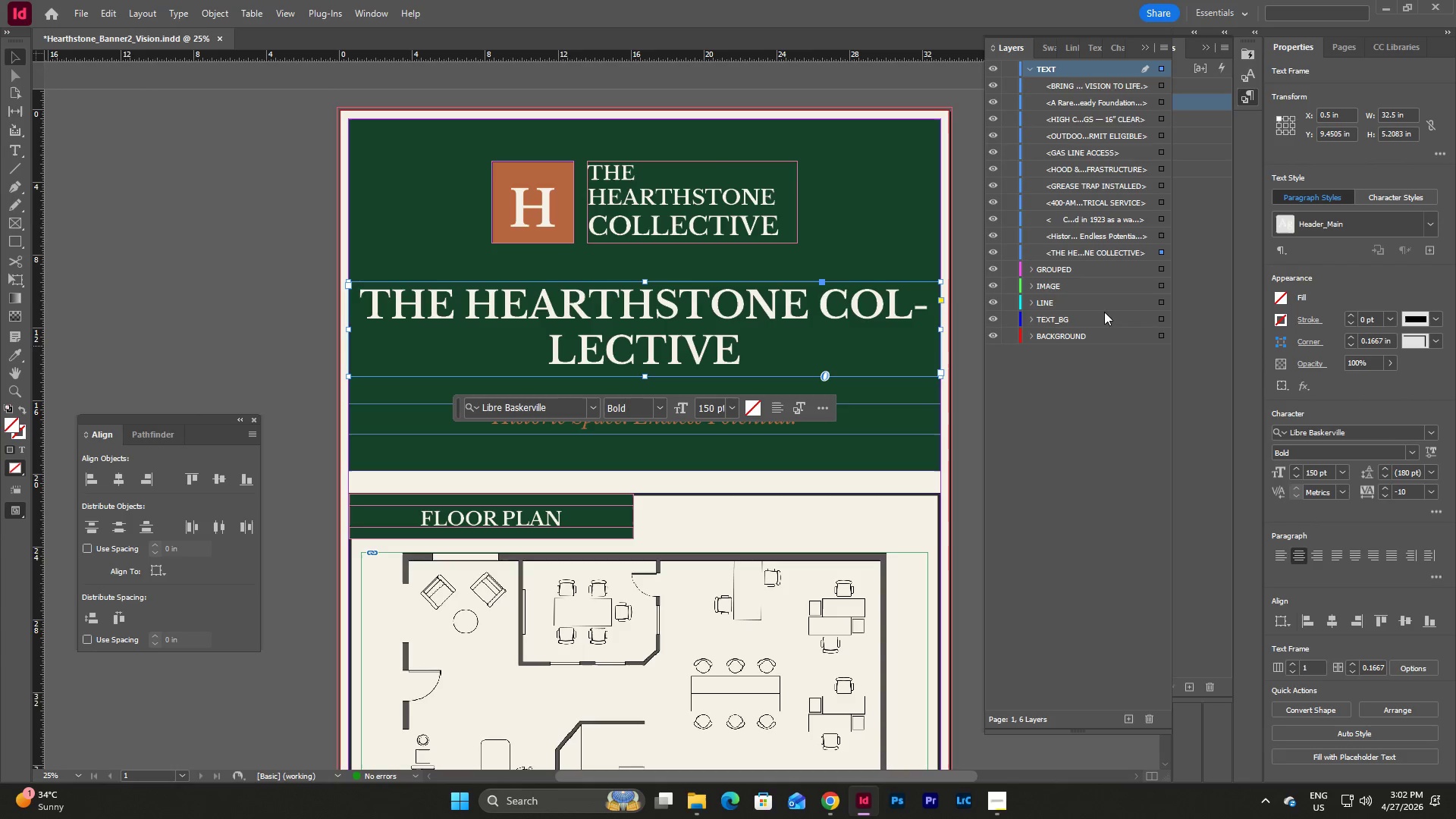 
mouse_move([1068, 251])
 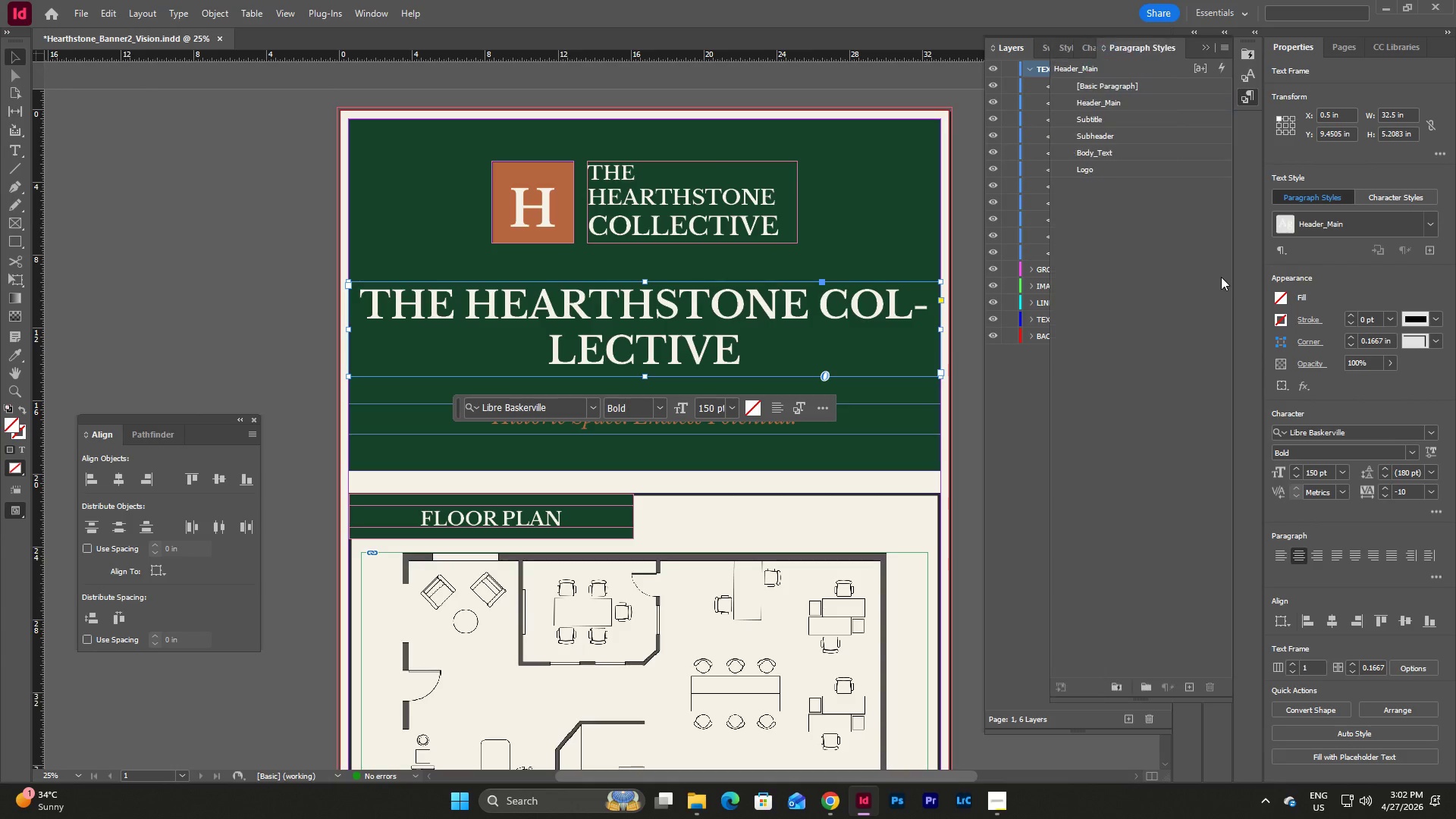 
left_click([1221, 277])
 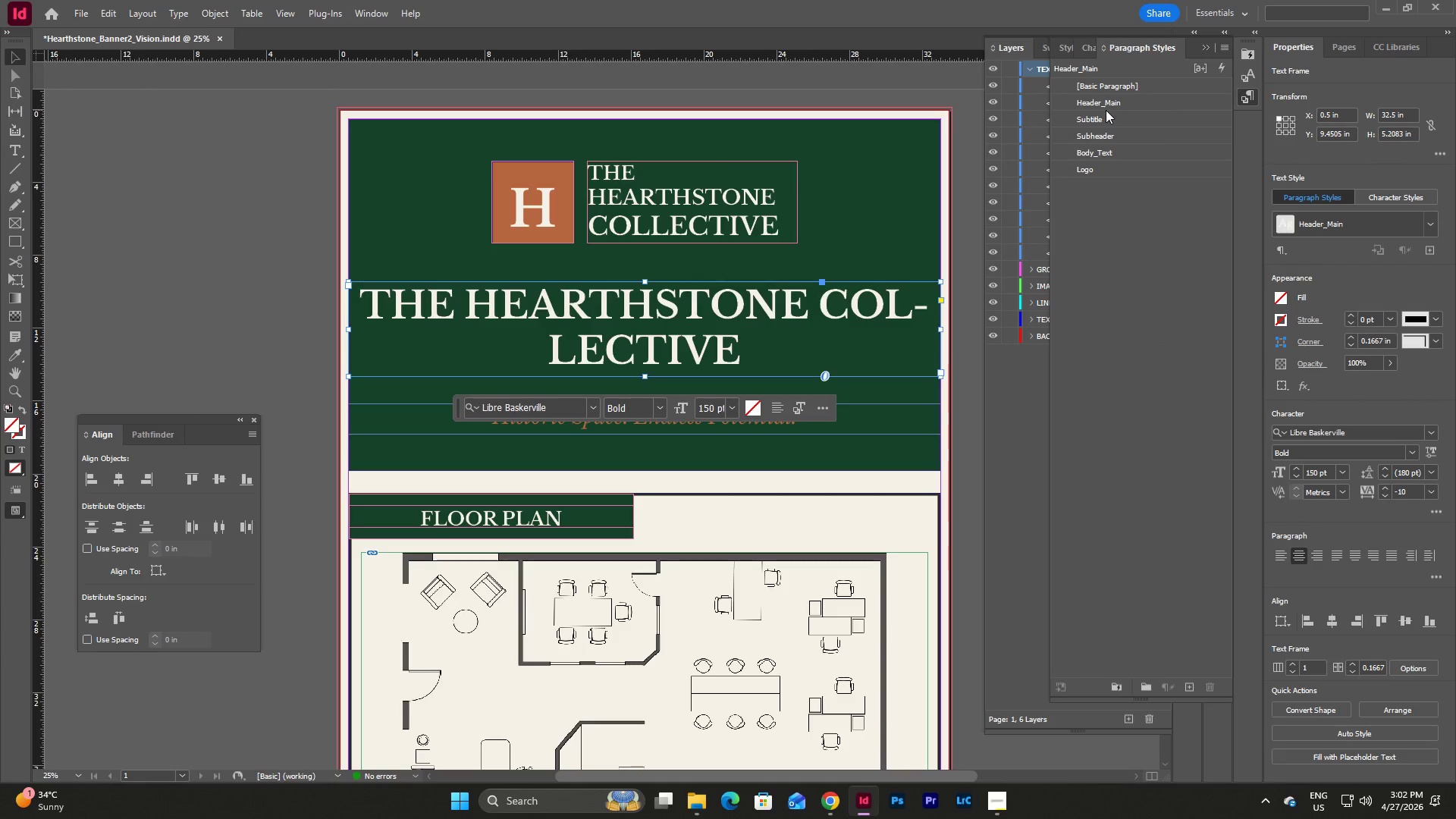 
left_click([1122, 107])
 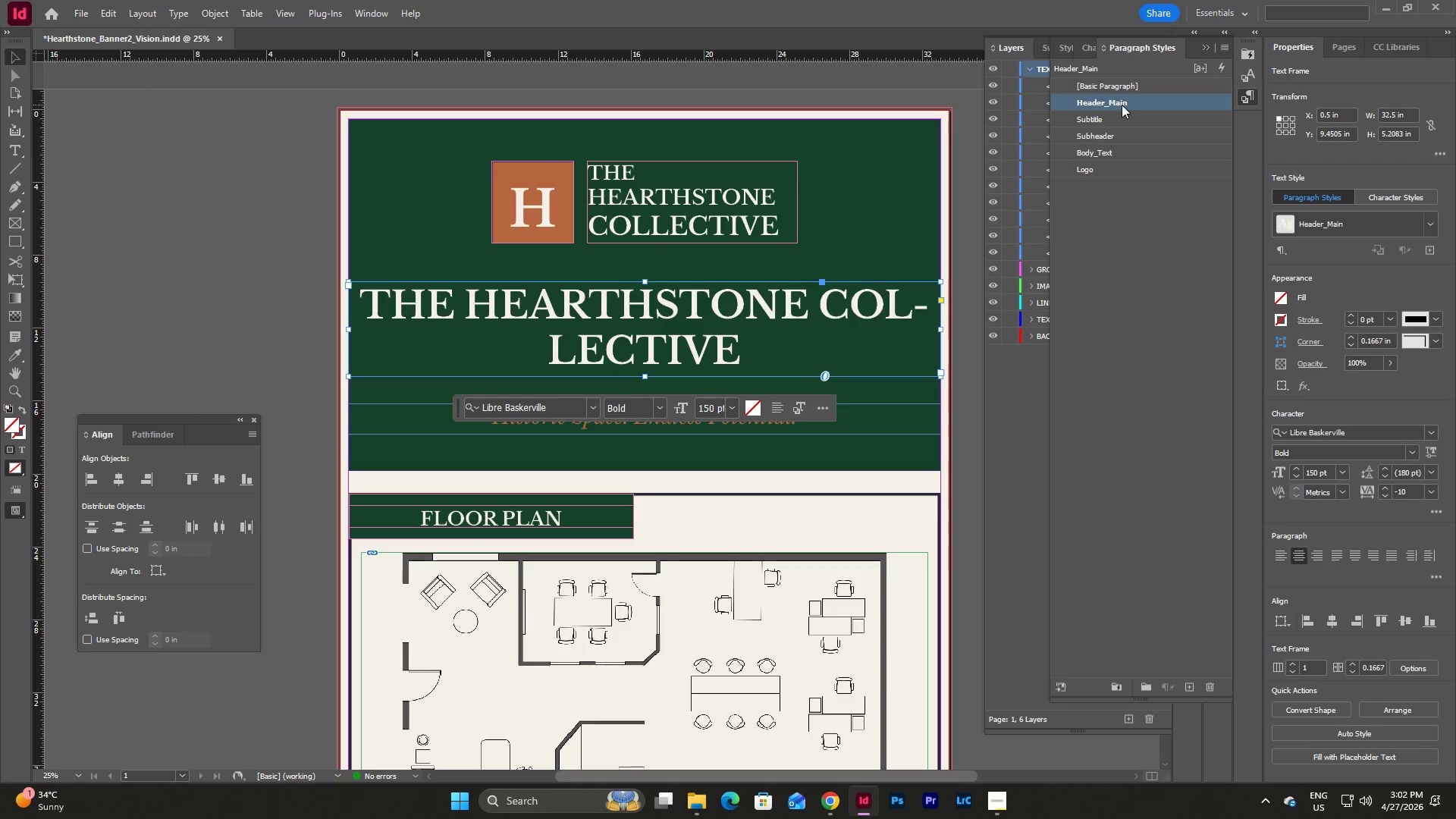 
double_click([1122, 105])
 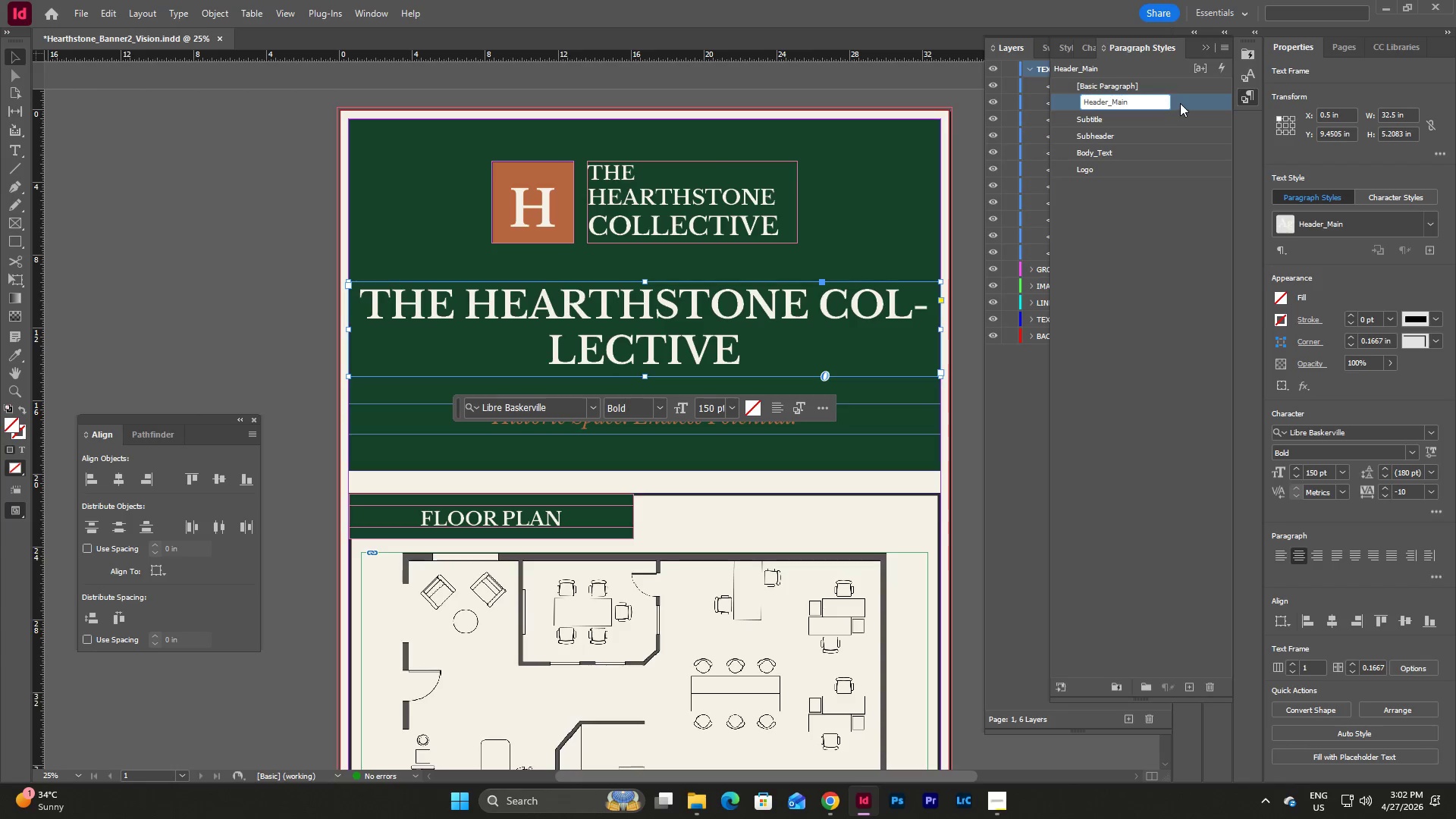 
double_click([1180, 103])
 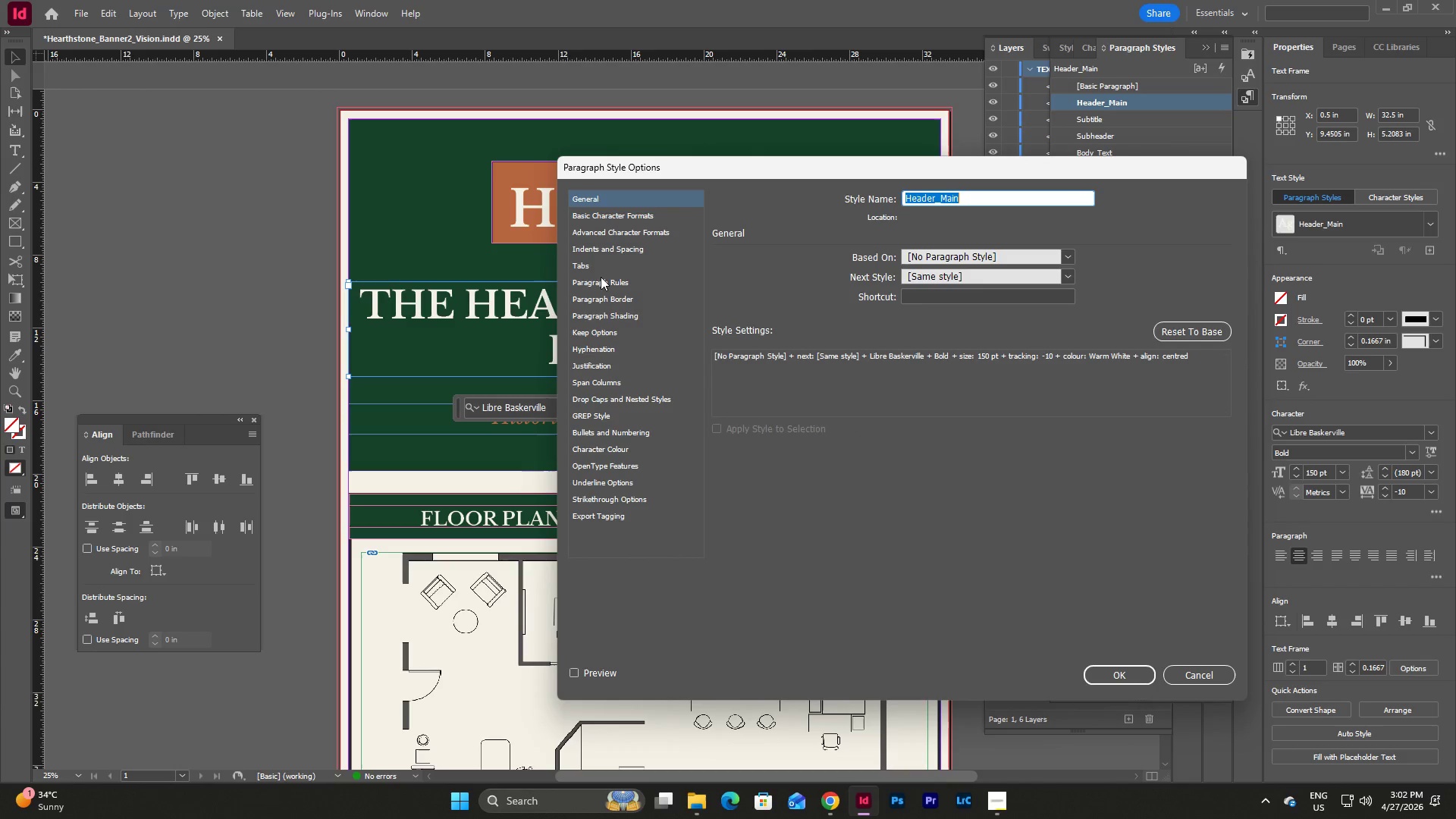 
left_click([610, 348])
 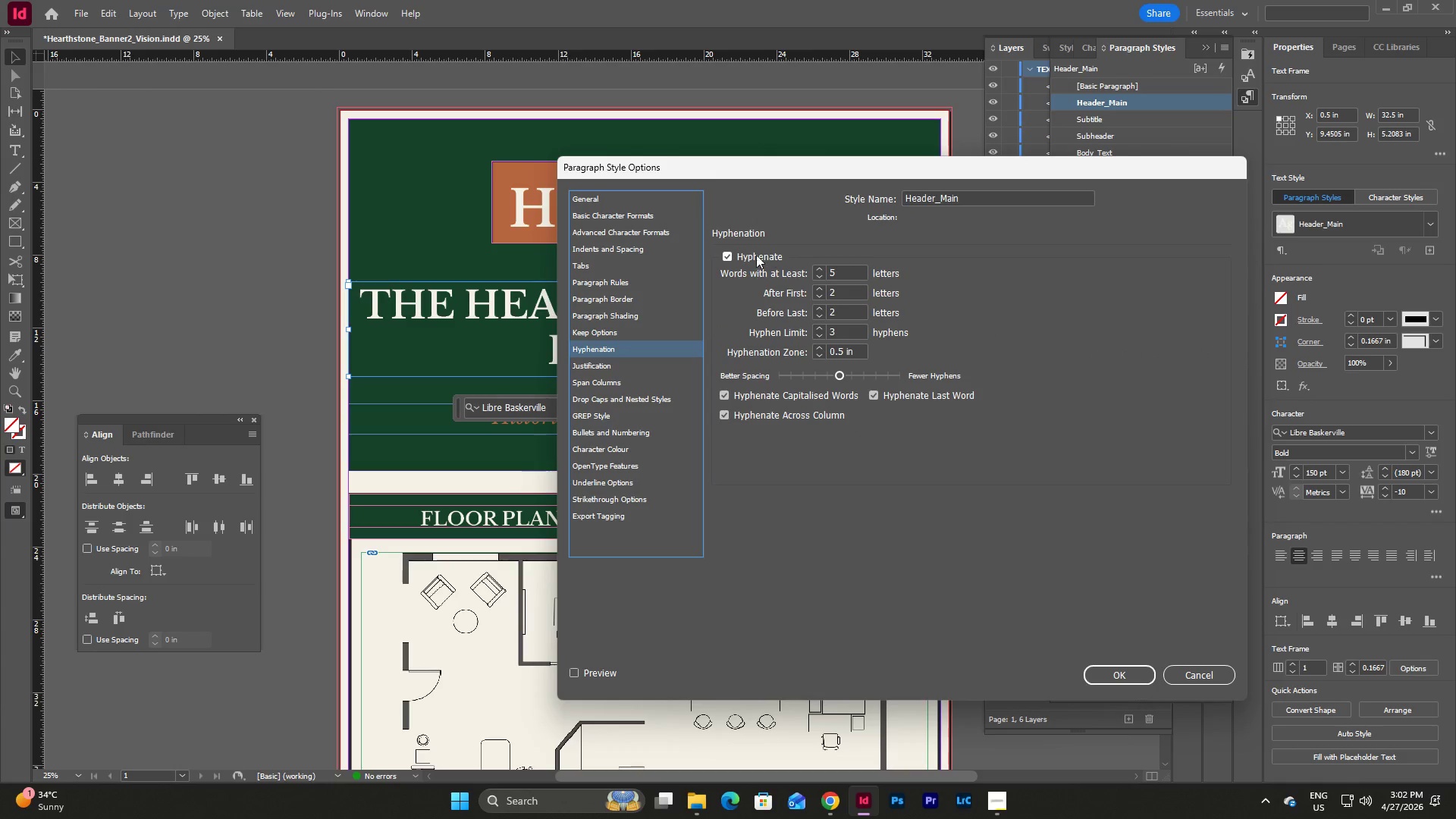 
left_click([731, 256])
 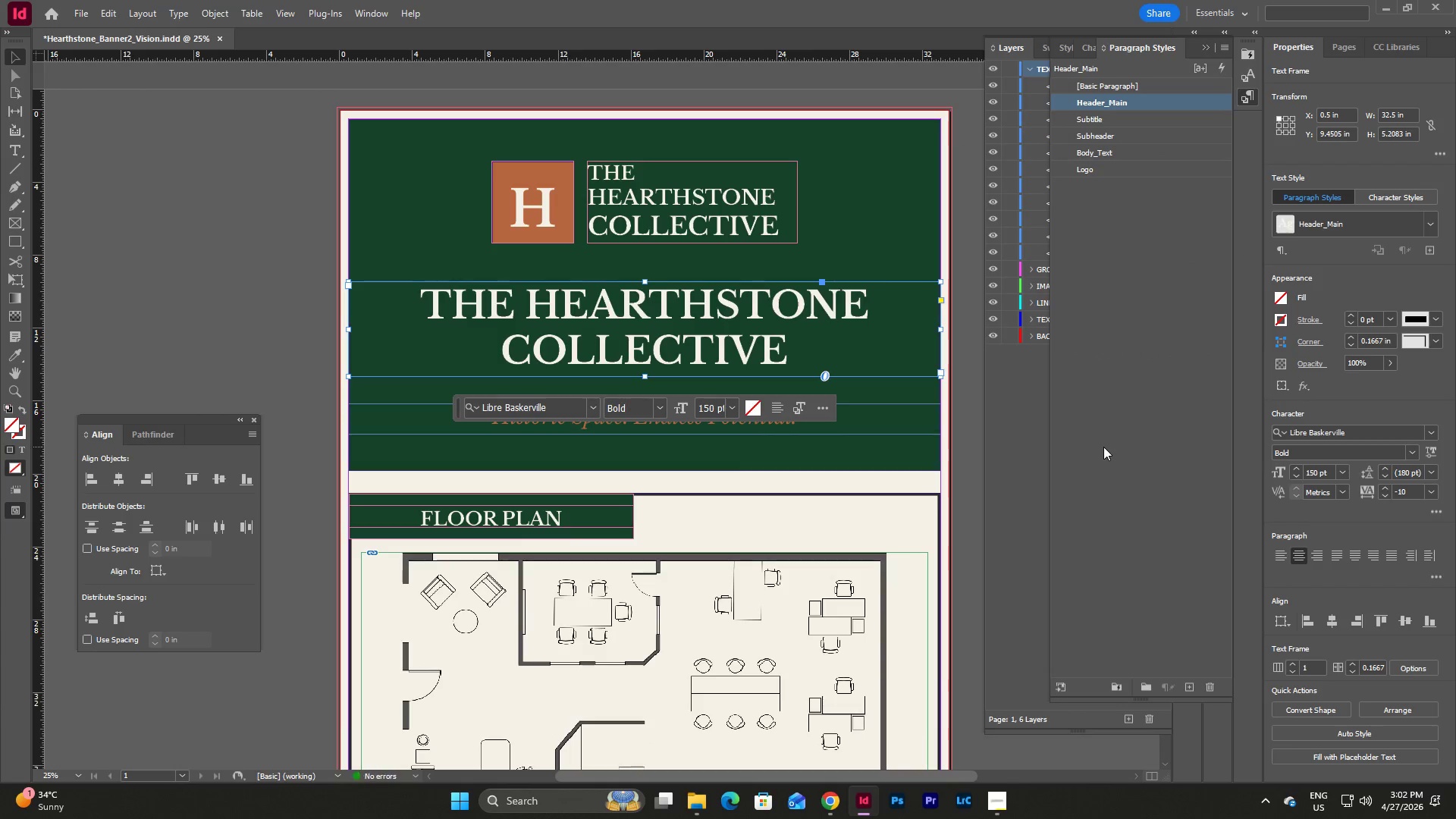 
left_click([1025, 472])
 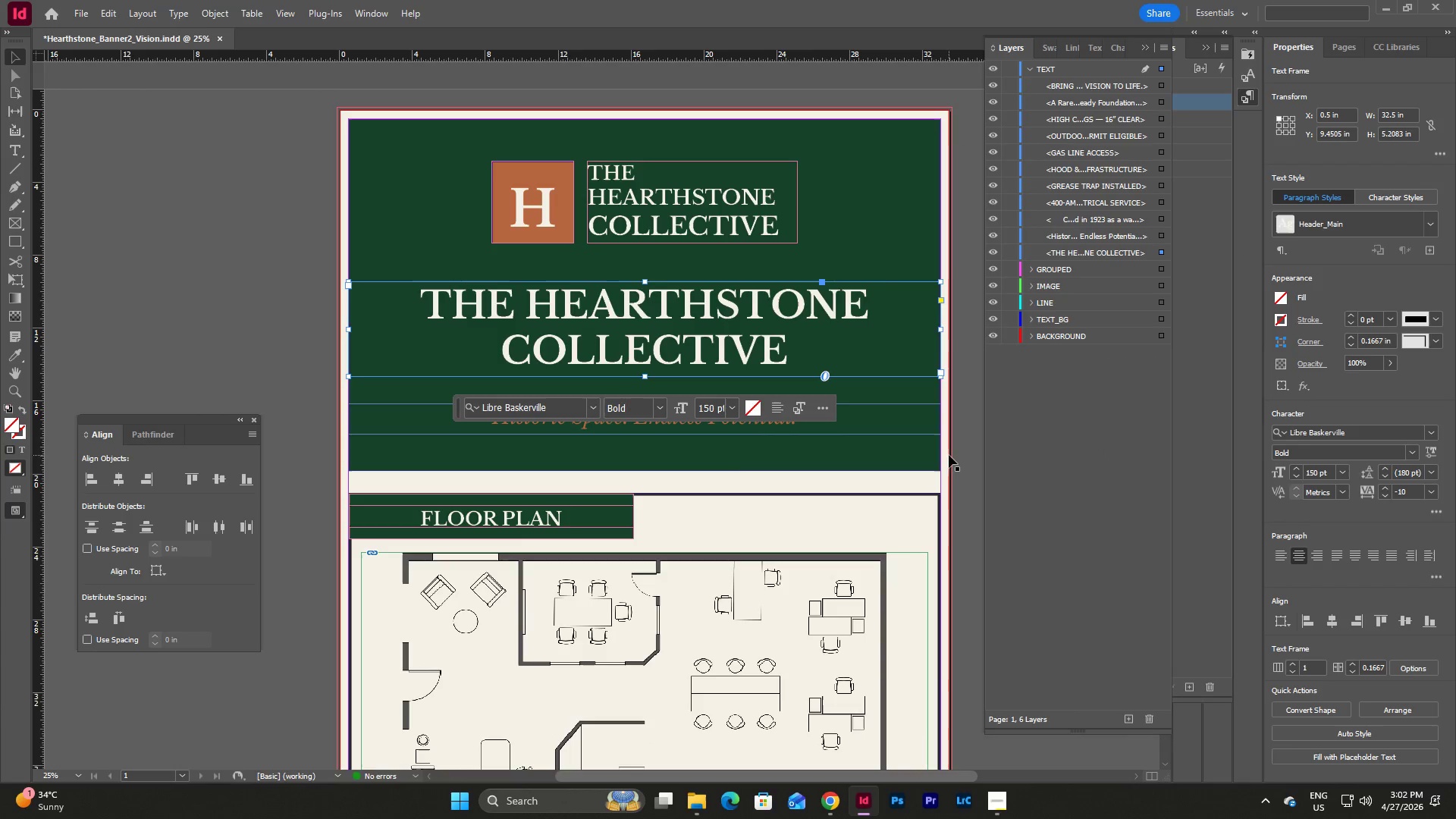 
left_click([946, 453])
 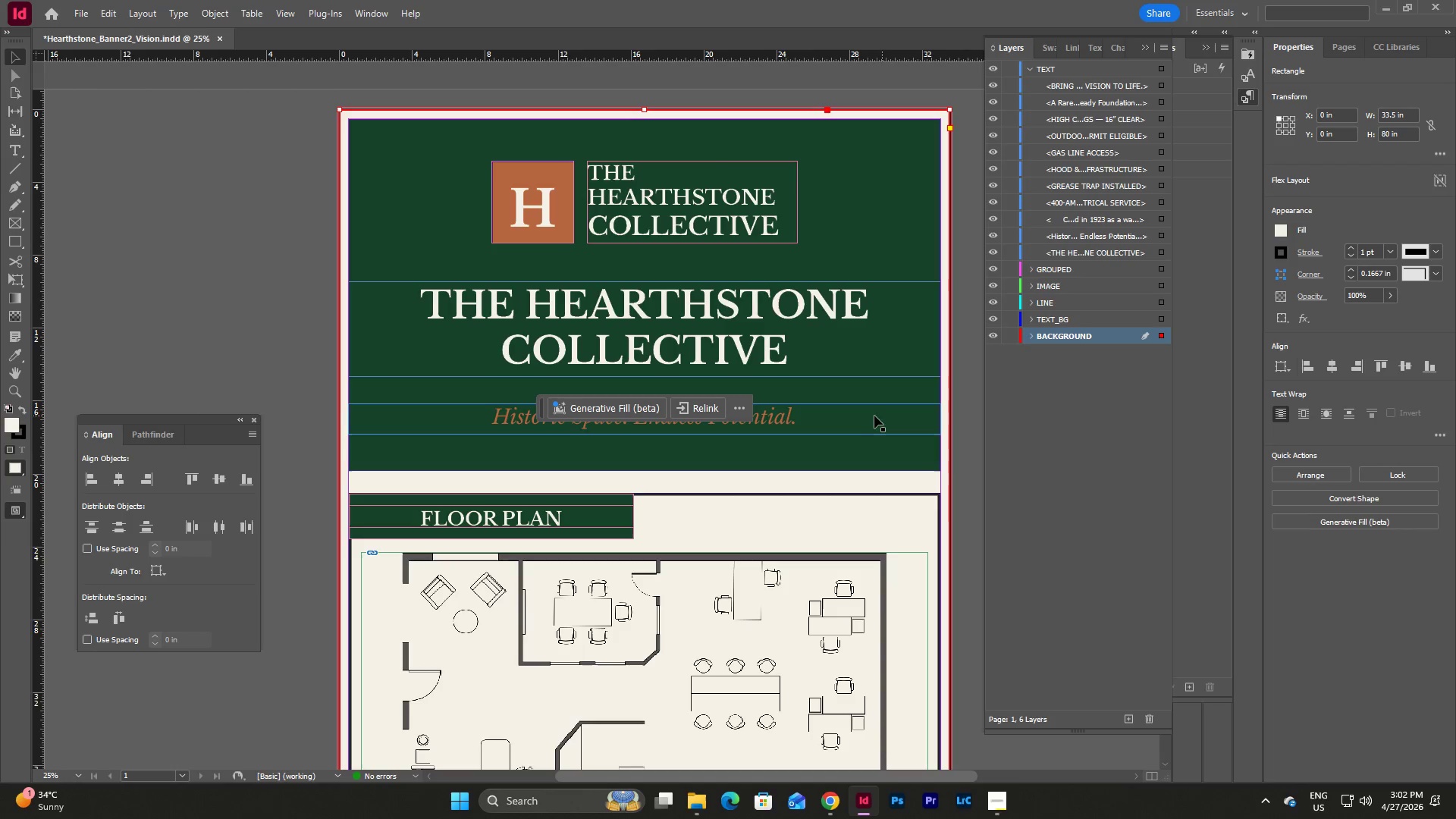 
double_click([870, 416])
 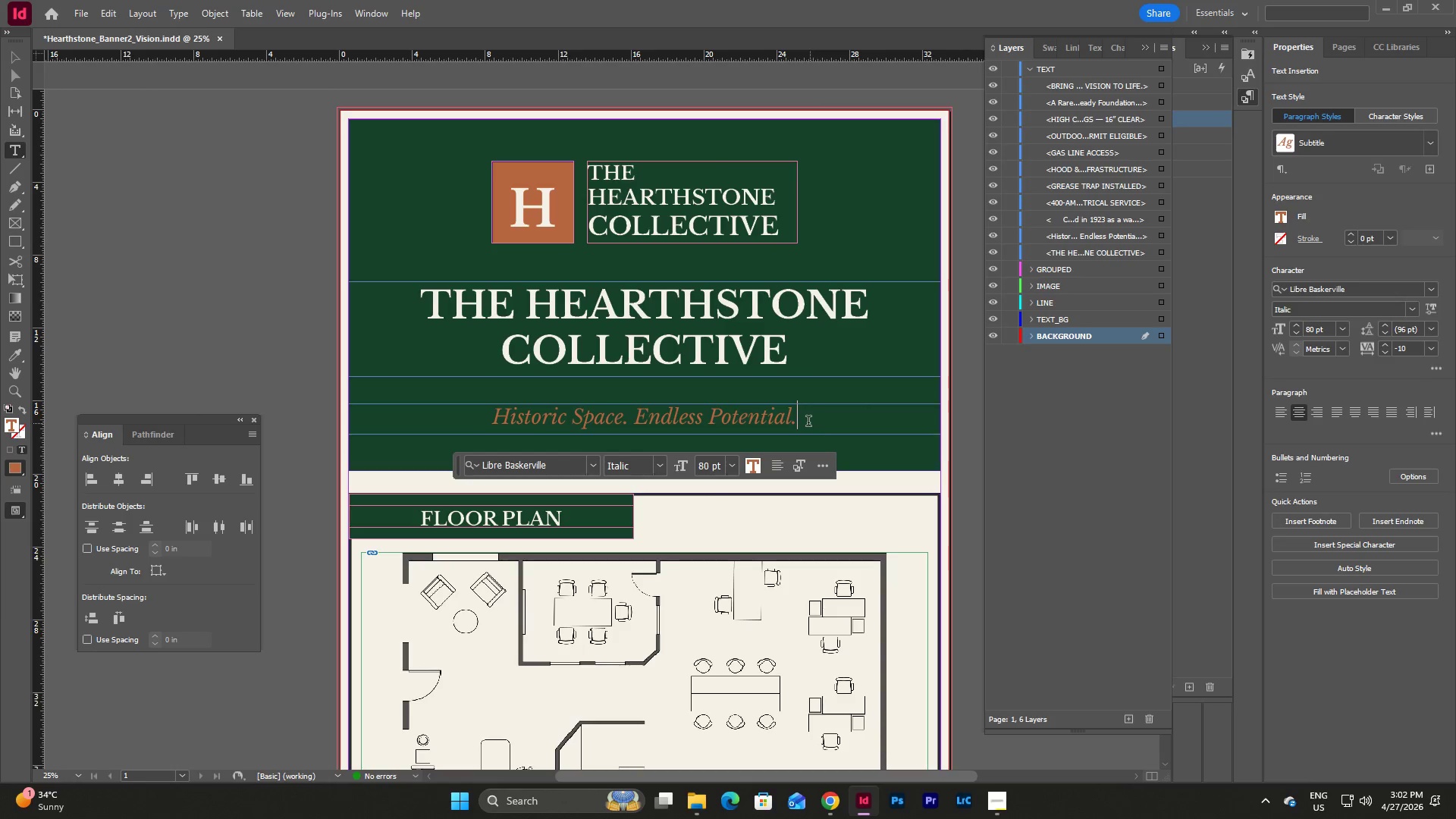 
left_click_drag(start_coordinate=[801, 421], to_coordinate=[490, 417])
 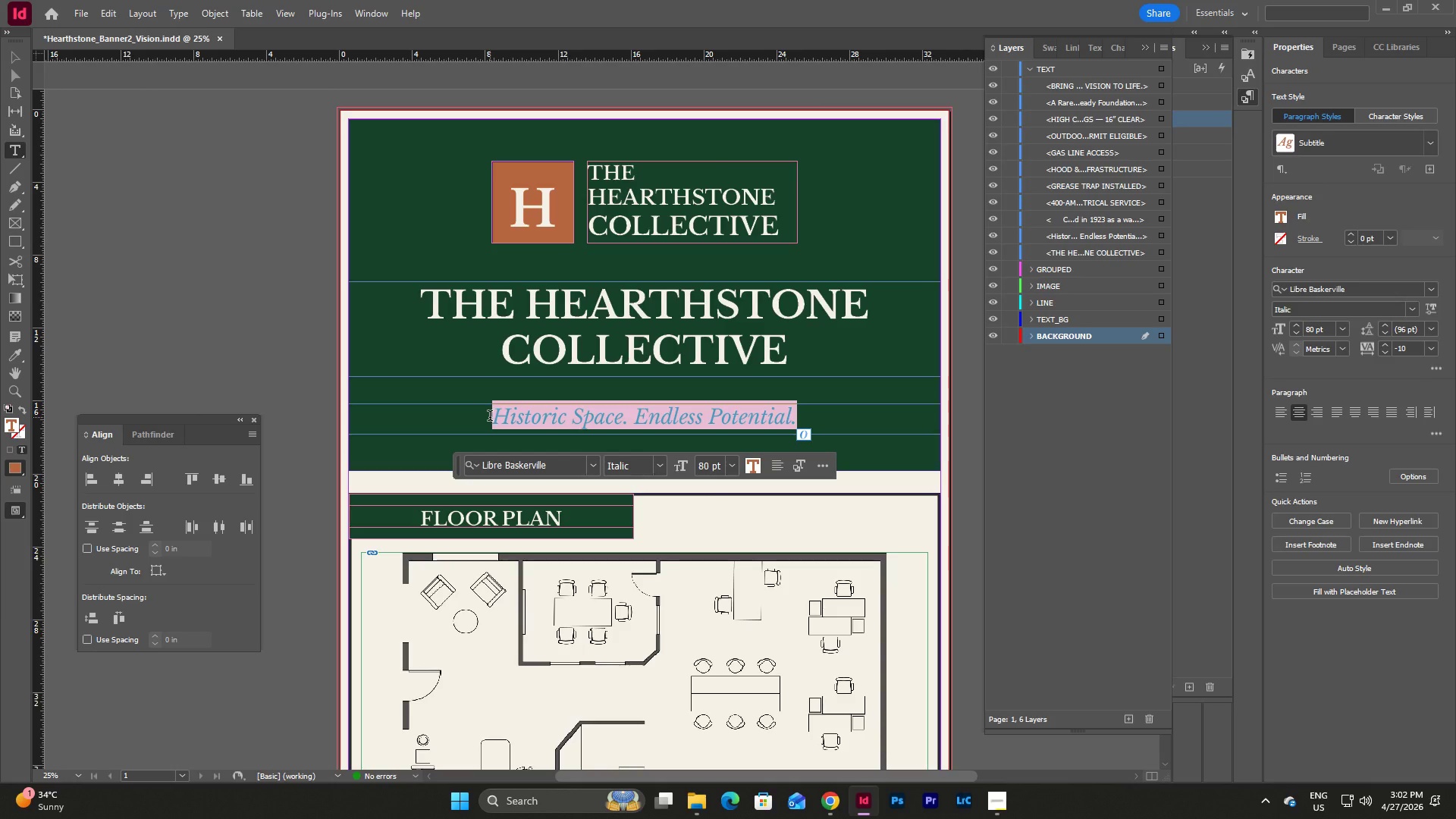 
type(A Modern Farm-To)
key(Backspace)
key(Backspace)
type(to-Tabe)
key(Backspace)
type(le Bistro.)
 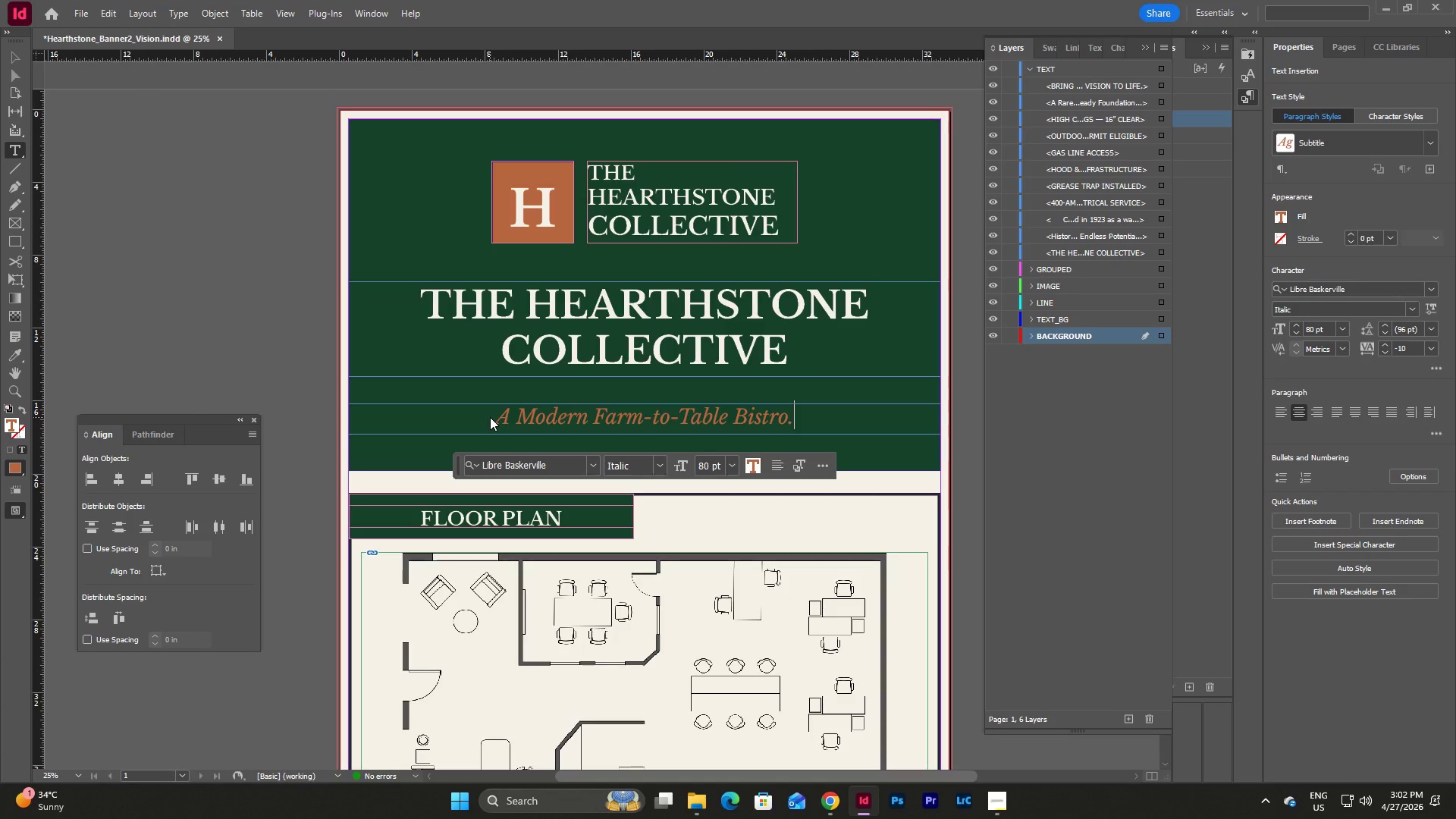 
key(Escape)
 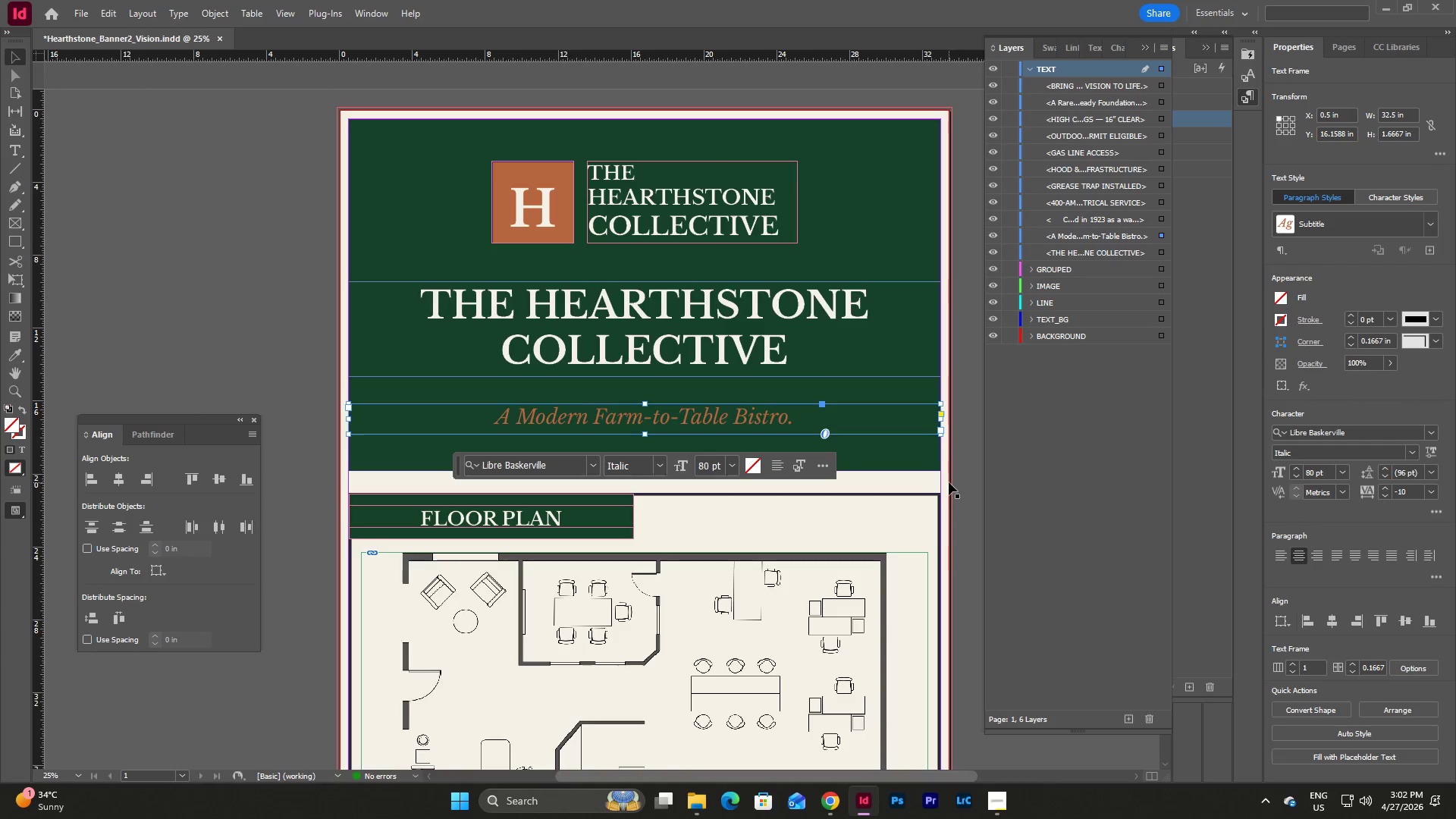 
scroll: coordinate [949, 482], scroll_direction: down, amount: 8.0
 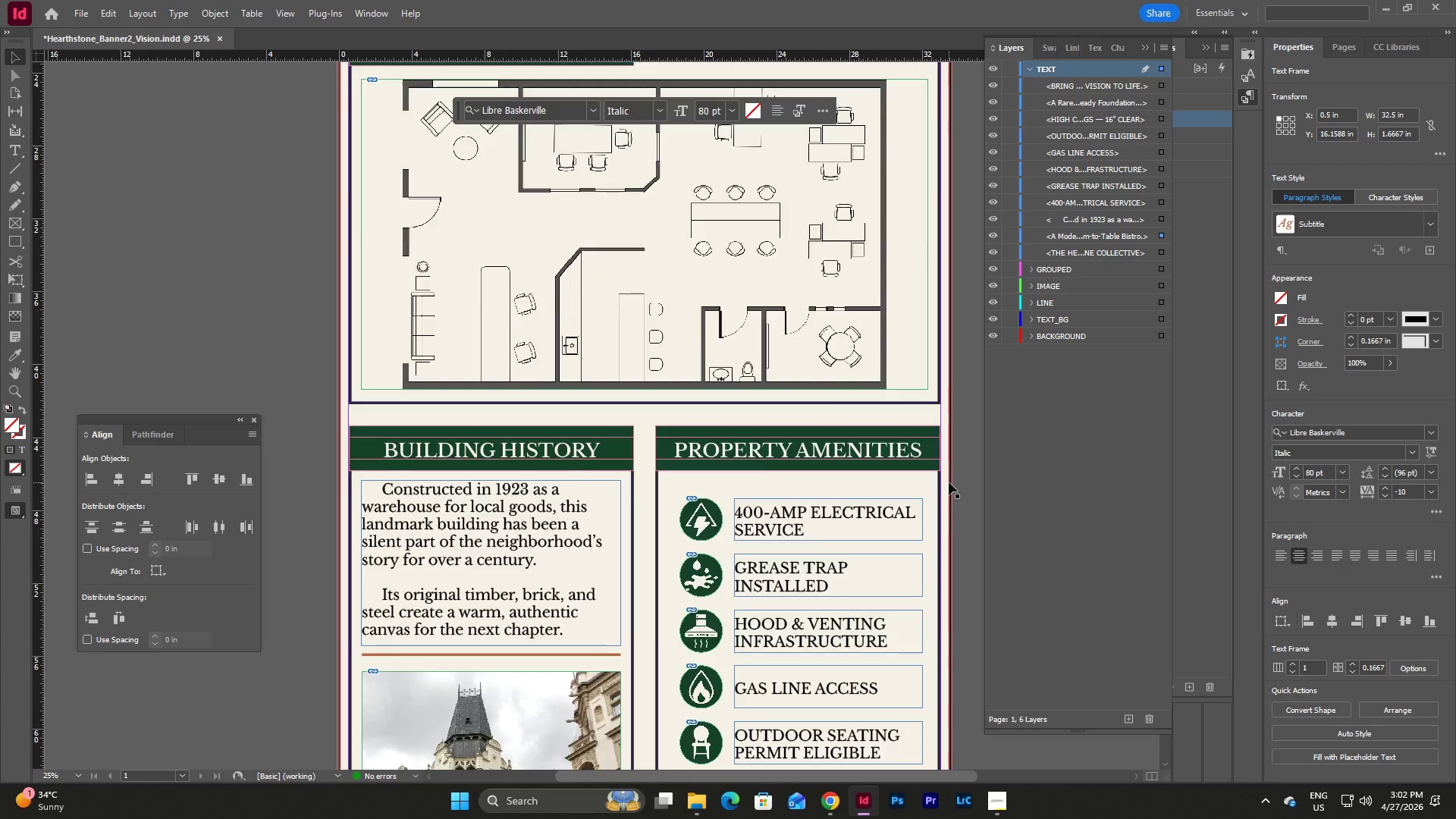 
scroll: coordinate [949, 482], scroll_direction: up, amount: 5.0
 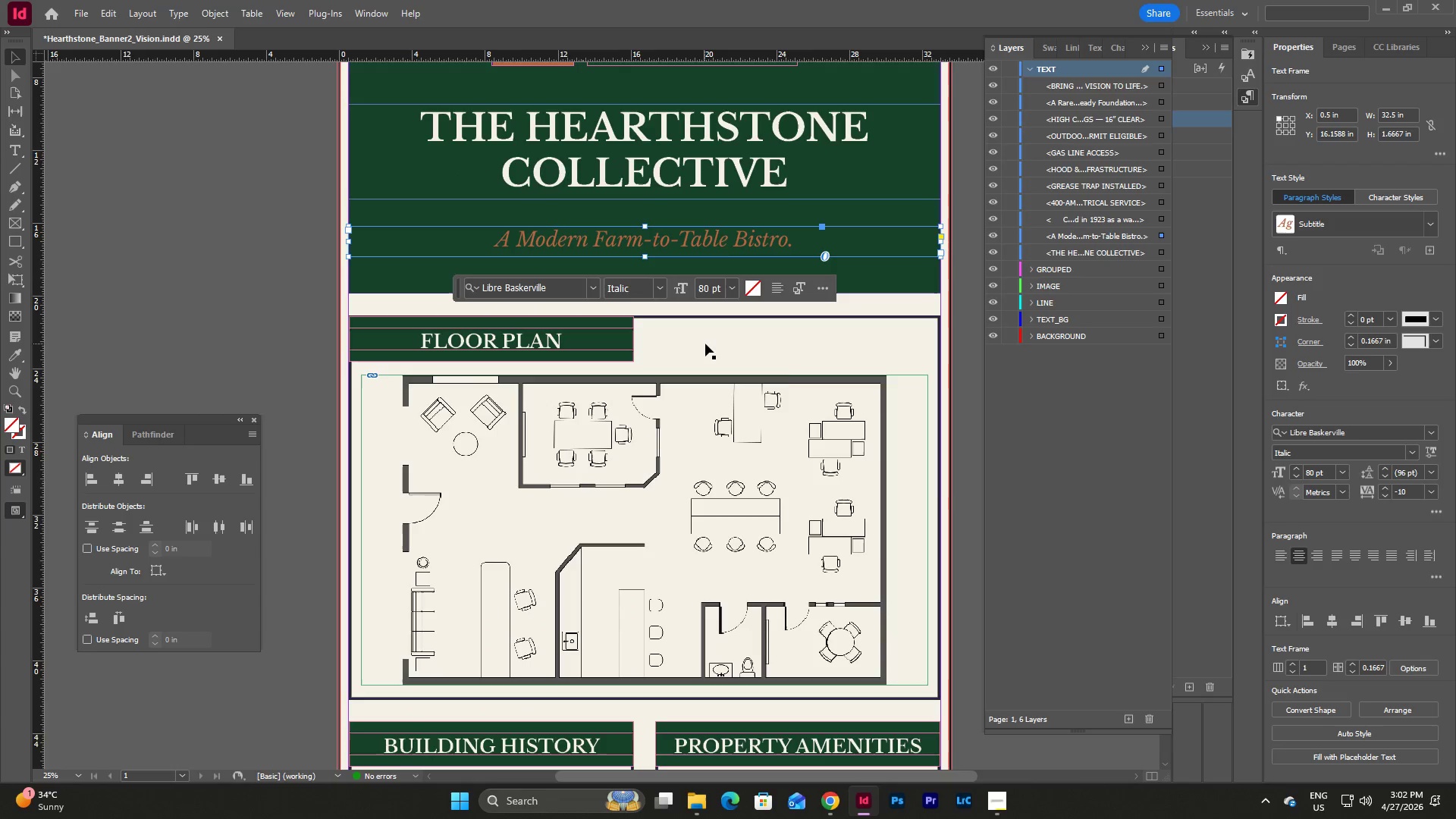 
scroll: coordinate [848, 388], scroll_direction: down, amount: 9.0
 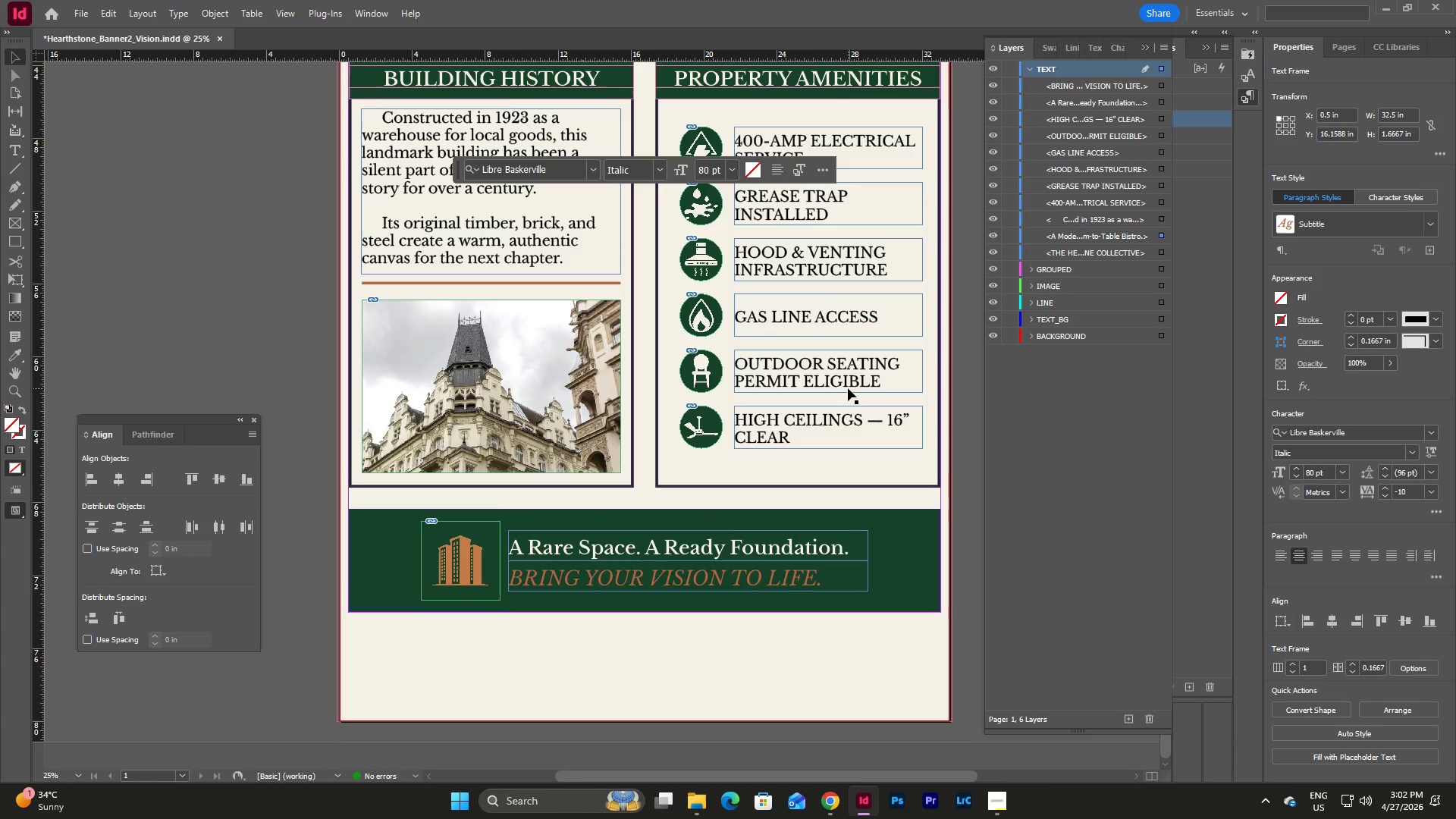 
scroll: coordinate [848, 388], scroll_direction: up, amount: 2.0
 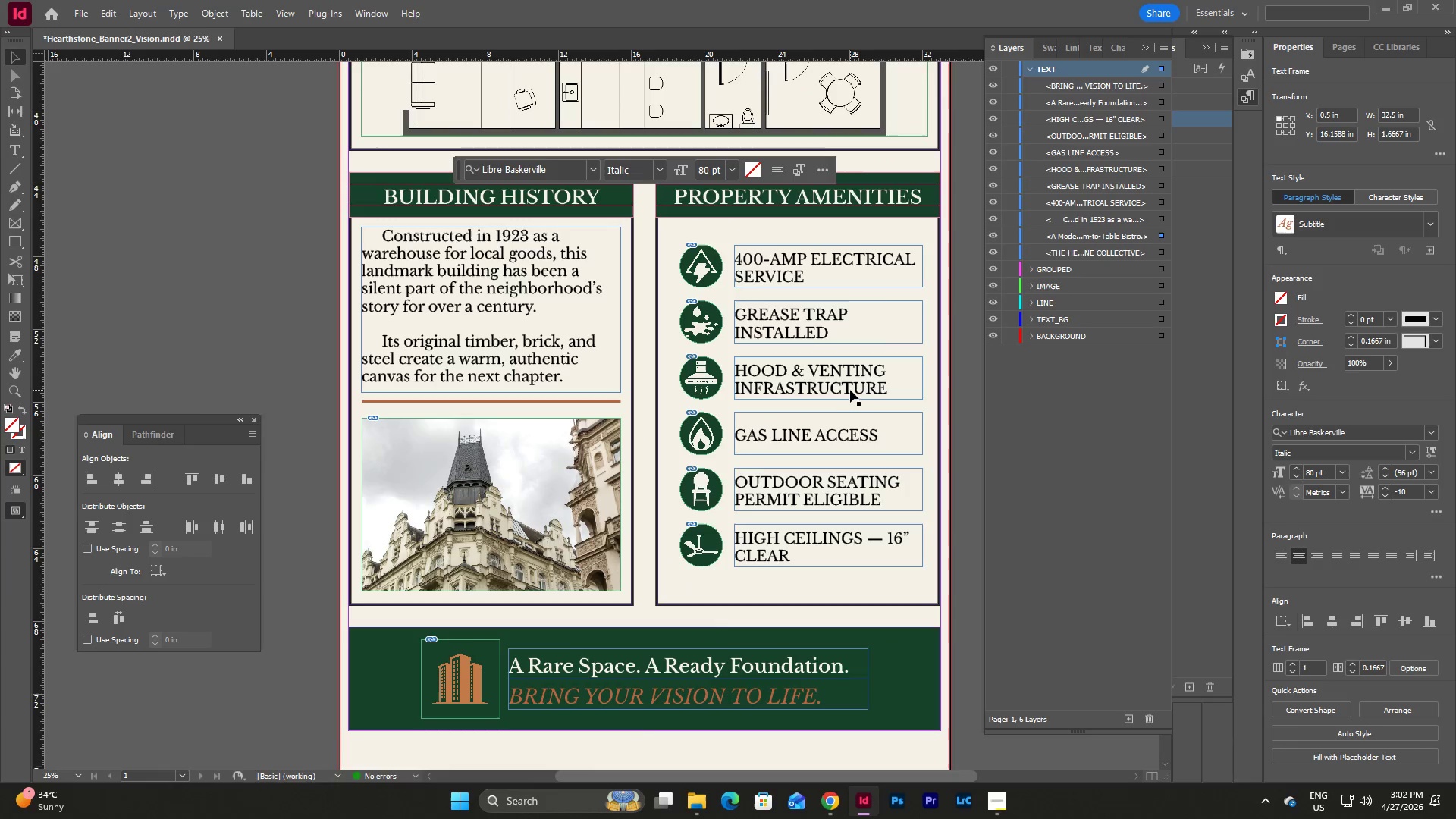 
double_click([670, 669])
 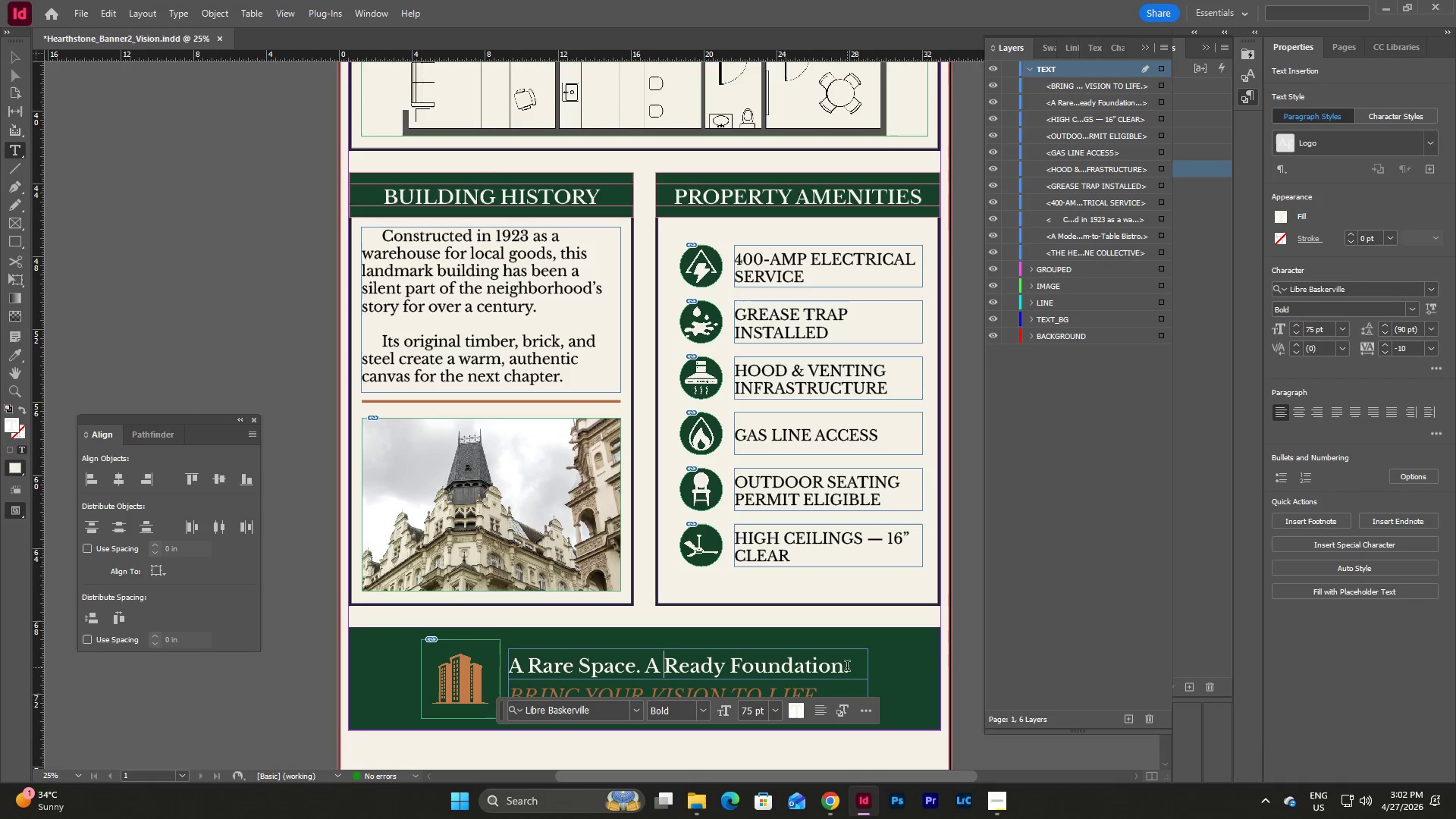 
left_click_drag(start_coordinate=[847, 667], to_coordinate=[820, 667])
 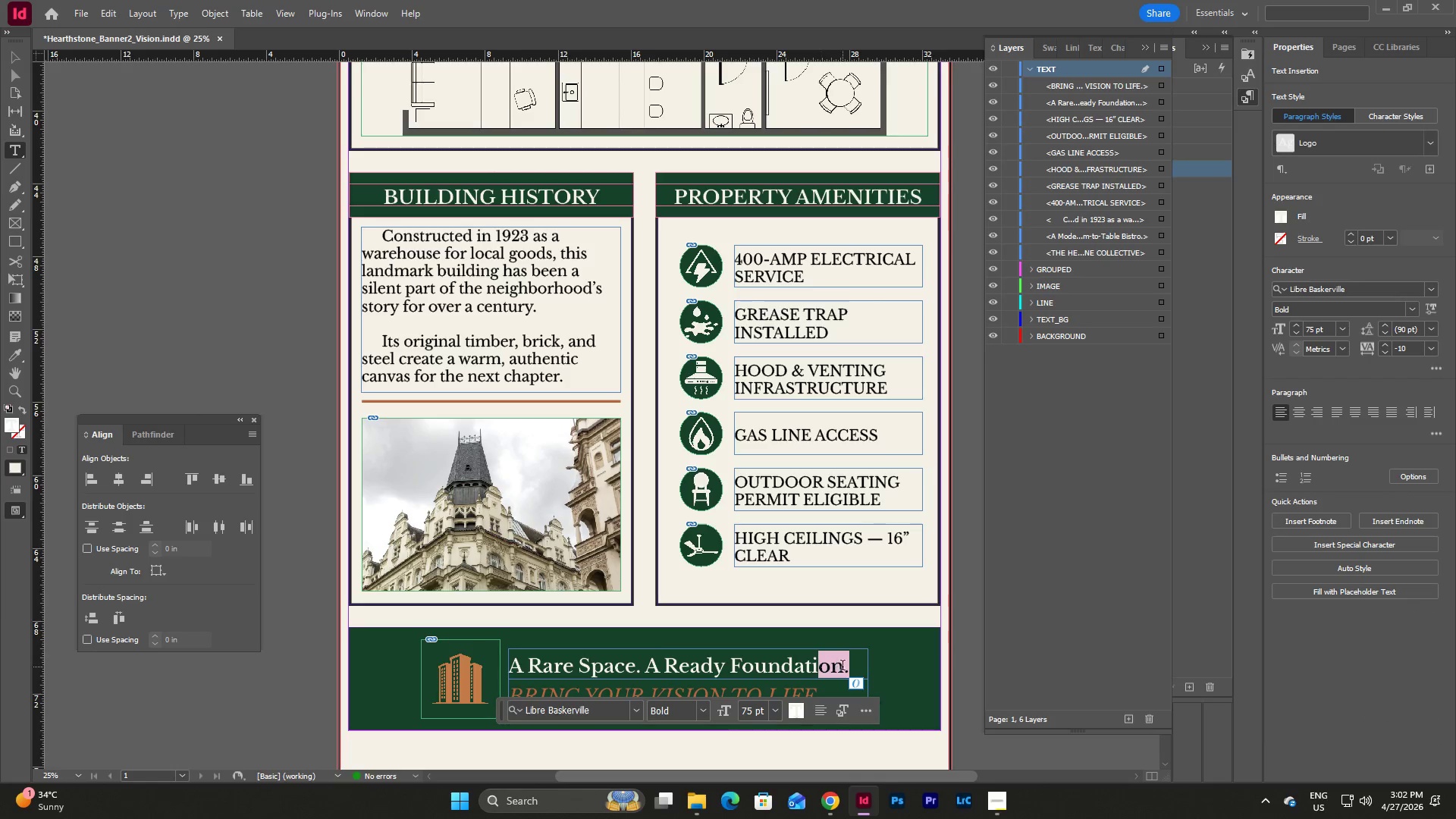 
left_click([843, 667])
 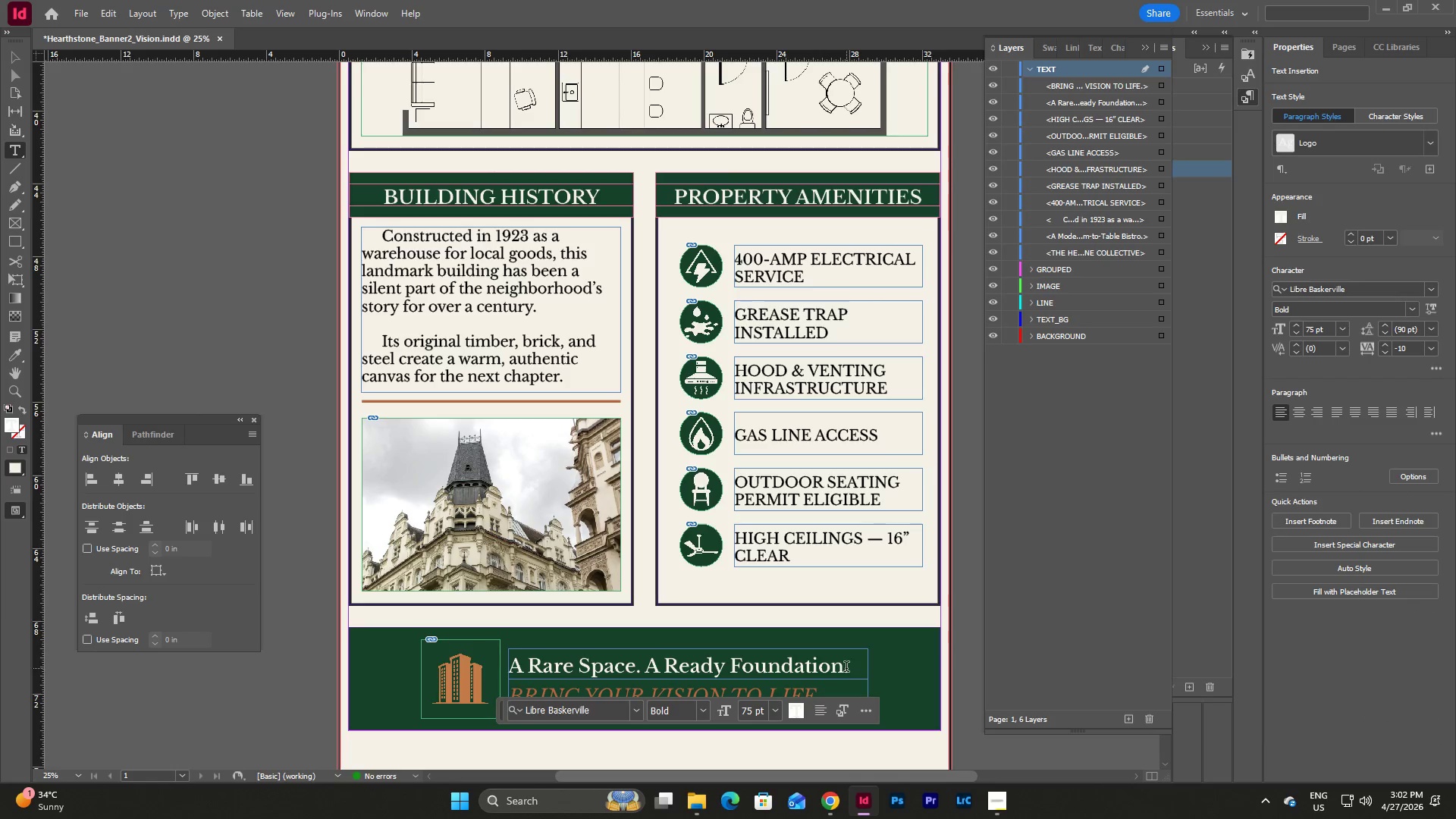 
left_click_drag(start_coordinate=[846, 667], to_coordinate=[535, 662])
 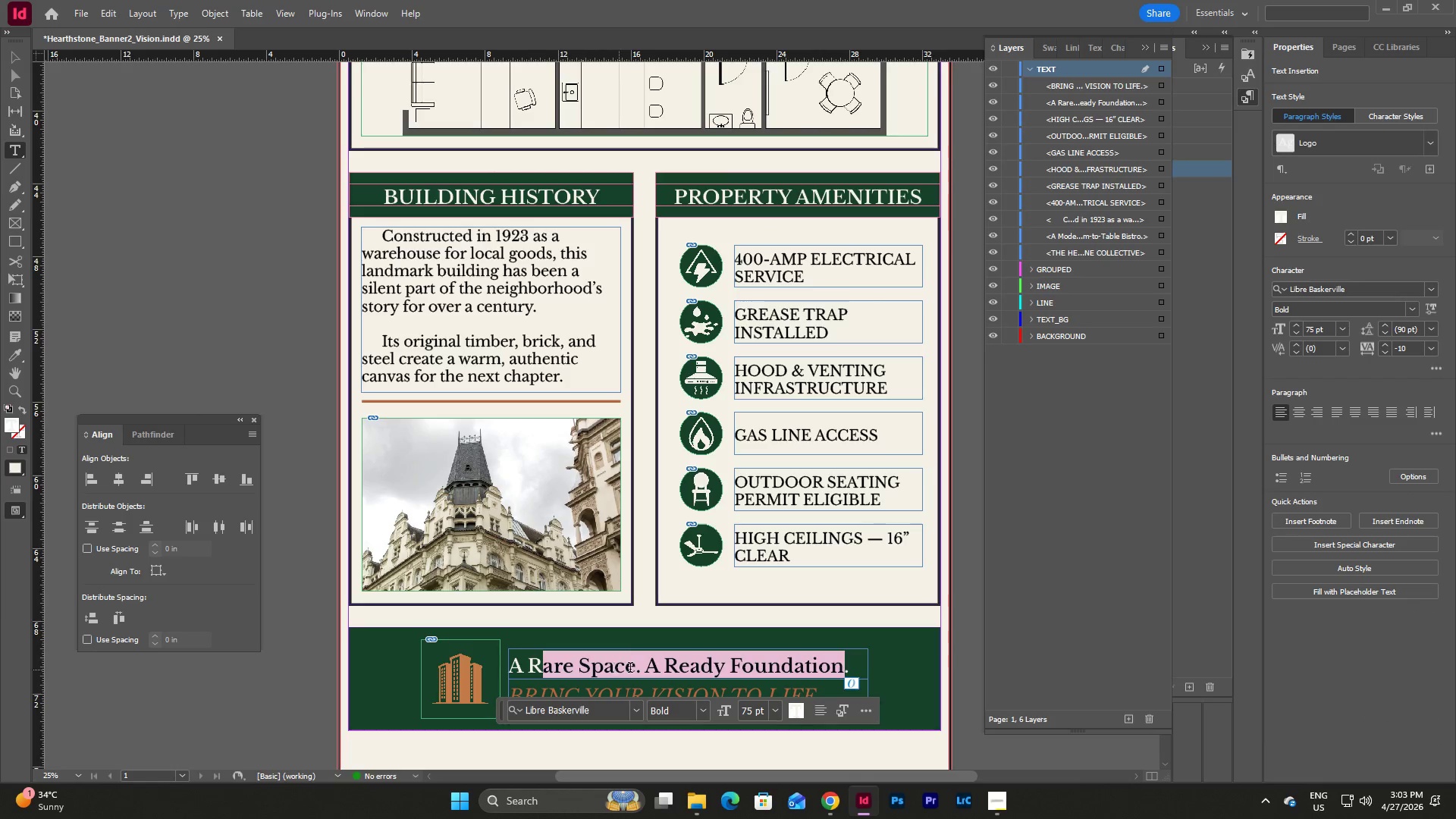 
left_click([630, 669])
 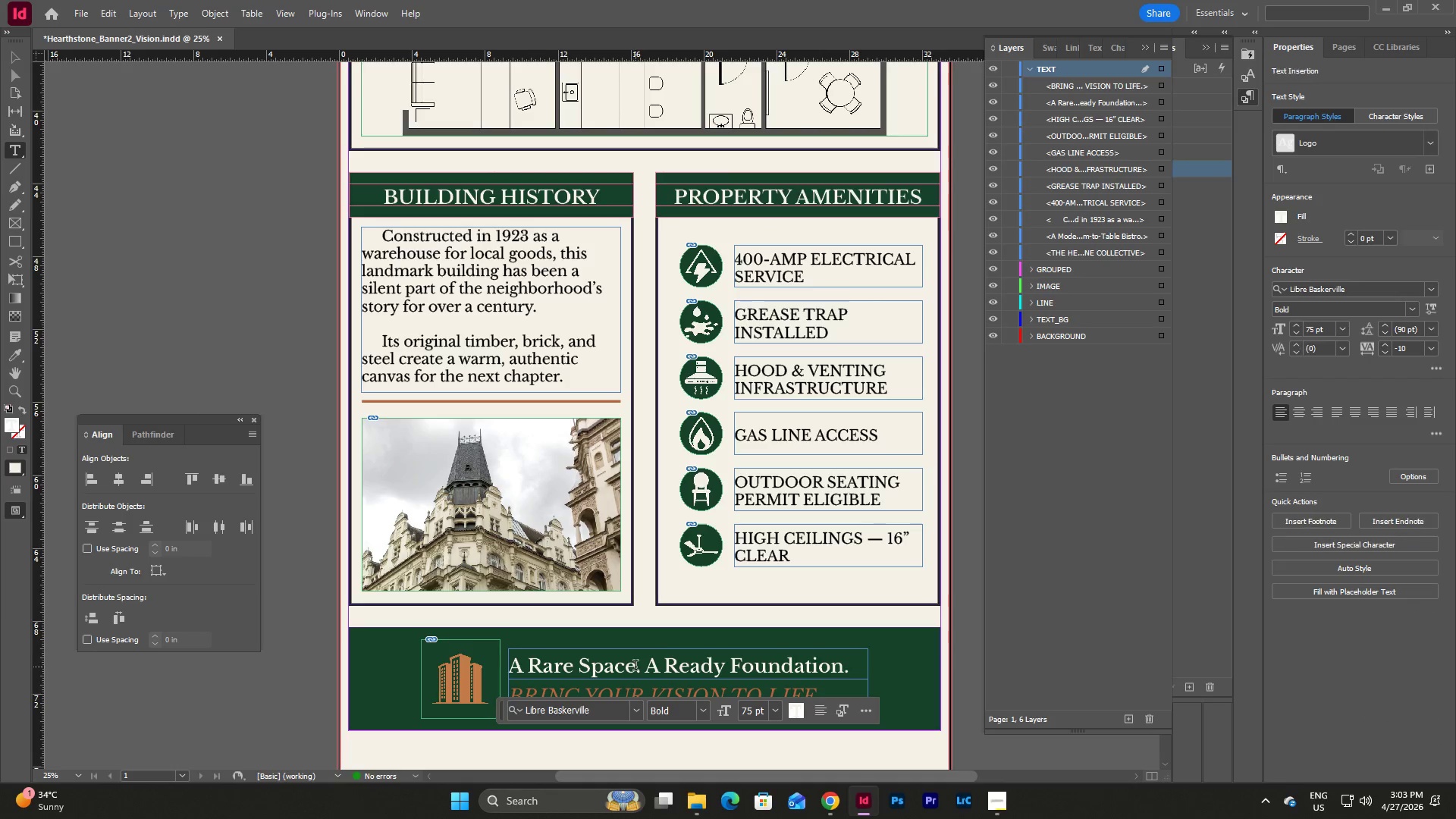 
left_click_drag(start_coordinate=[635, 667], to_coordinate=[515, 666])
 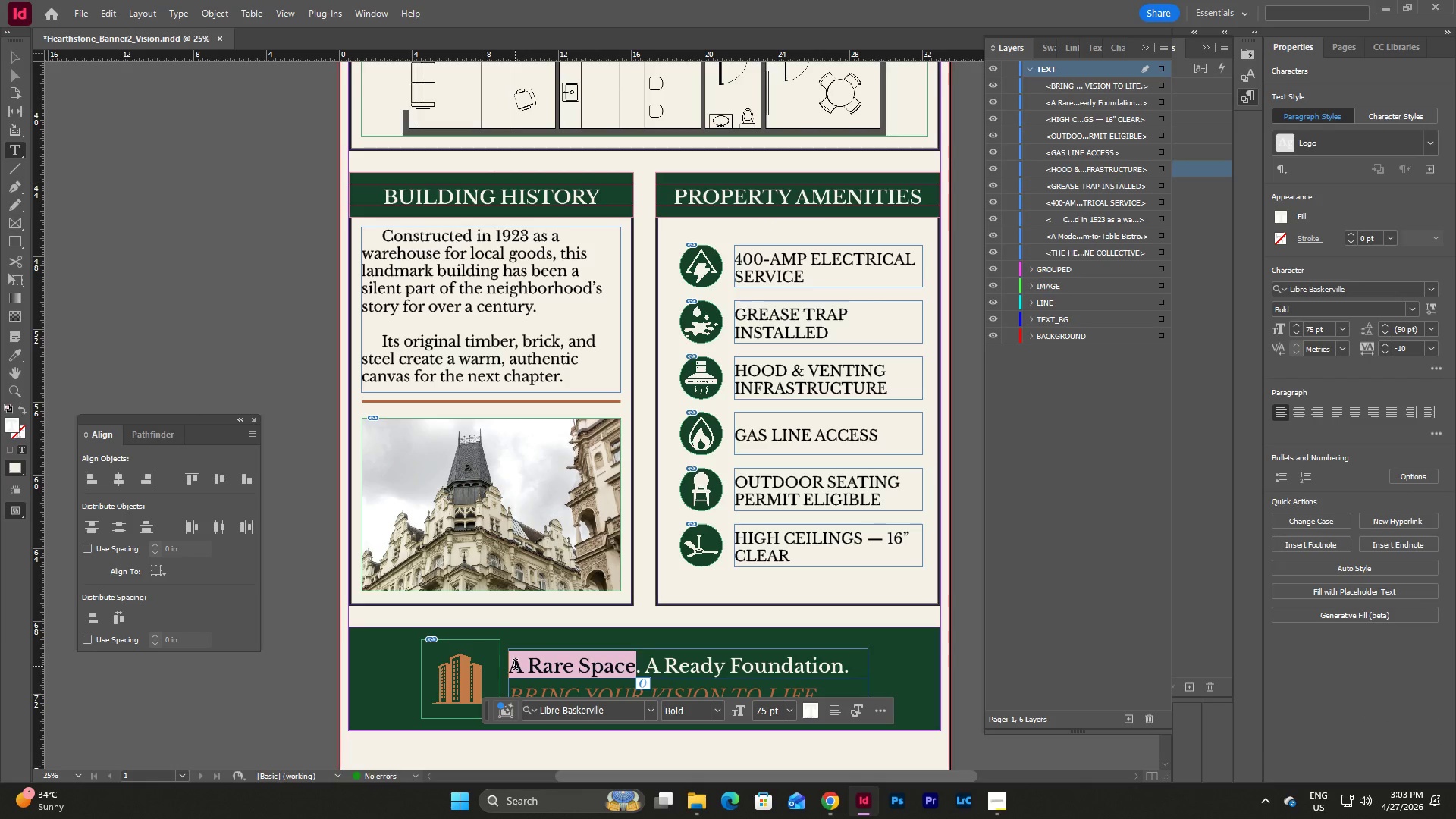 
type(Rooted in Communic)
key(Backspace)
type(ty)
 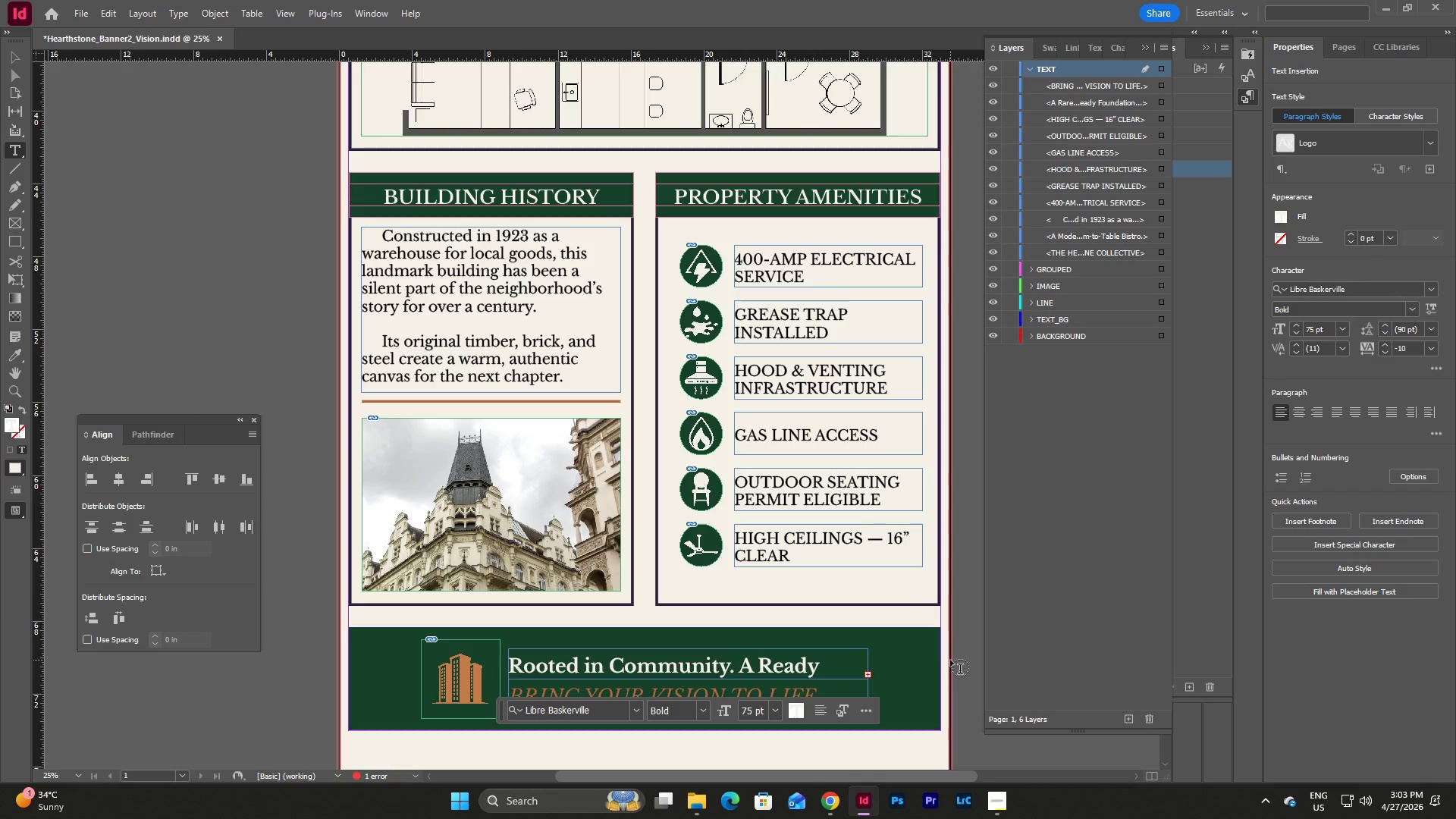 
wait(5.47)
 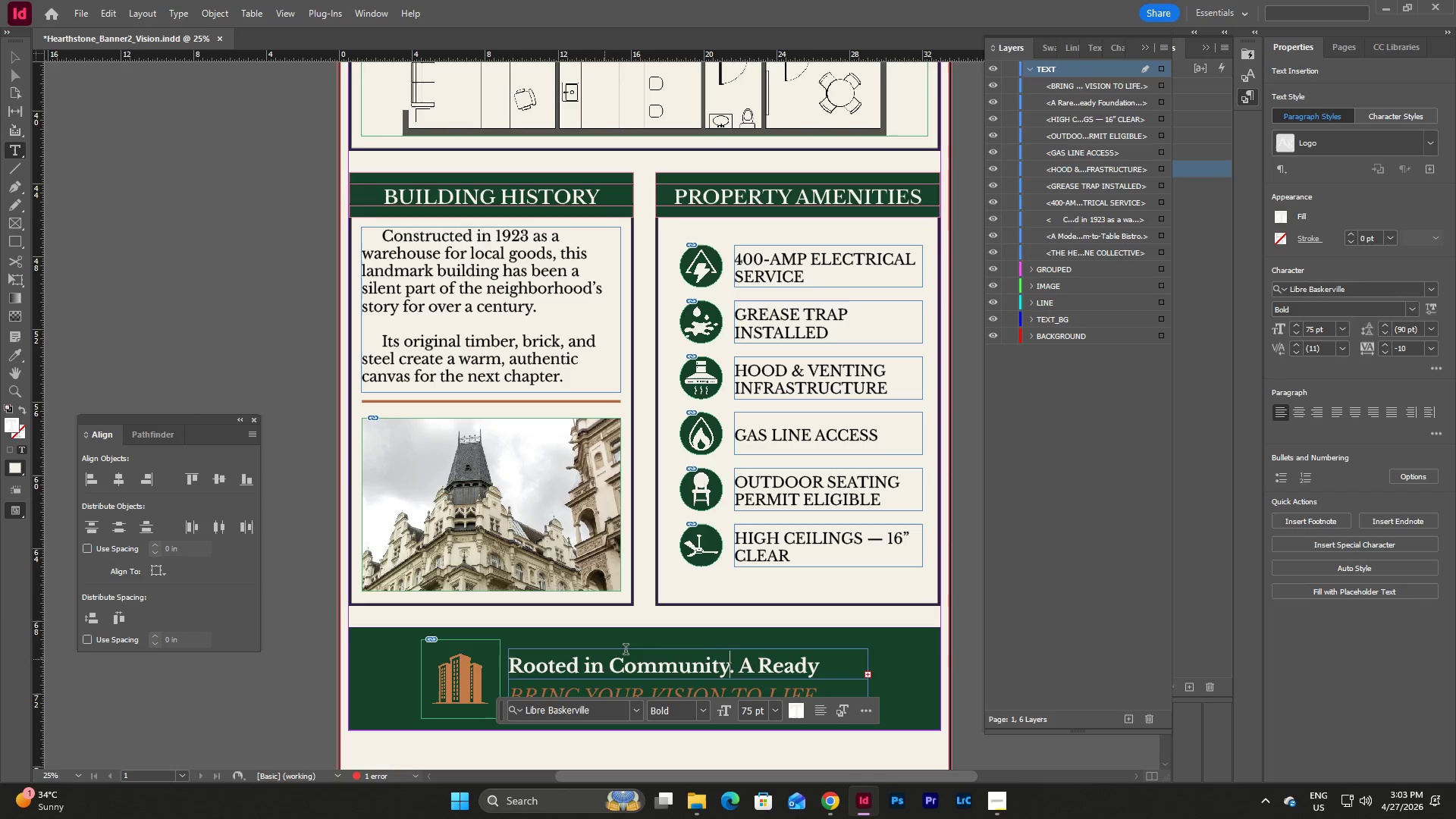 
key(Escape)
 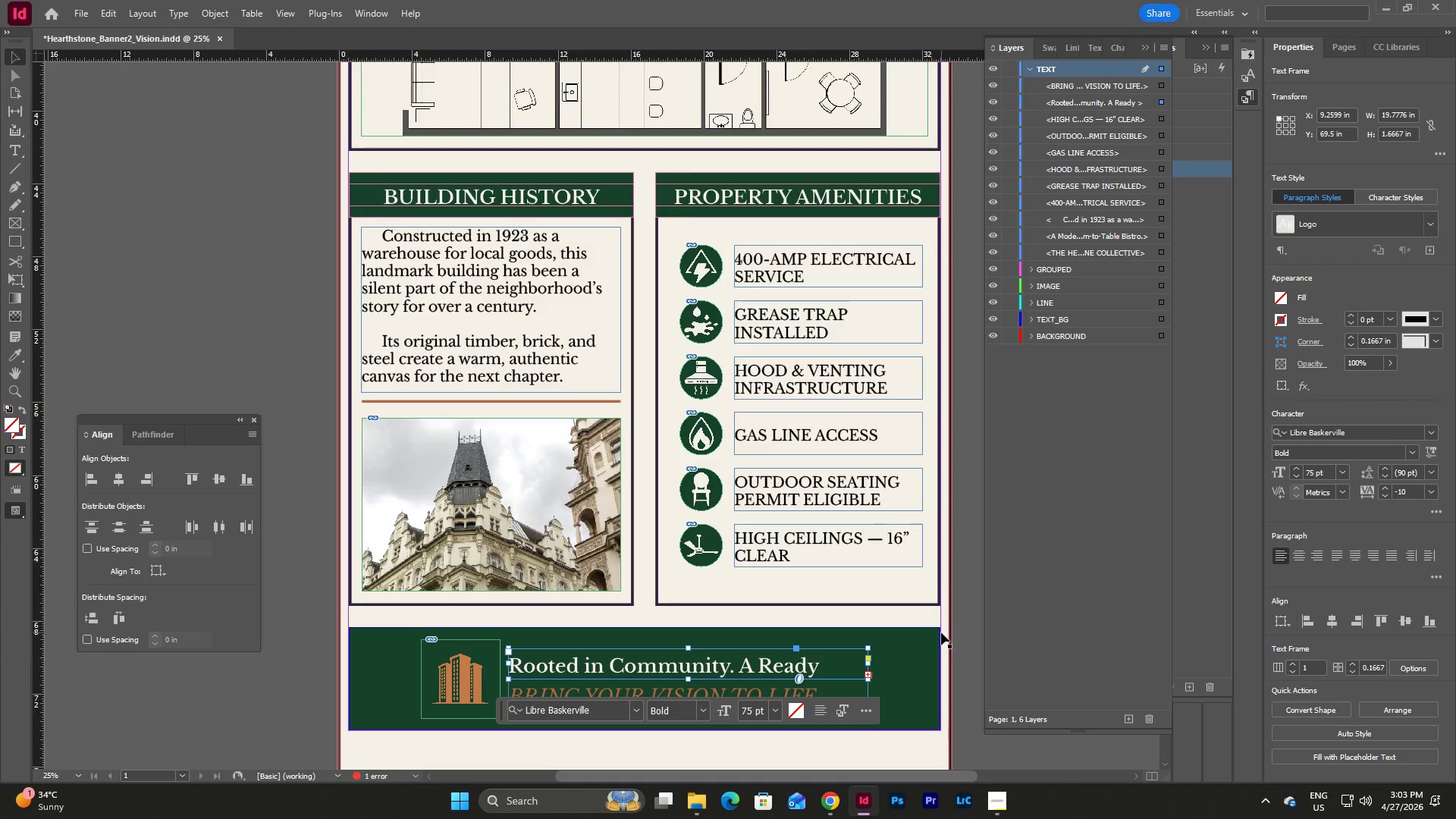 
scroll: coordinate [941, 632], scroll_direction: down, amount: 2.0
 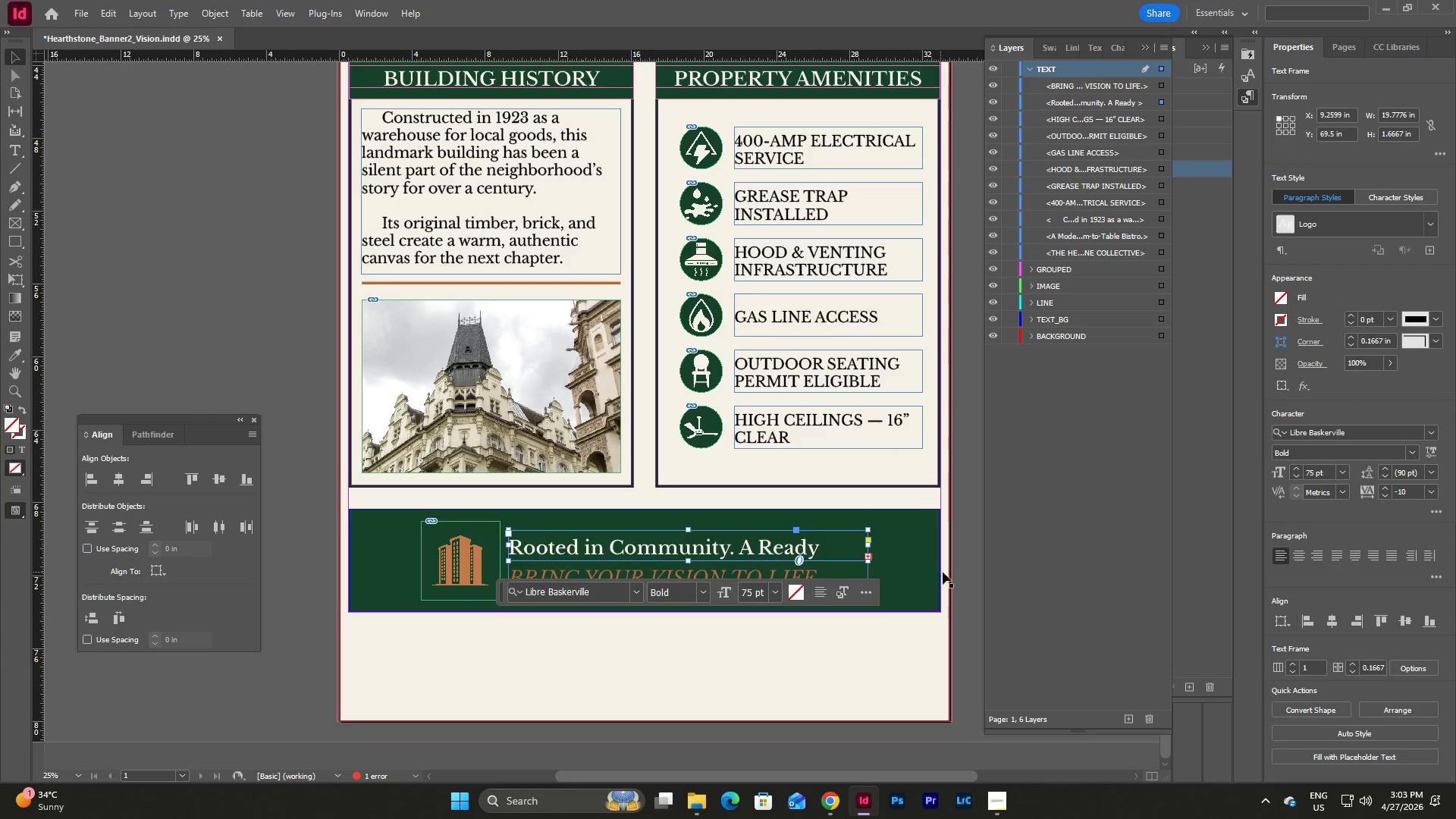 
left_click([962, 572])
 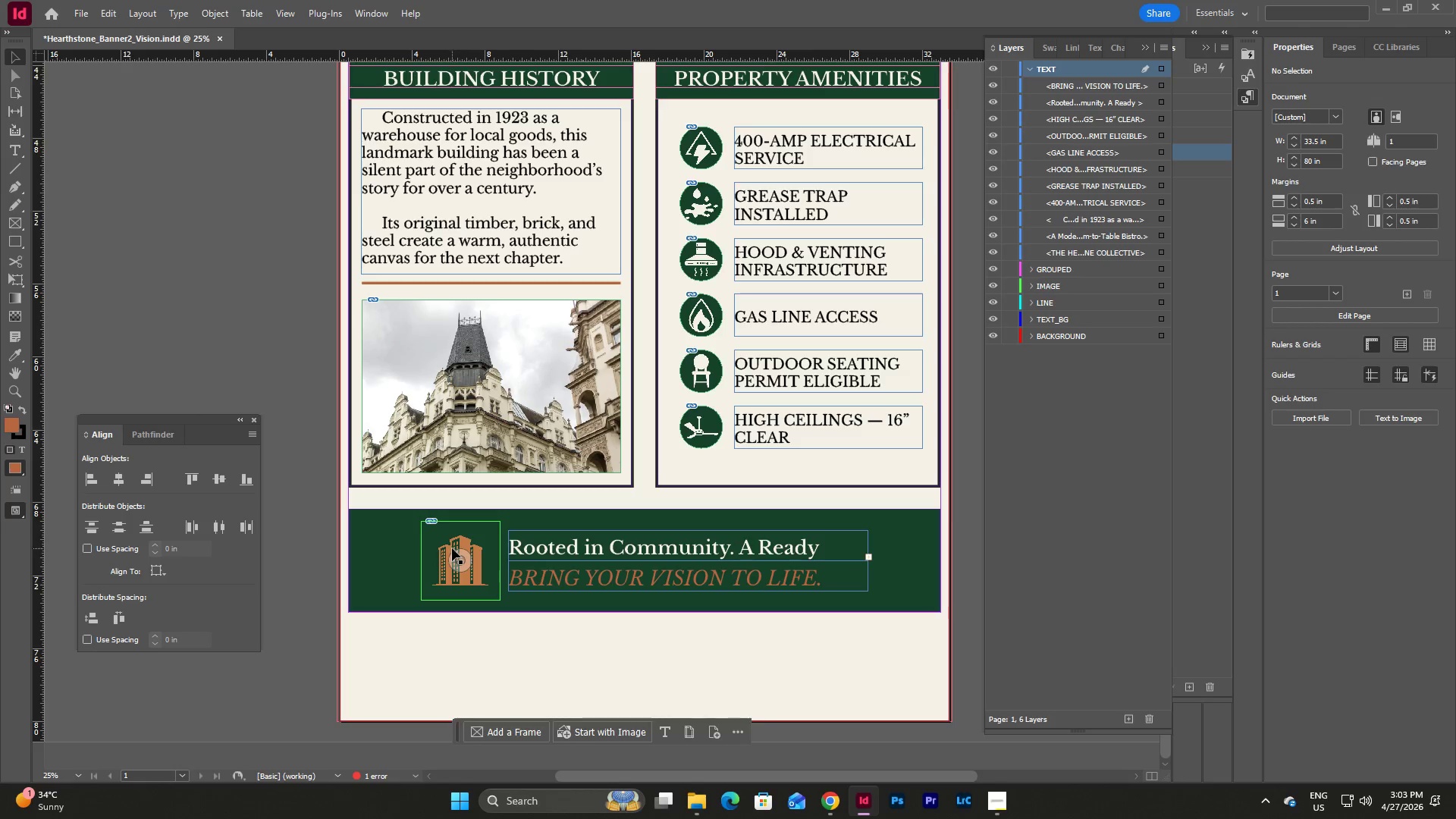 
left_click([528, 558])
 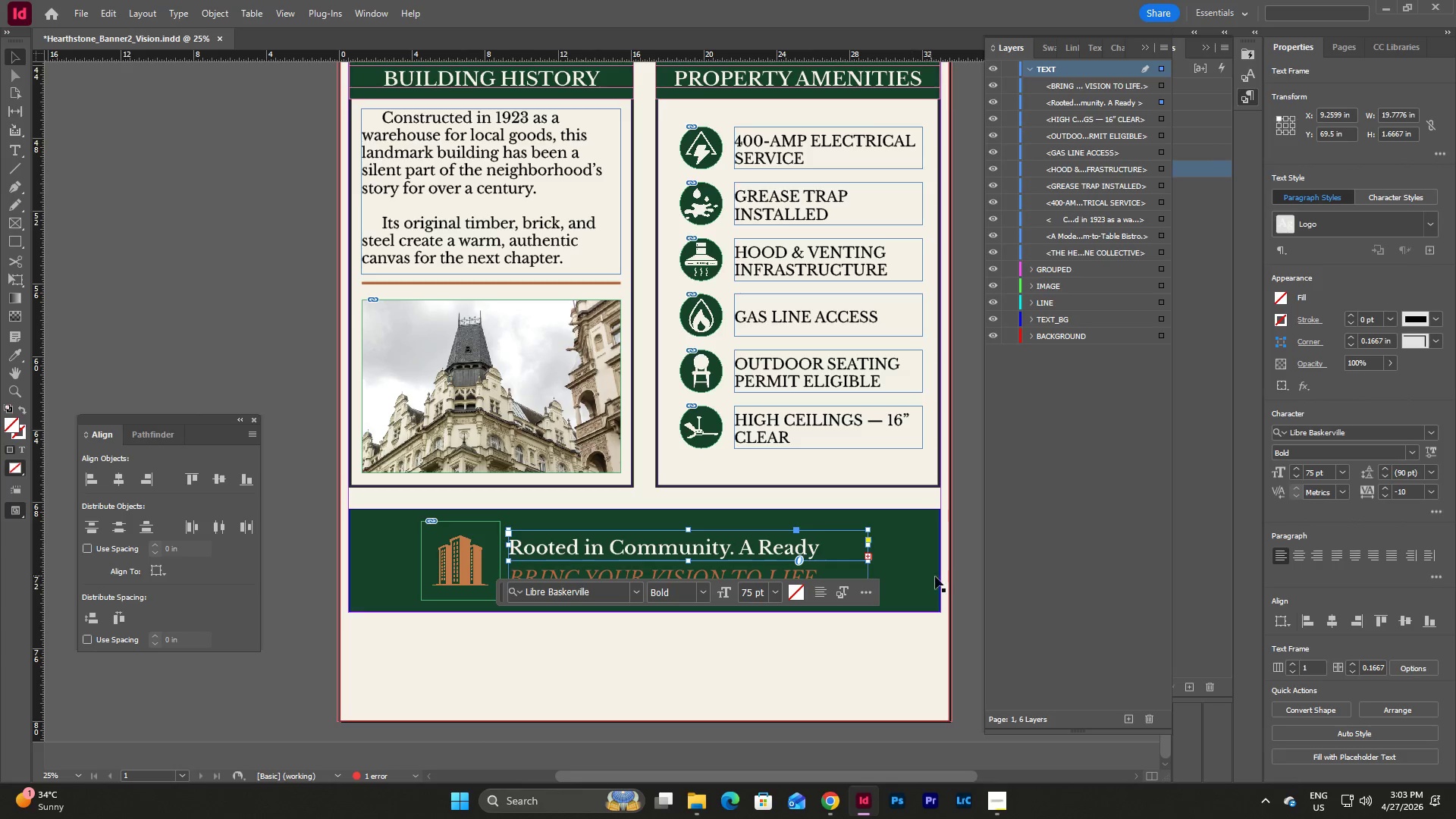 
left_click([968, 587])
 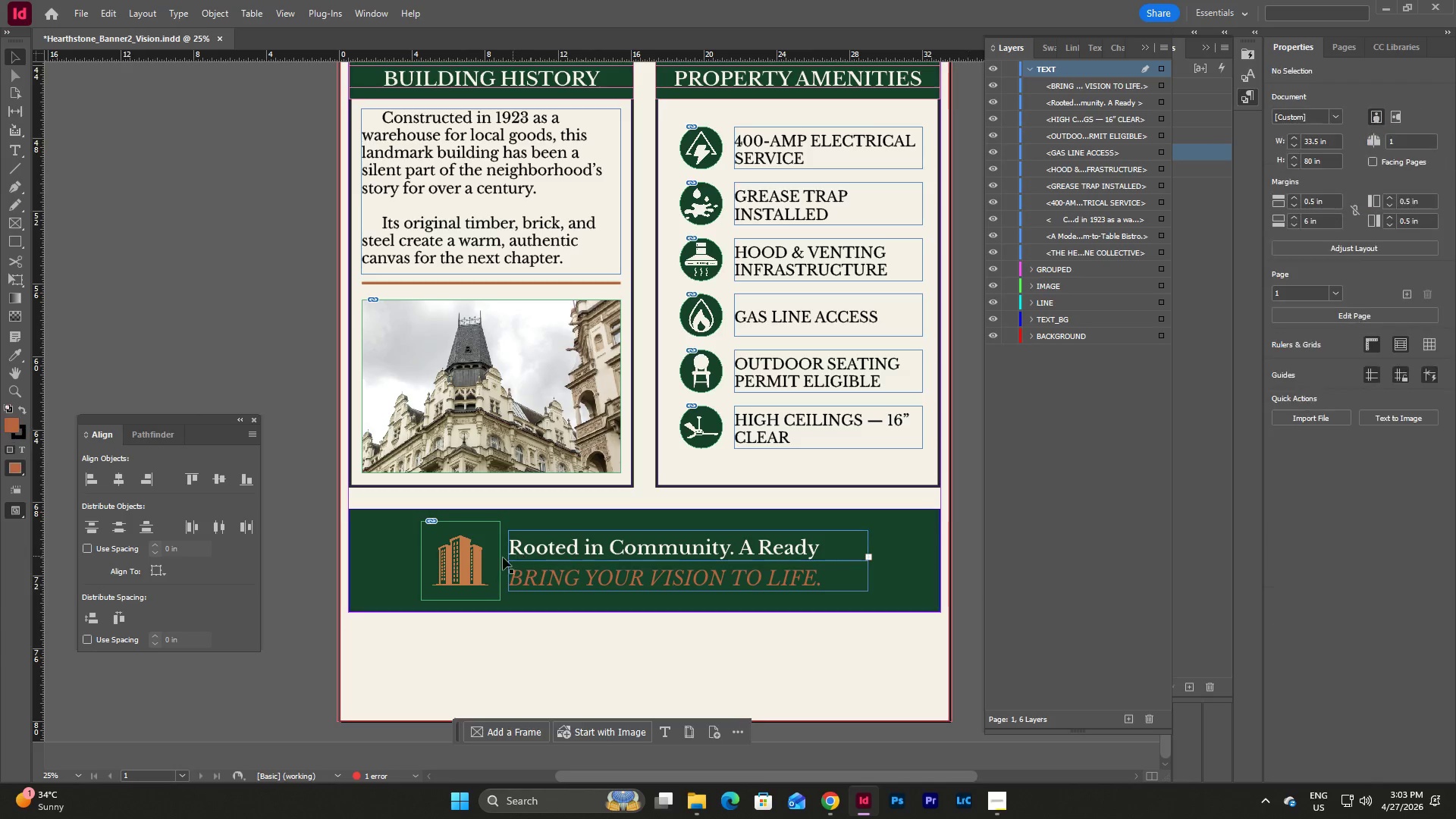 
left_click([463, 559])
 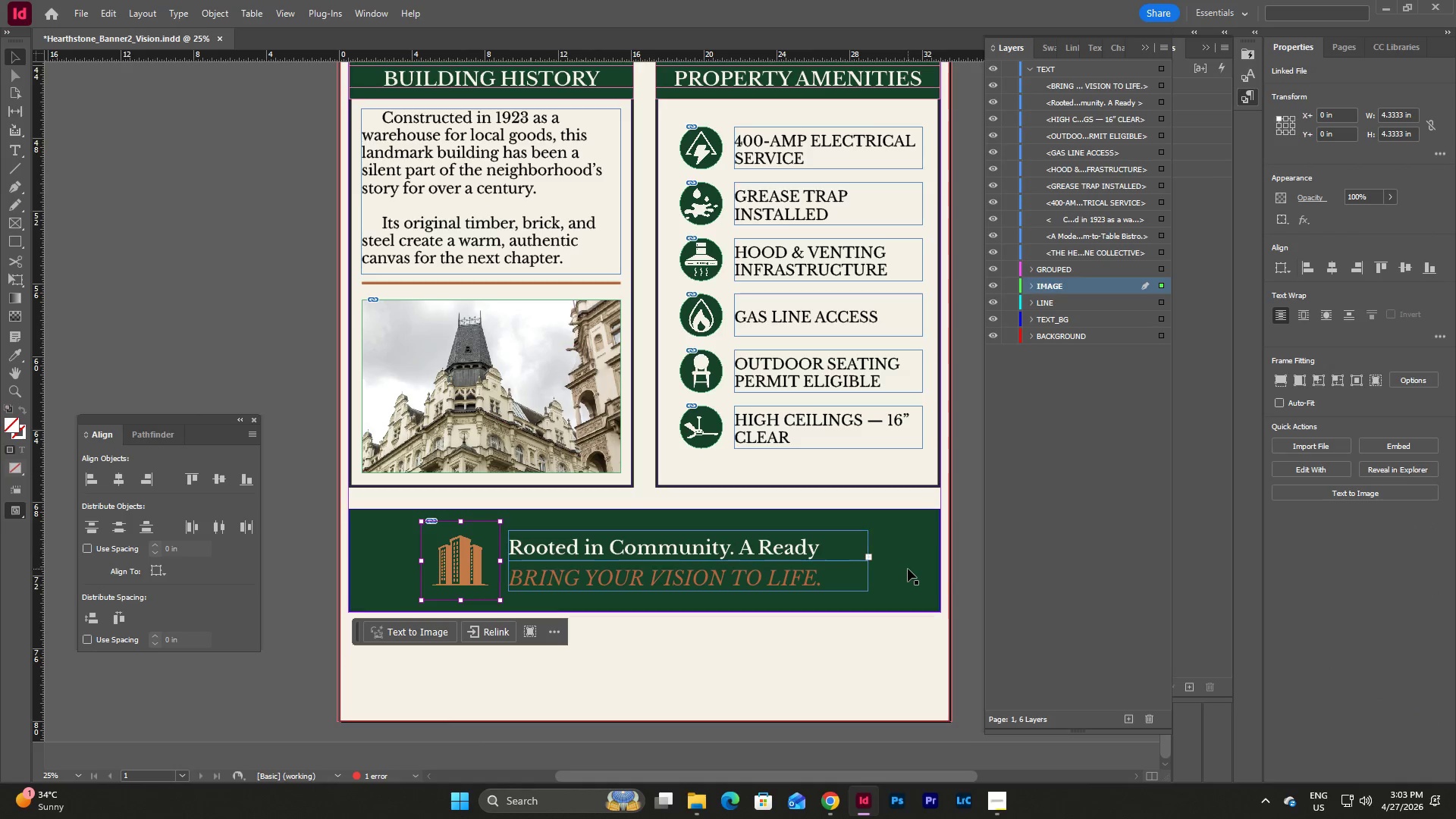 
left_click([958, 582])
 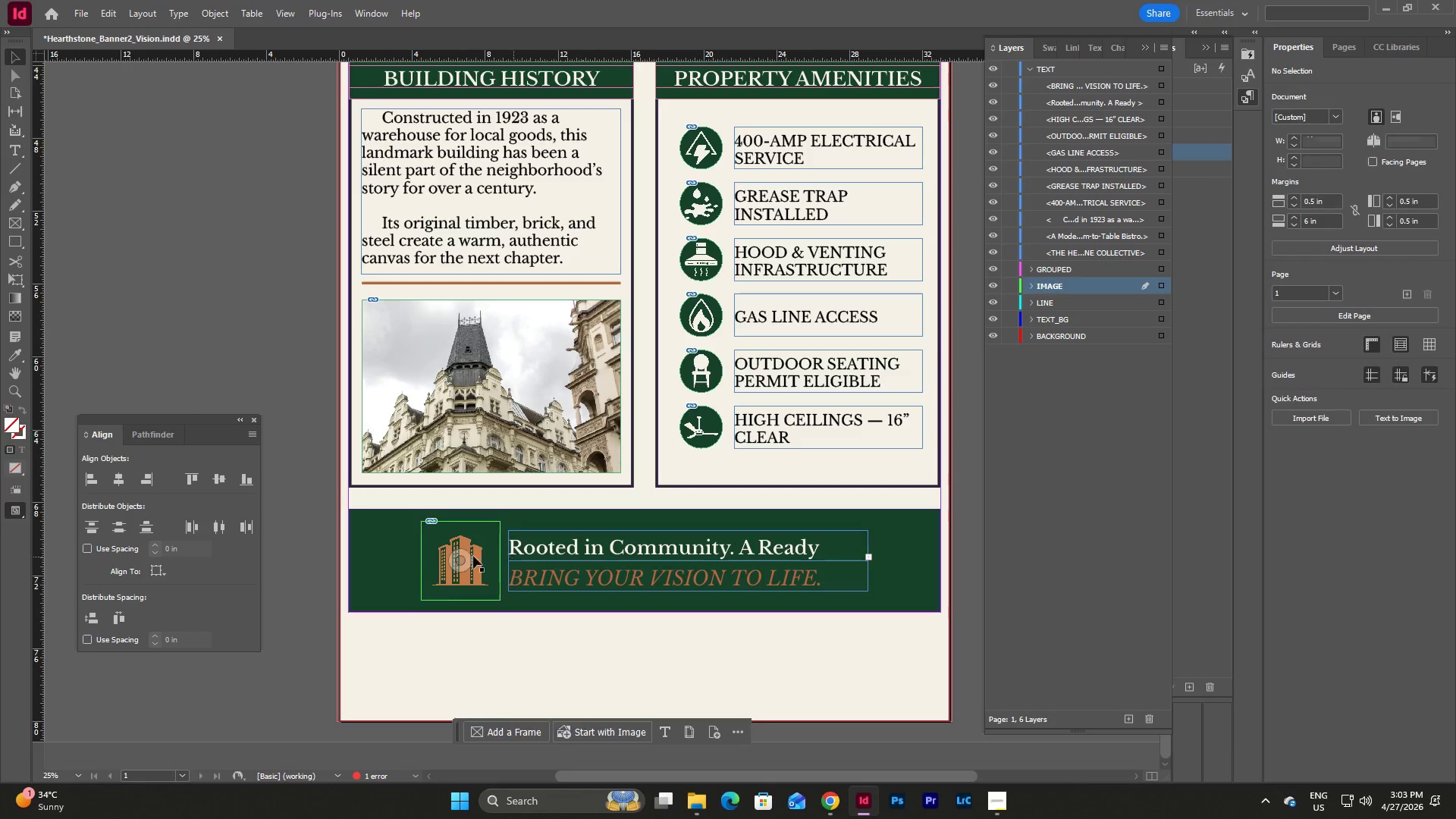 
left_click([470, 556])
 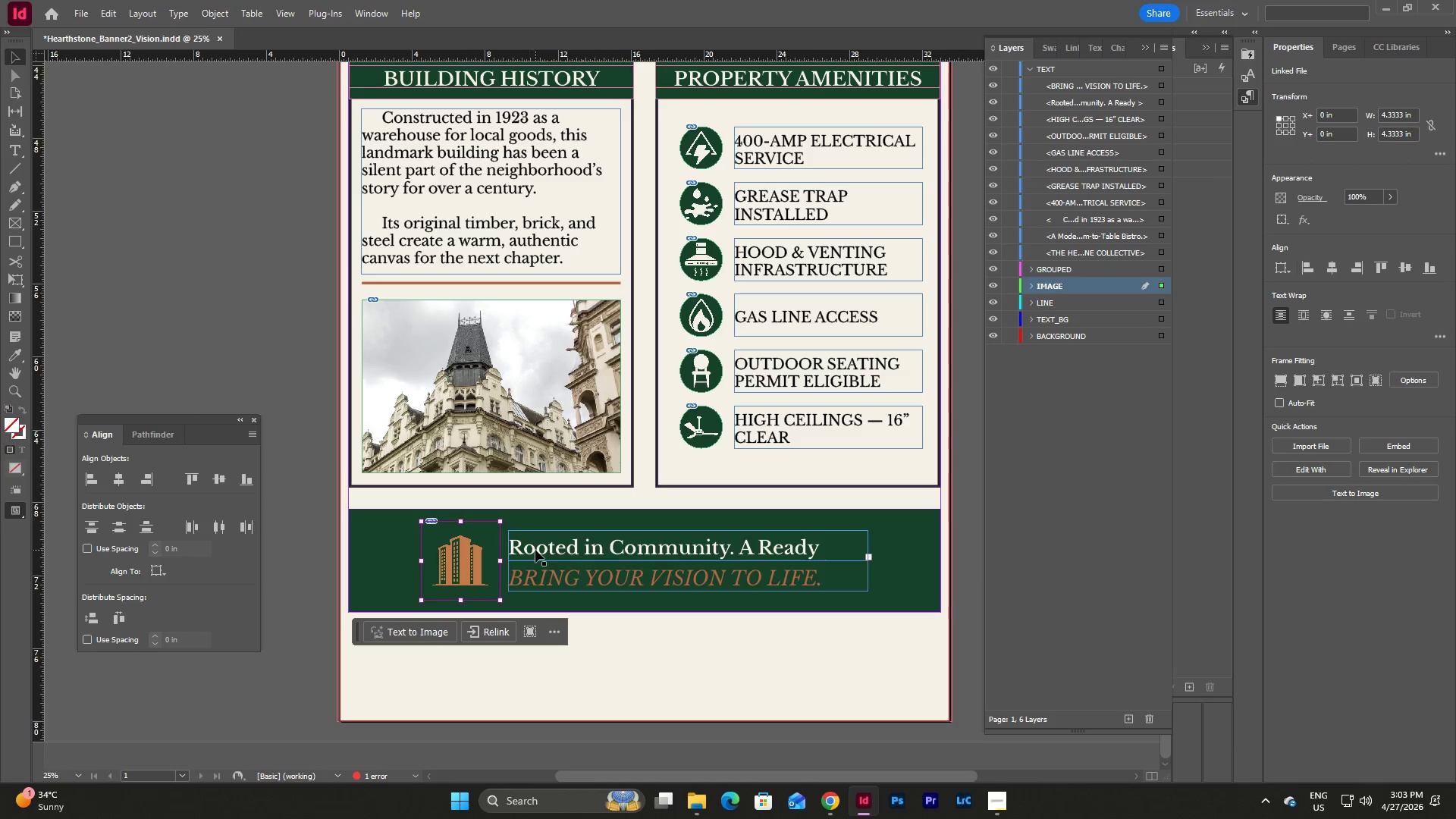 
hold_key(key=ShiftLeft, duration=1.27)
left_click([580, 541])
 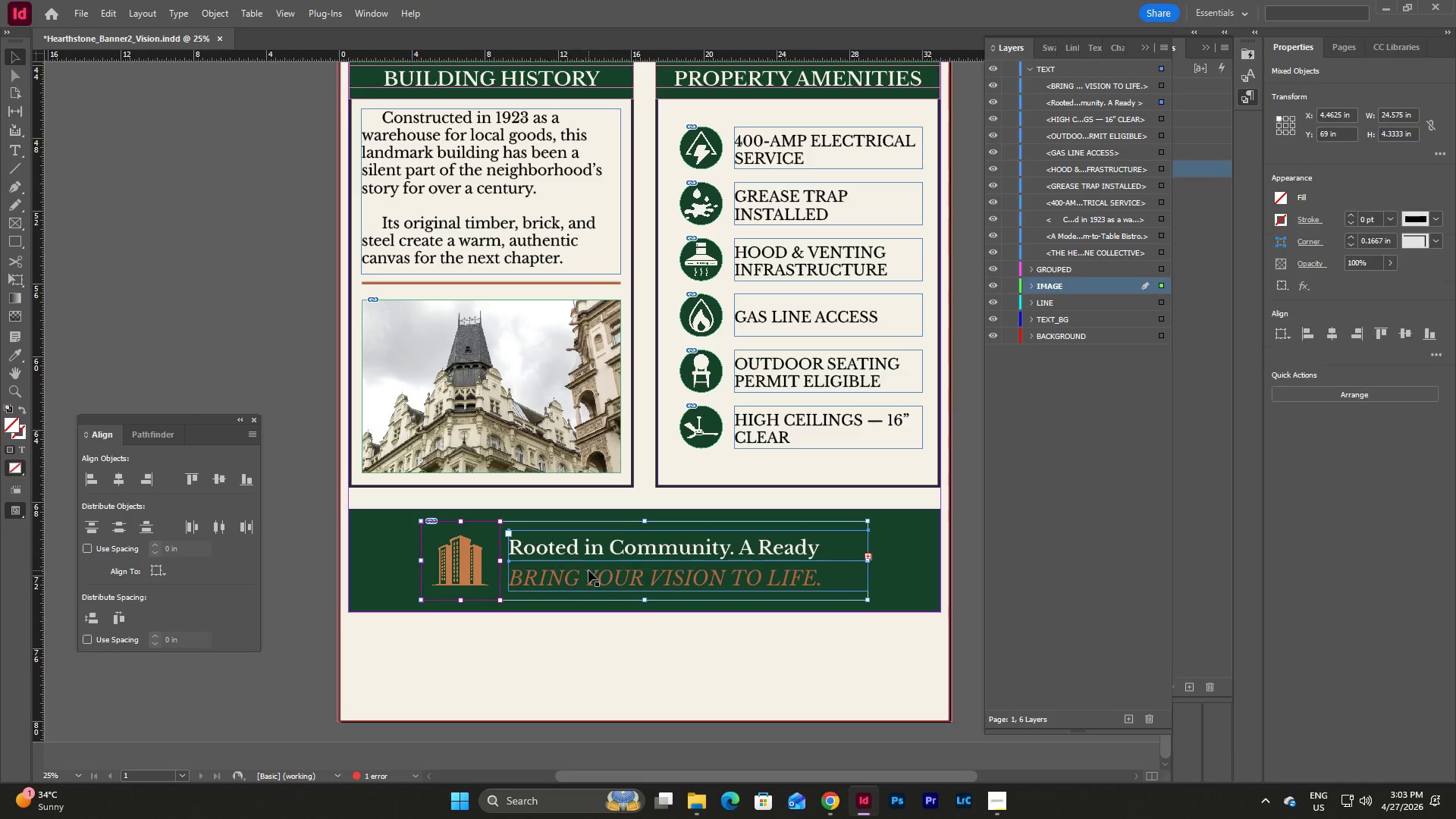 
left_click([588, 570])
 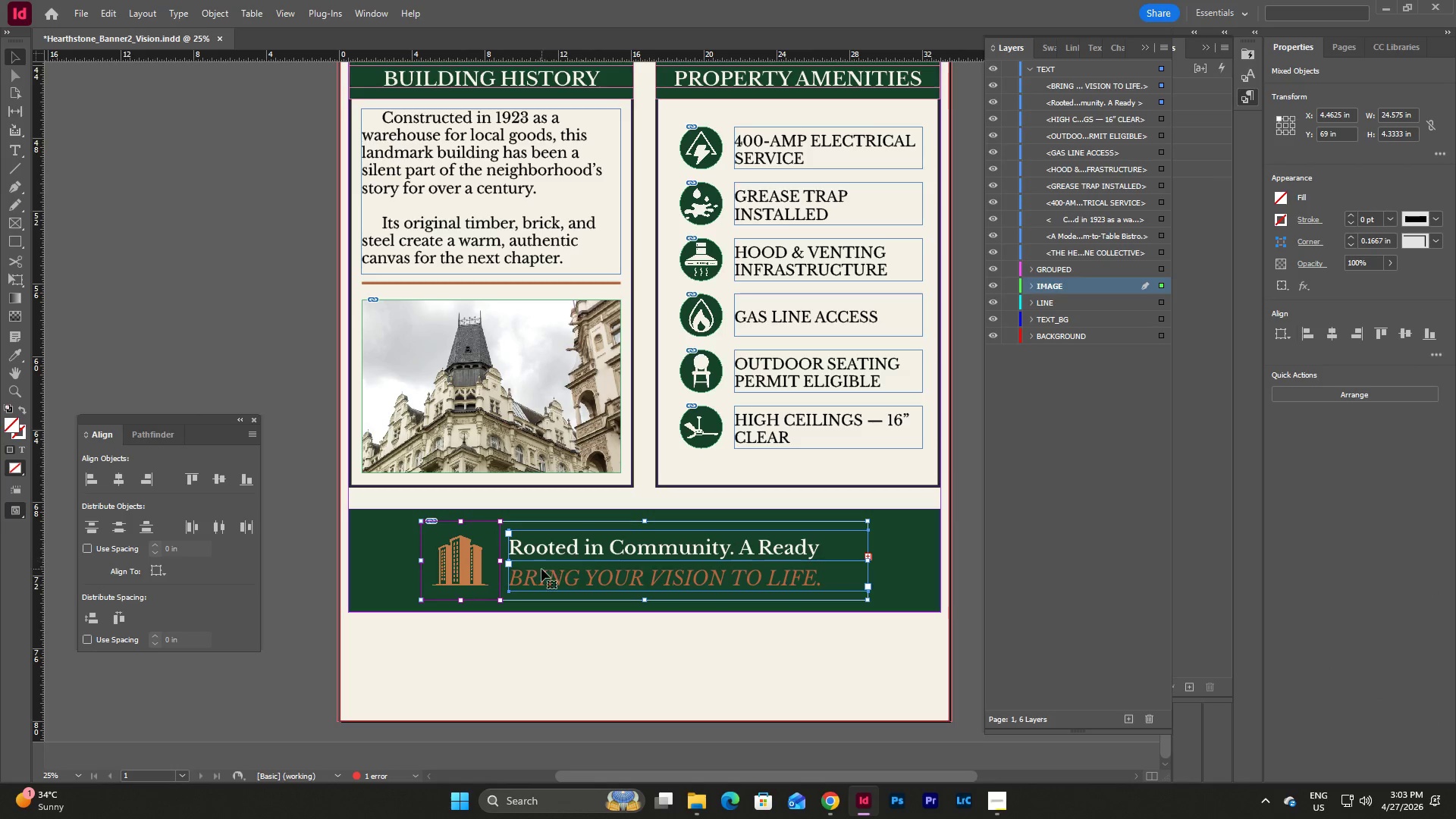 
left_click_drag(start_coordinate=[543, 570], to_coordinate=[503, 570])
 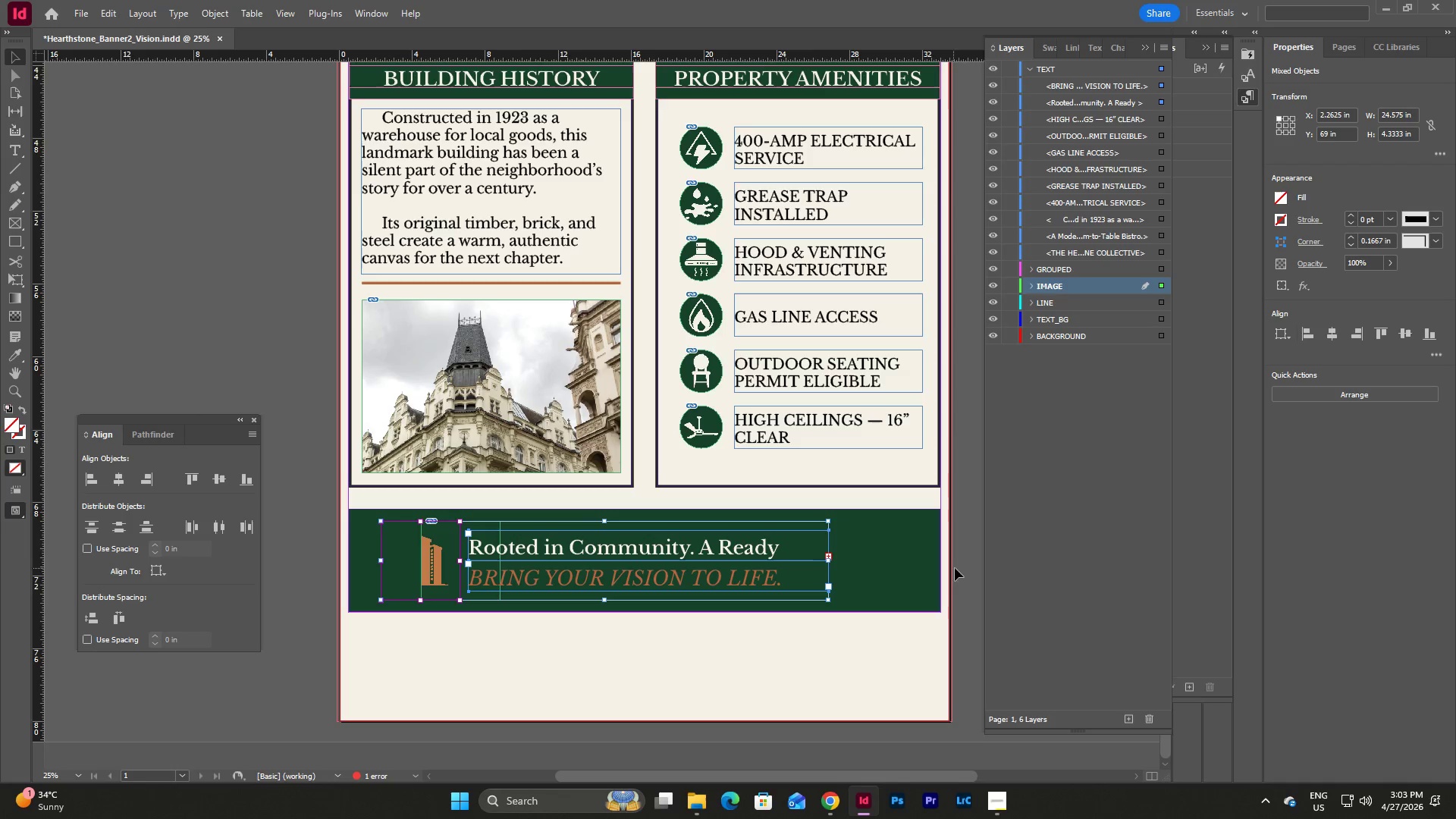 
left_click([959, 570])
 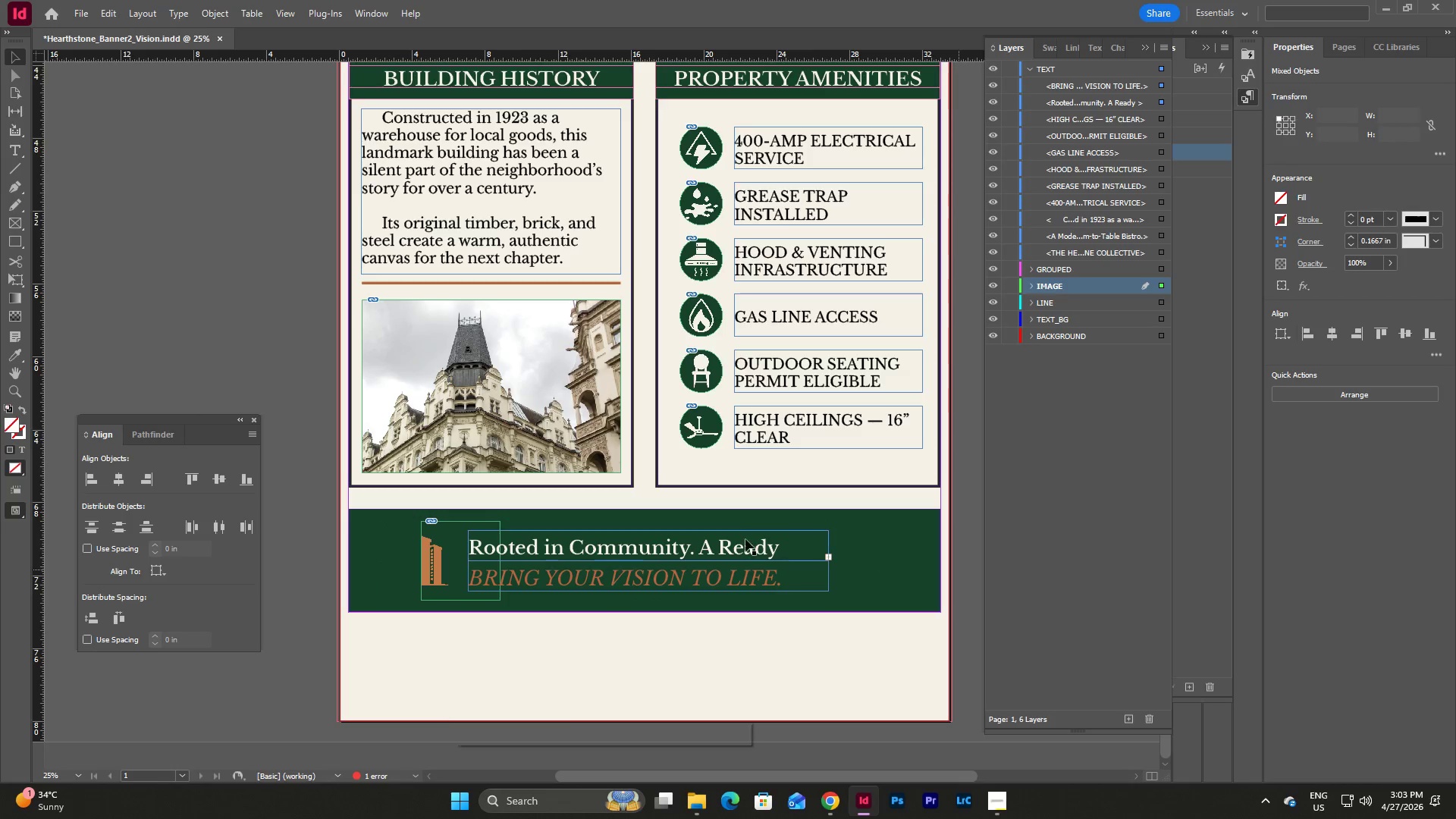 
left_click([740, 539])
 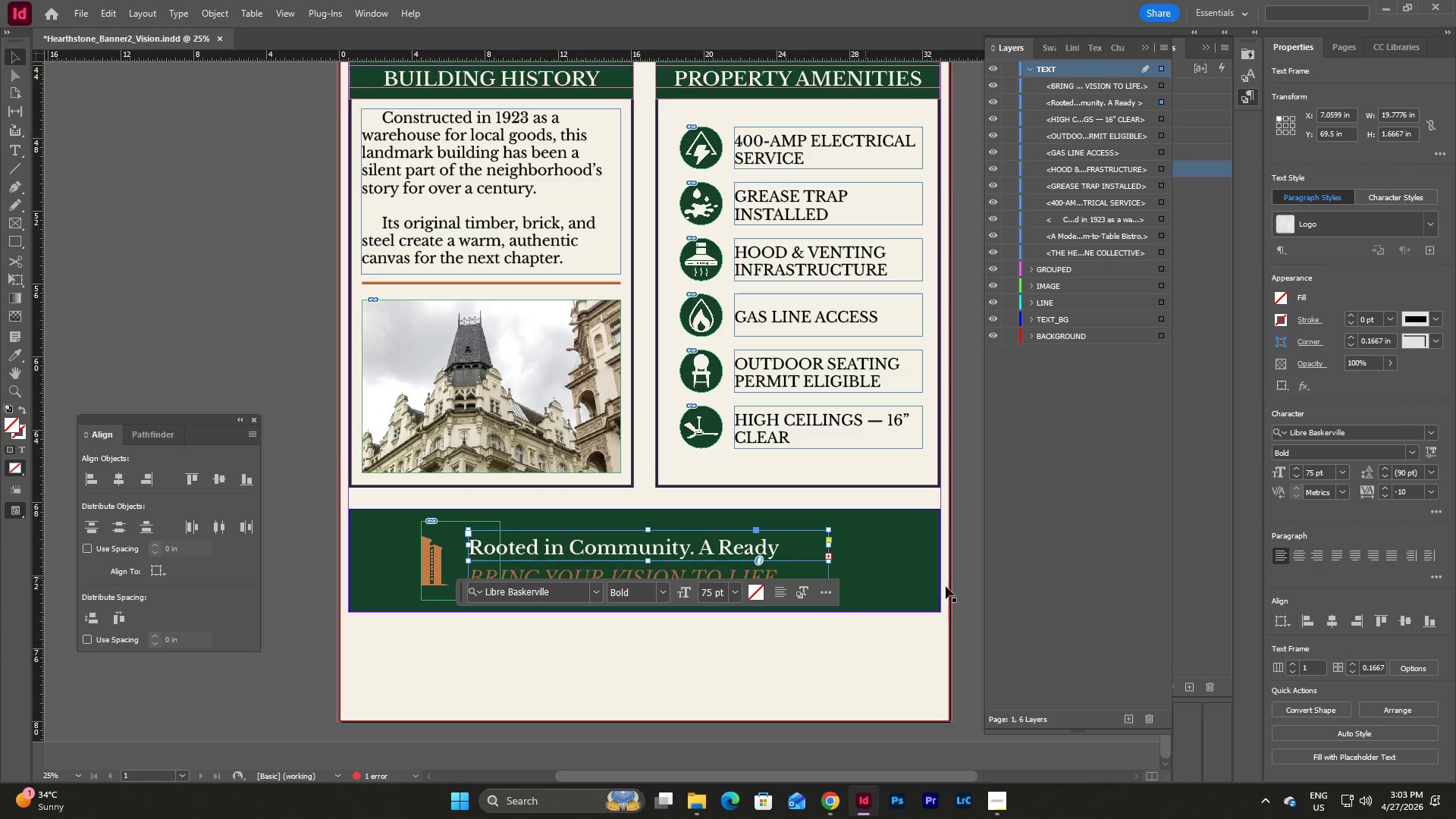 
left_click([971, 586])
 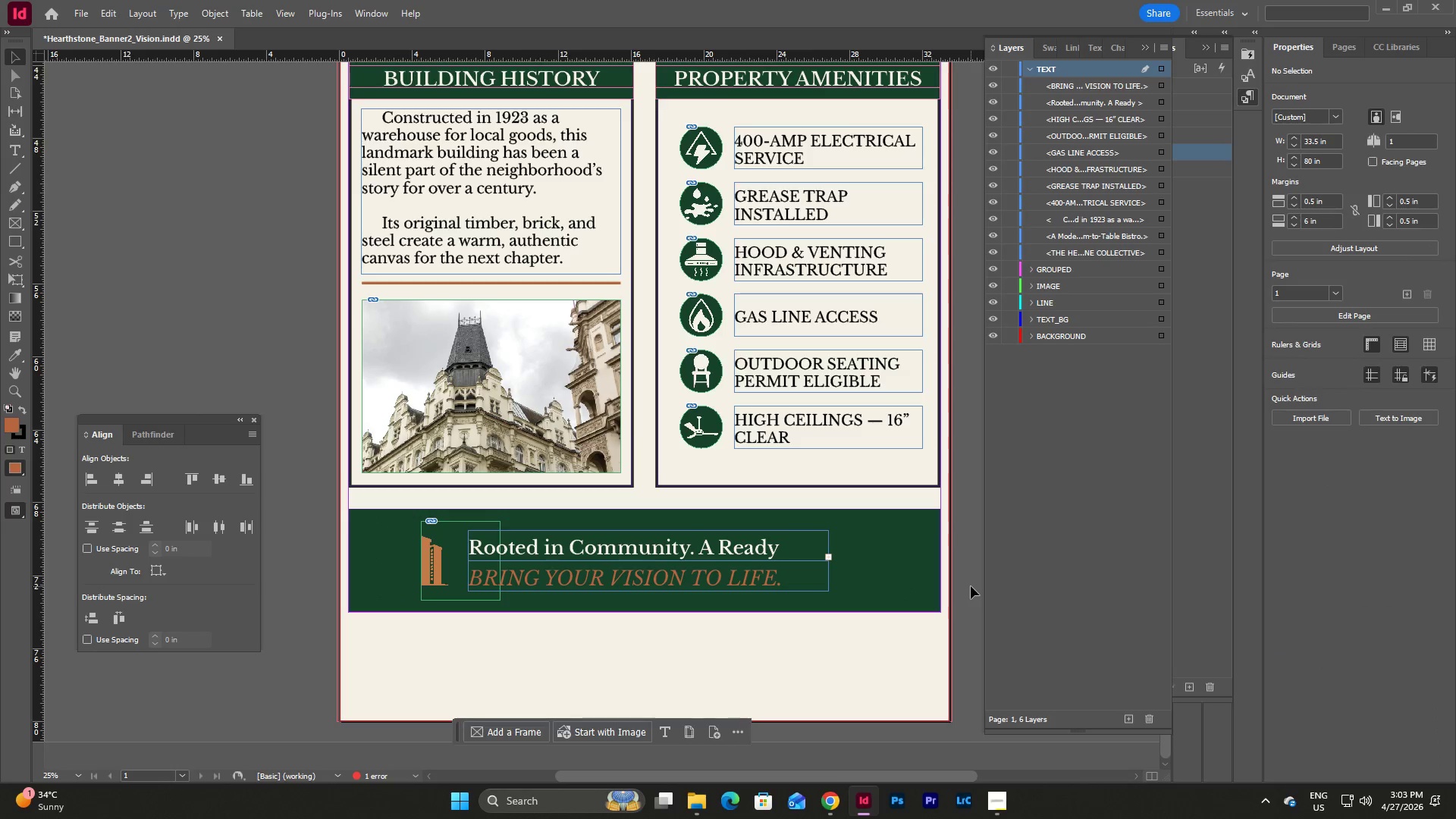 
key(Control+Z)
 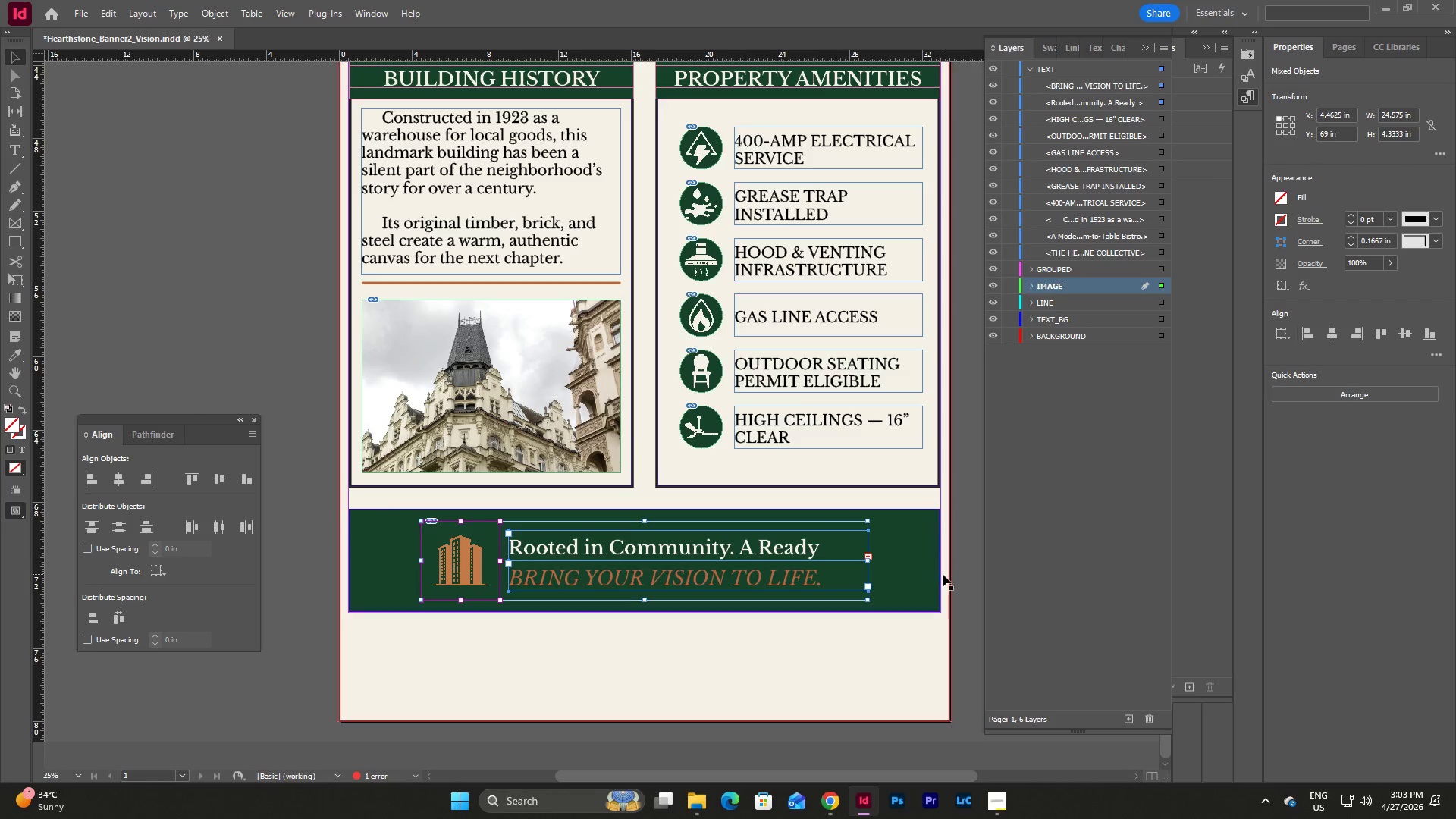 
left_click([978, 582])
 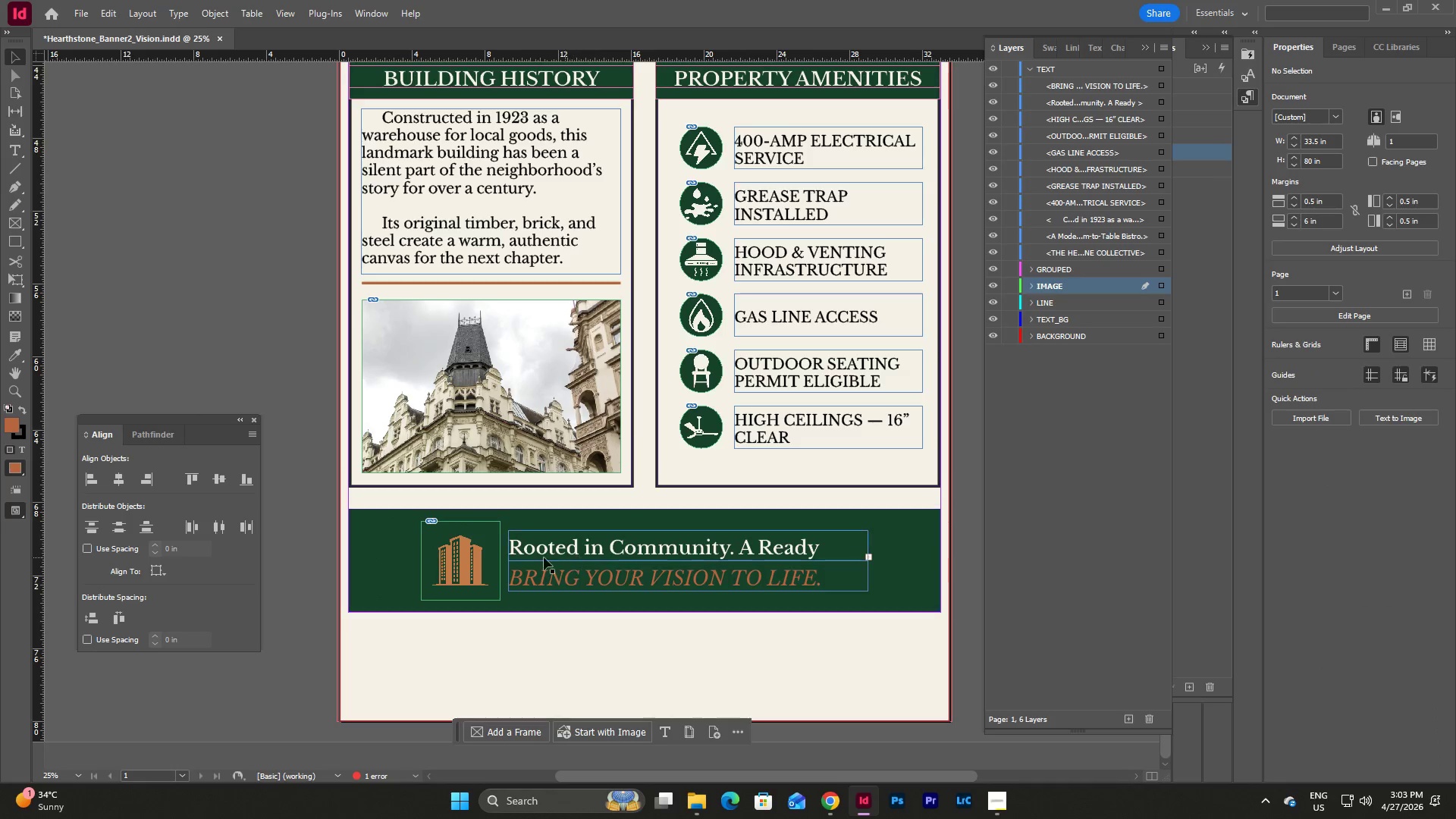 
left_click([463, 545])
 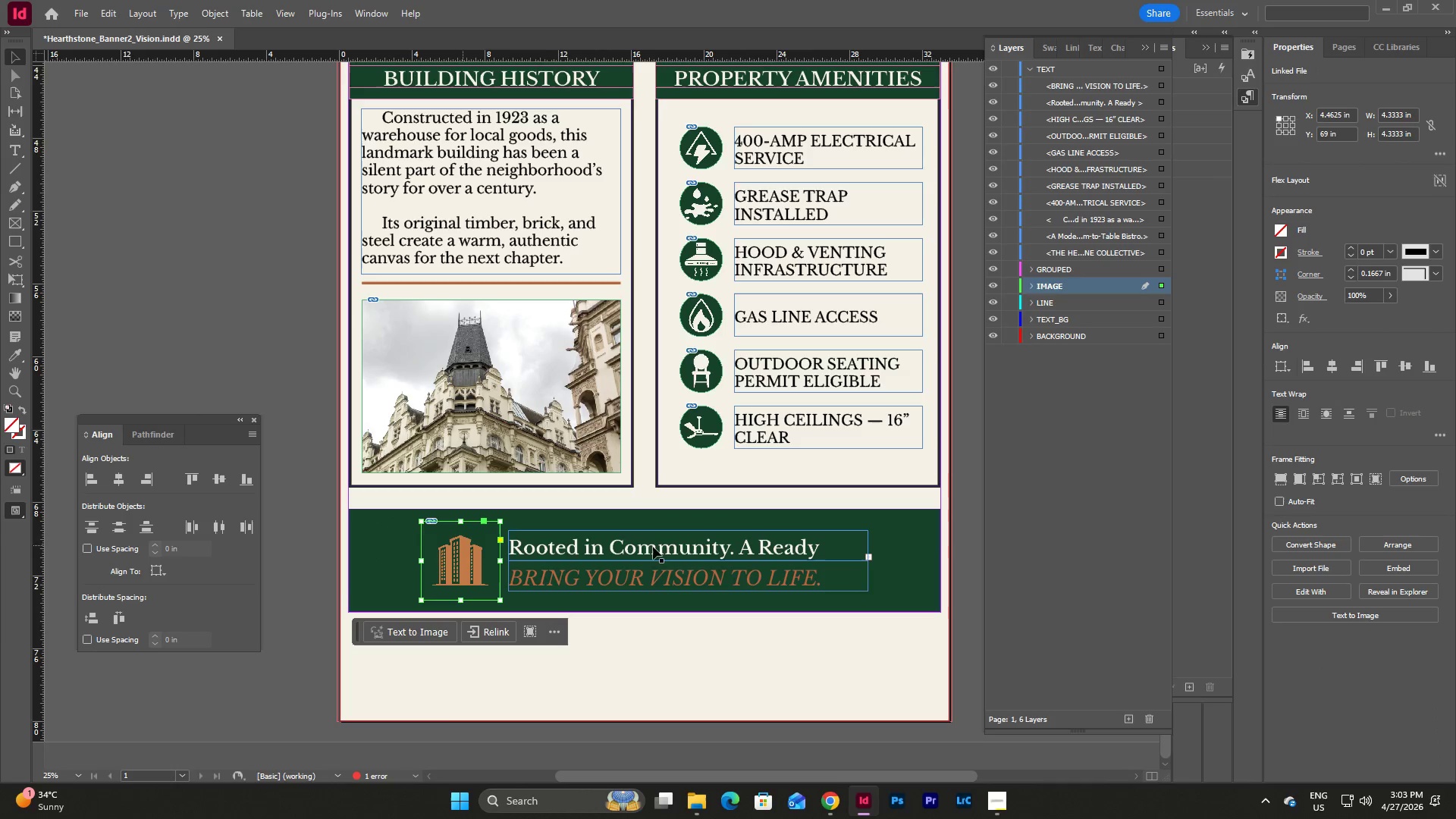 
hold_key(key=ShiftLeft, duration=1.11)
left_click([661, 547])
 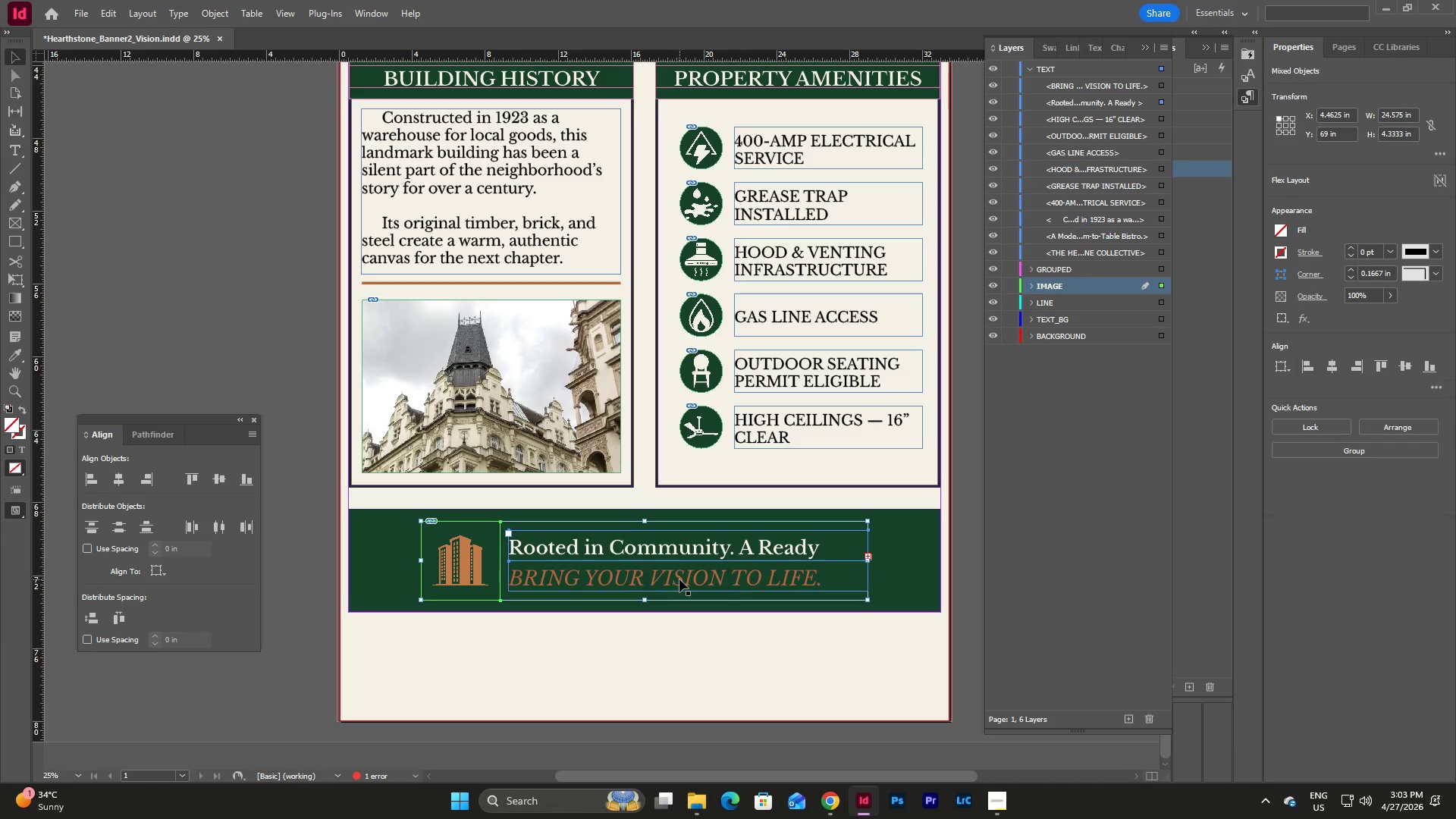 
left_click([679, 579])
 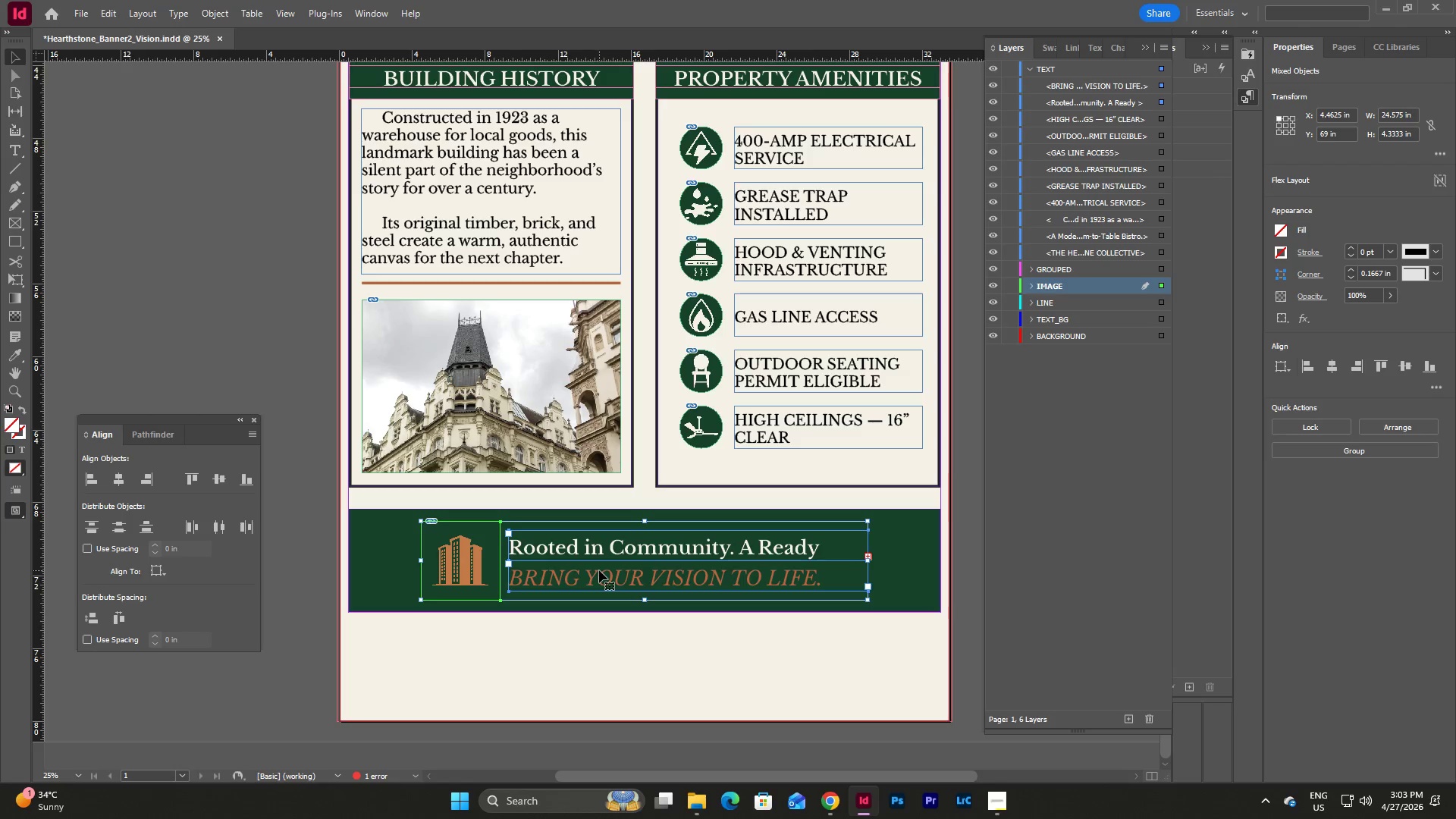 
left_click_drag(start_coordinate=[599, 570], to_coordinate=[557, 571])
 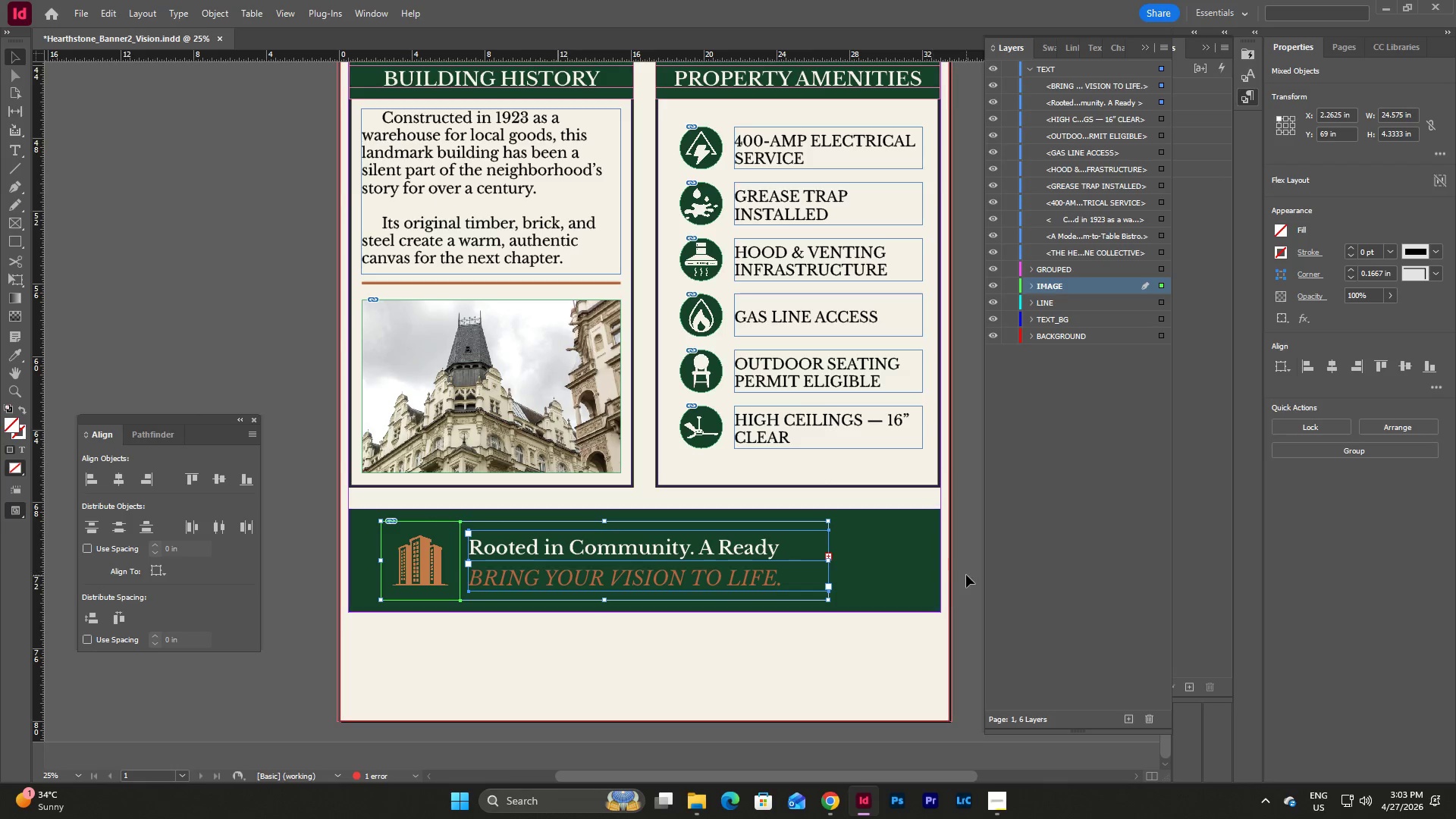 
left_click([966, 575])
 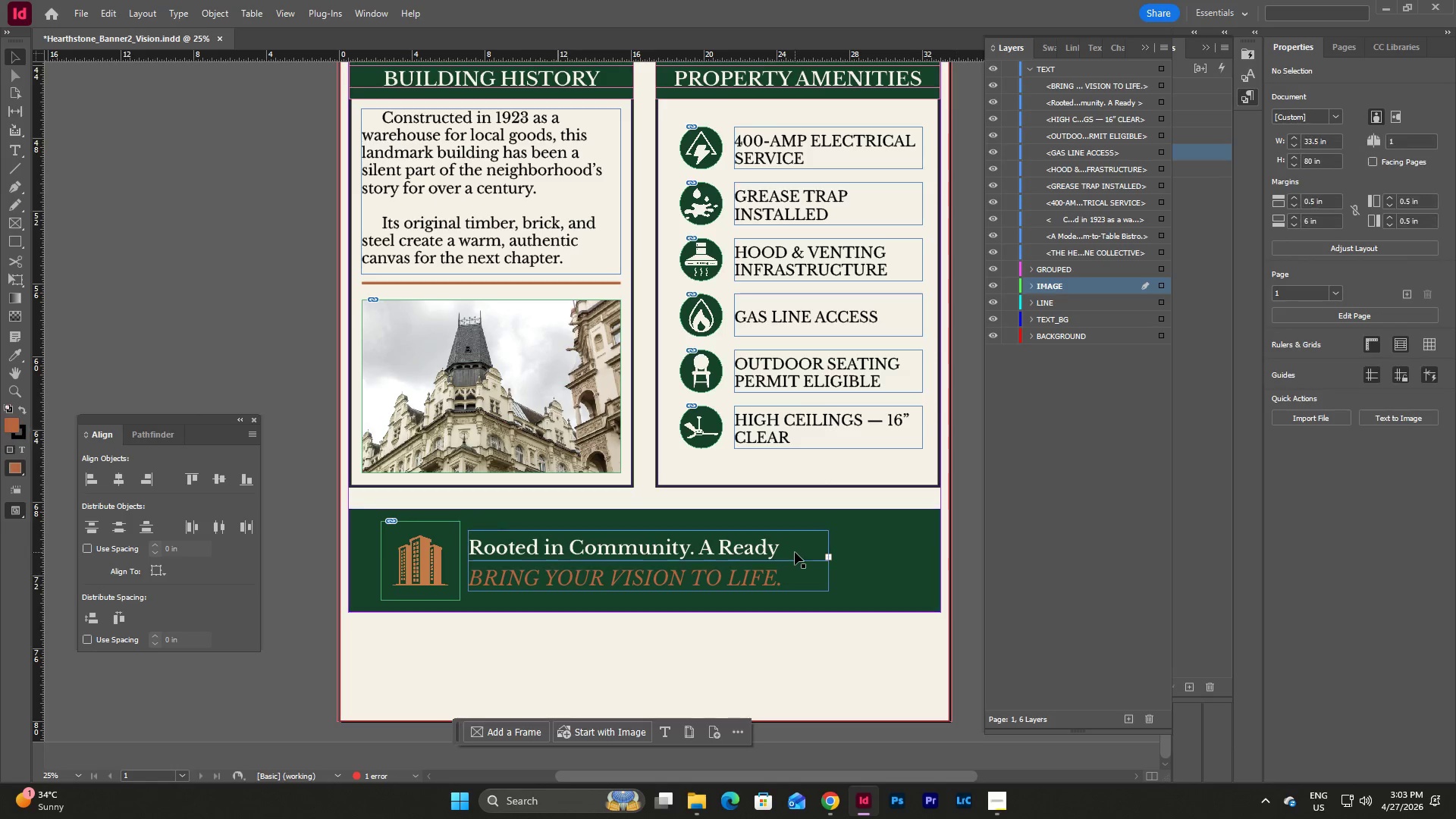 
left_click([795, 552])
 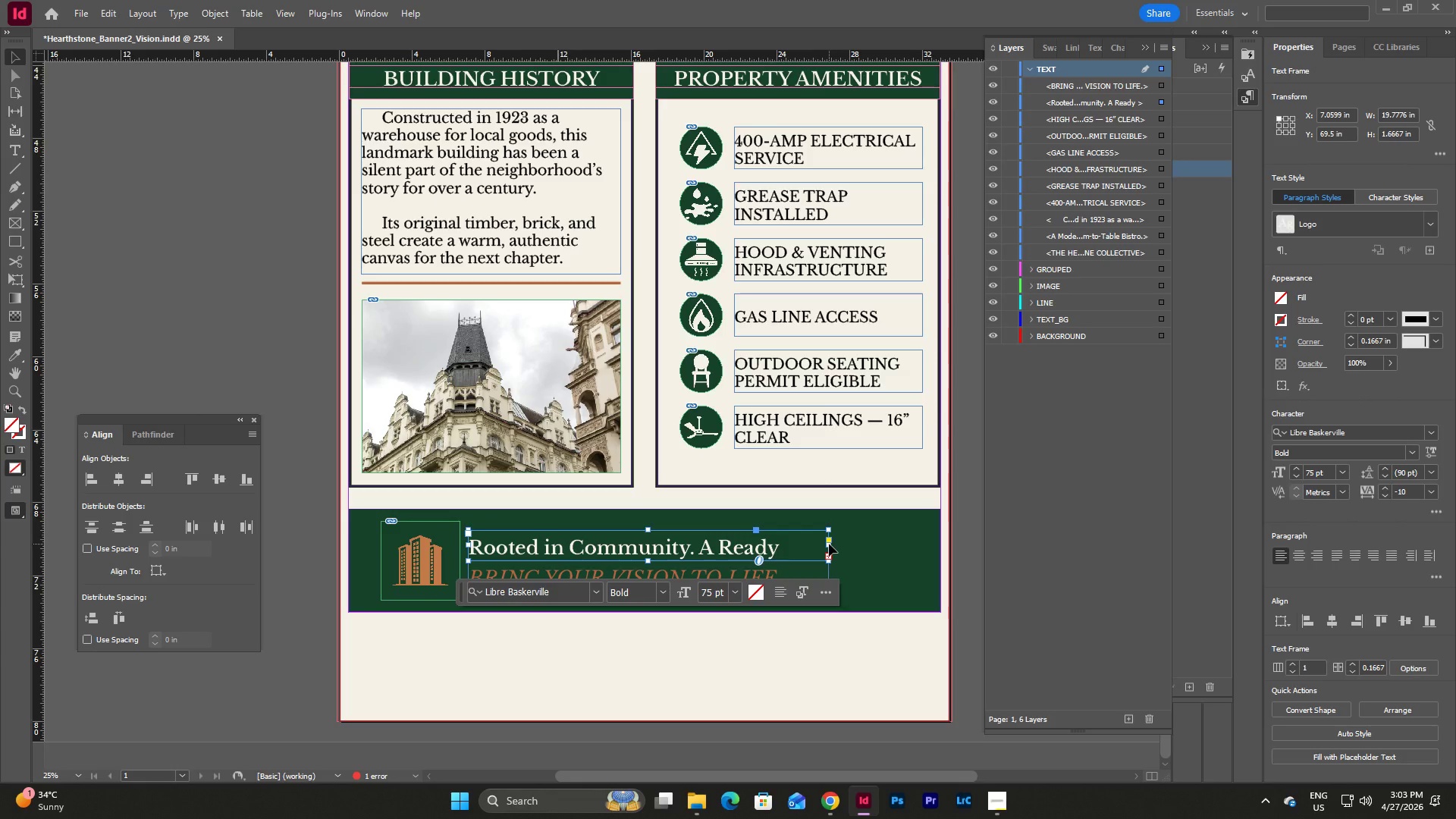 
left_click_drag(start_coordinate=[827, 546], to_coordinate=[902, 551])
 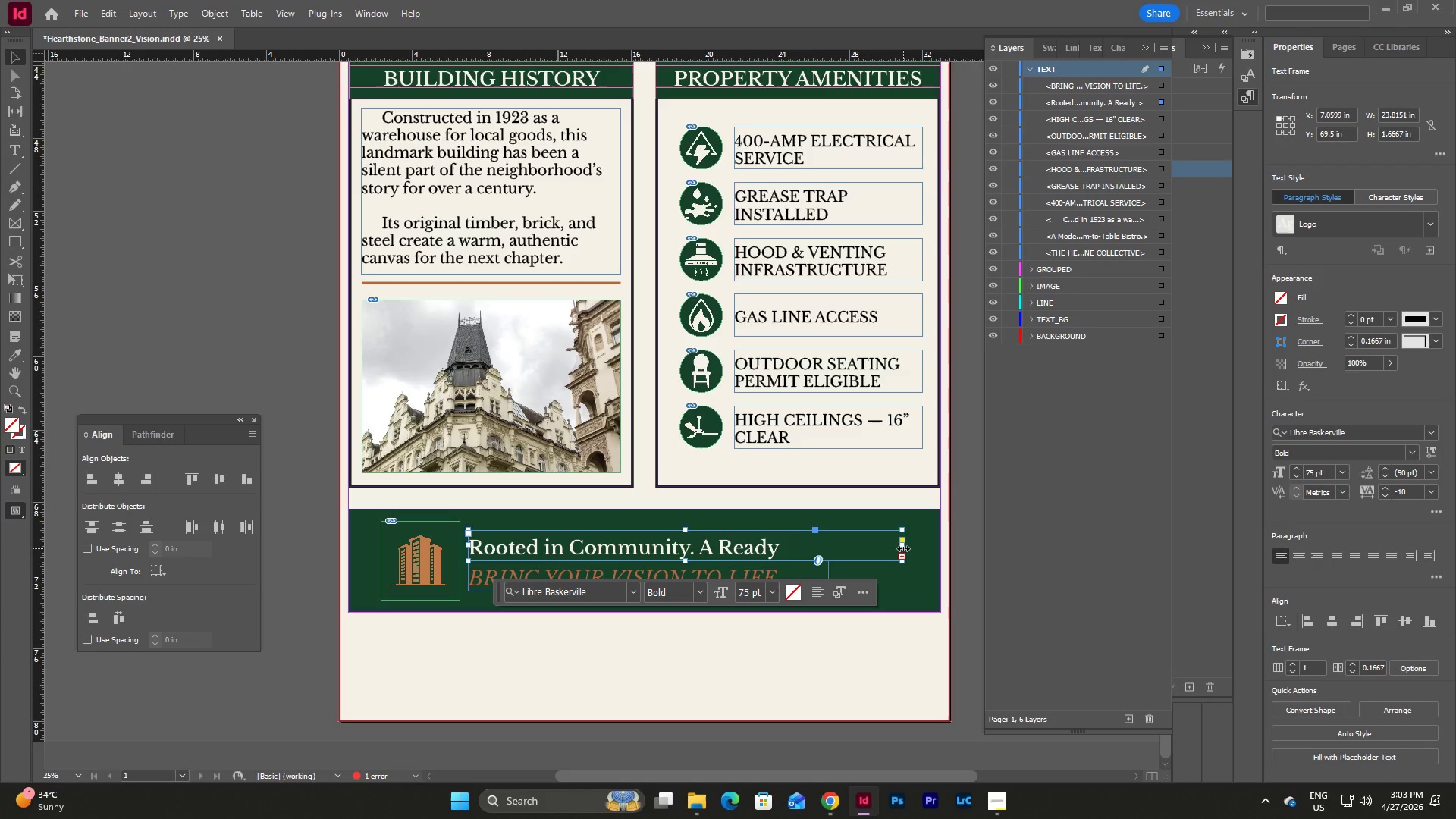 
left_click_drag(start_coordinate=[903, 548], to_coordinate=[923, 548])
 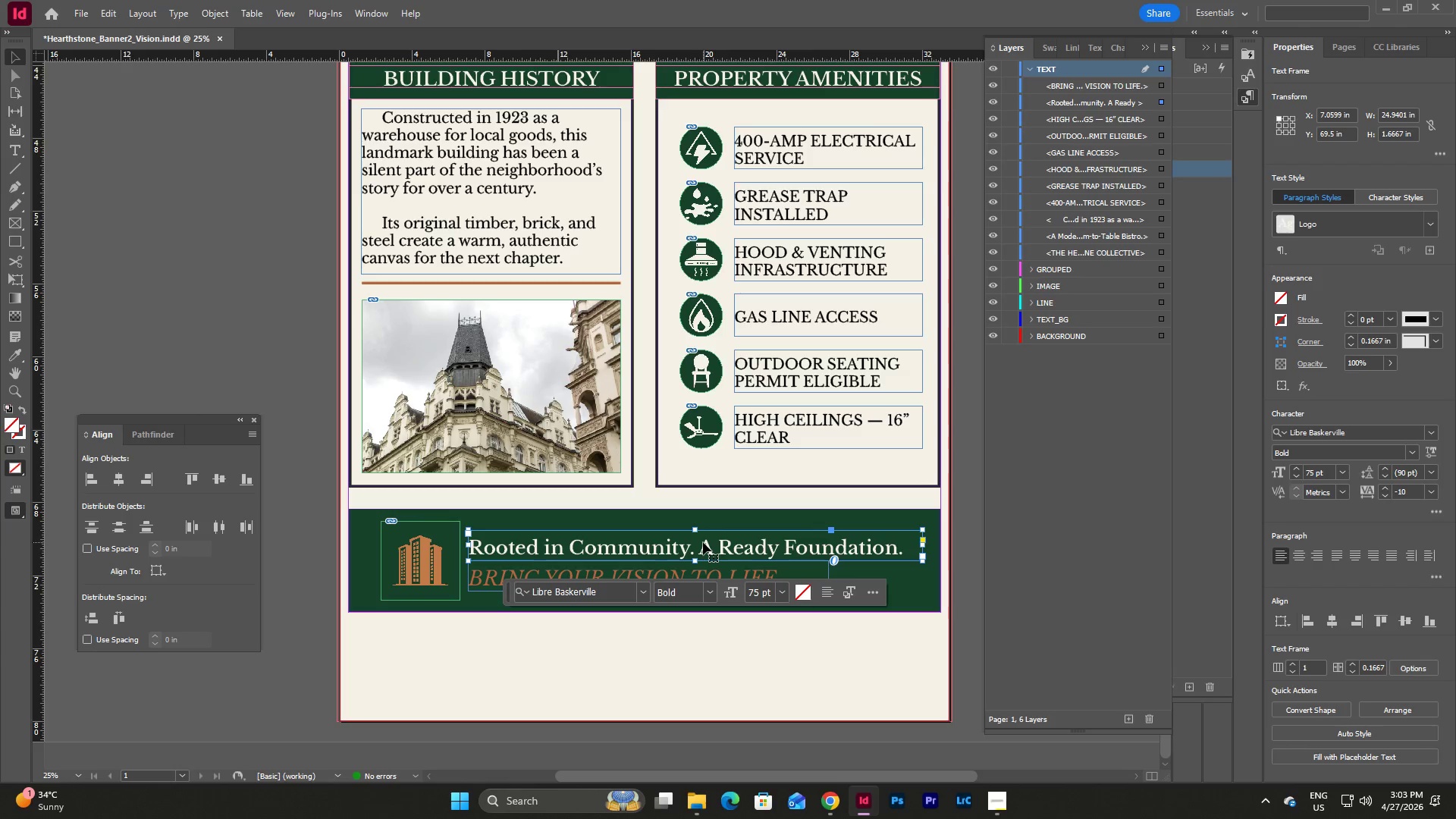 
double_click([704, 545])
 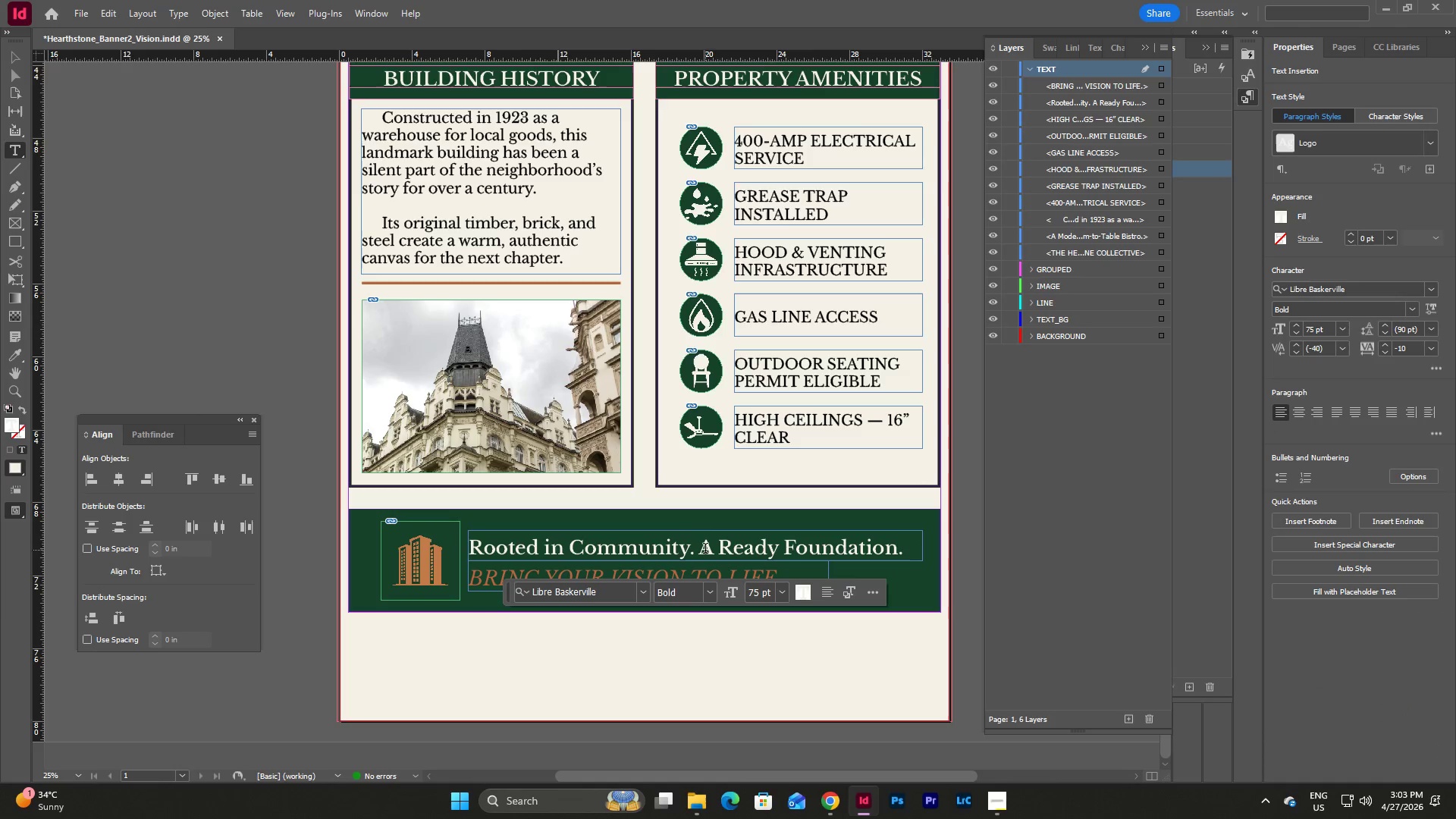 
left_click_drag(start_coordinate=[705, 550], to_coordinate=[896, 554])
 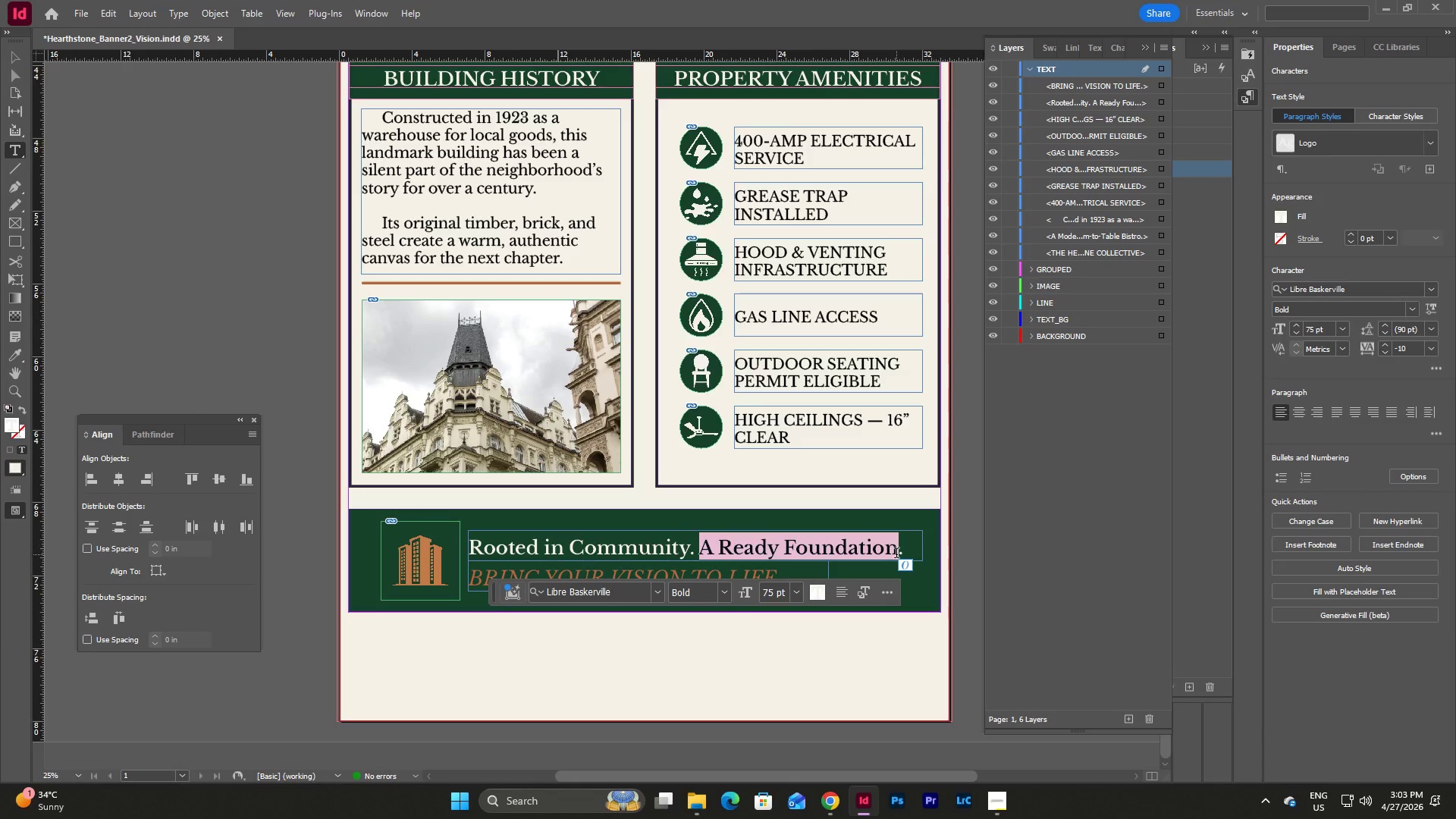 
type(Crafted for Experiec)
key(Backspace)
type(nce)
 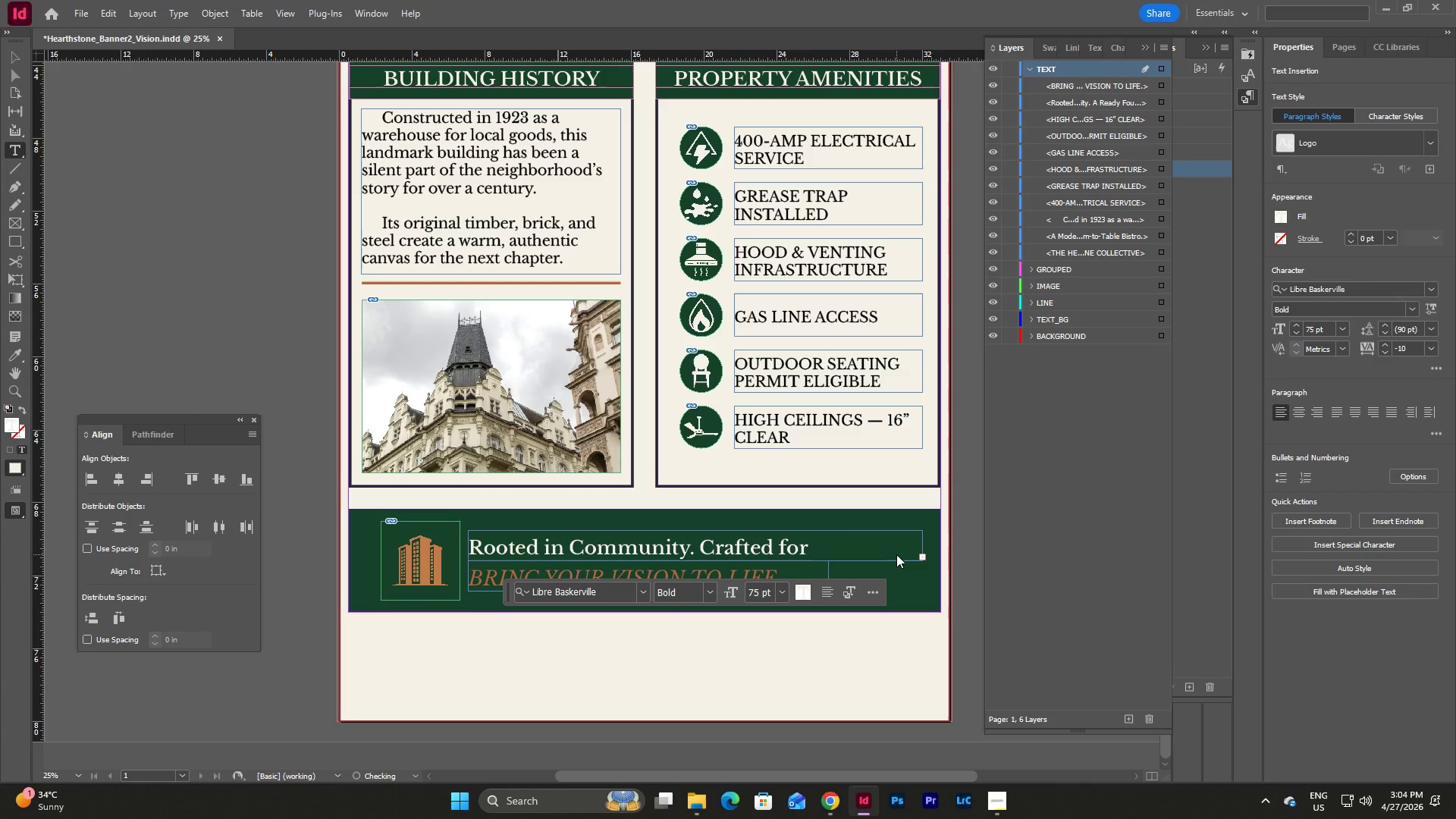 
key(Escape)
 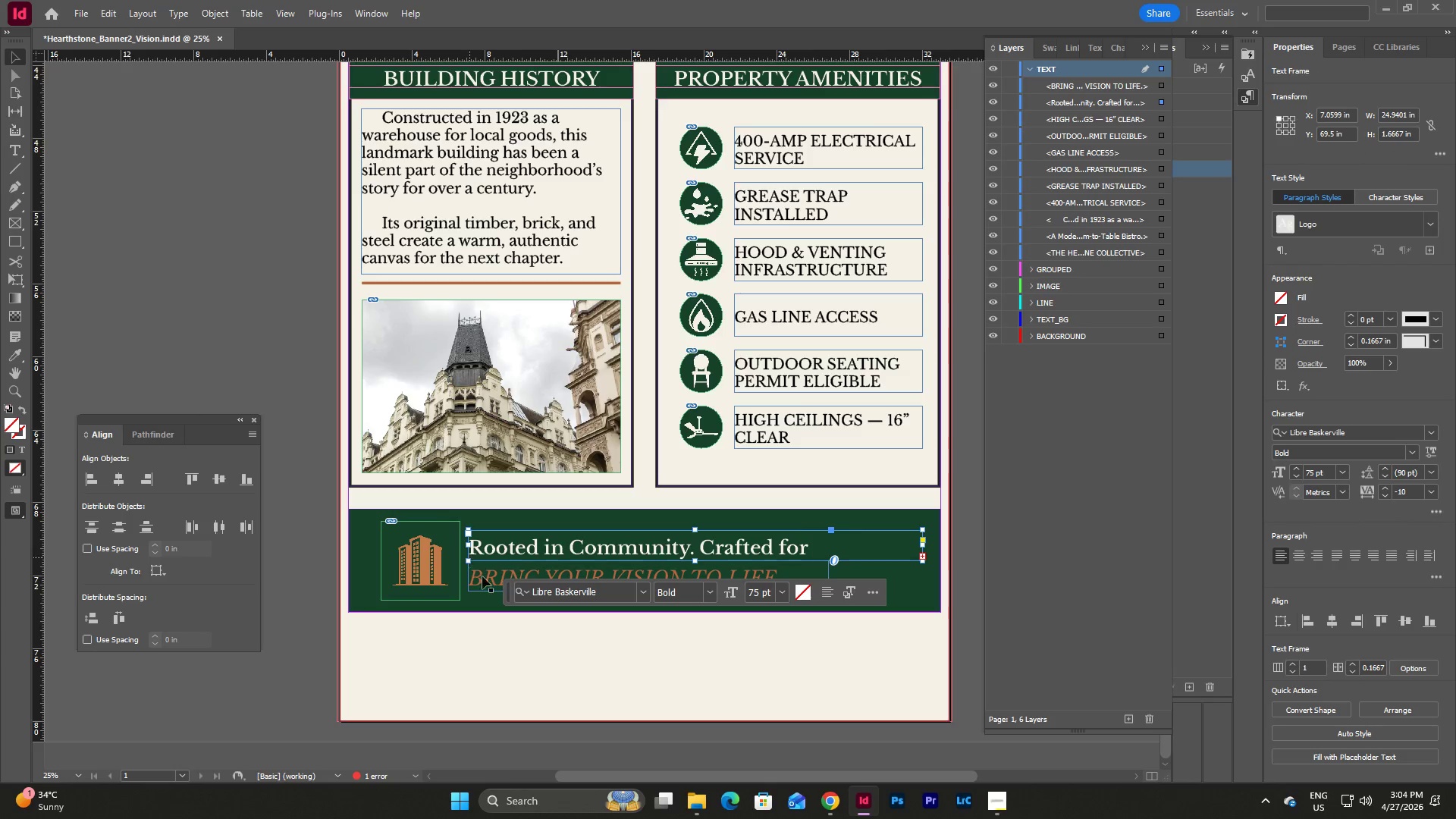 
left_click([805, 692])
 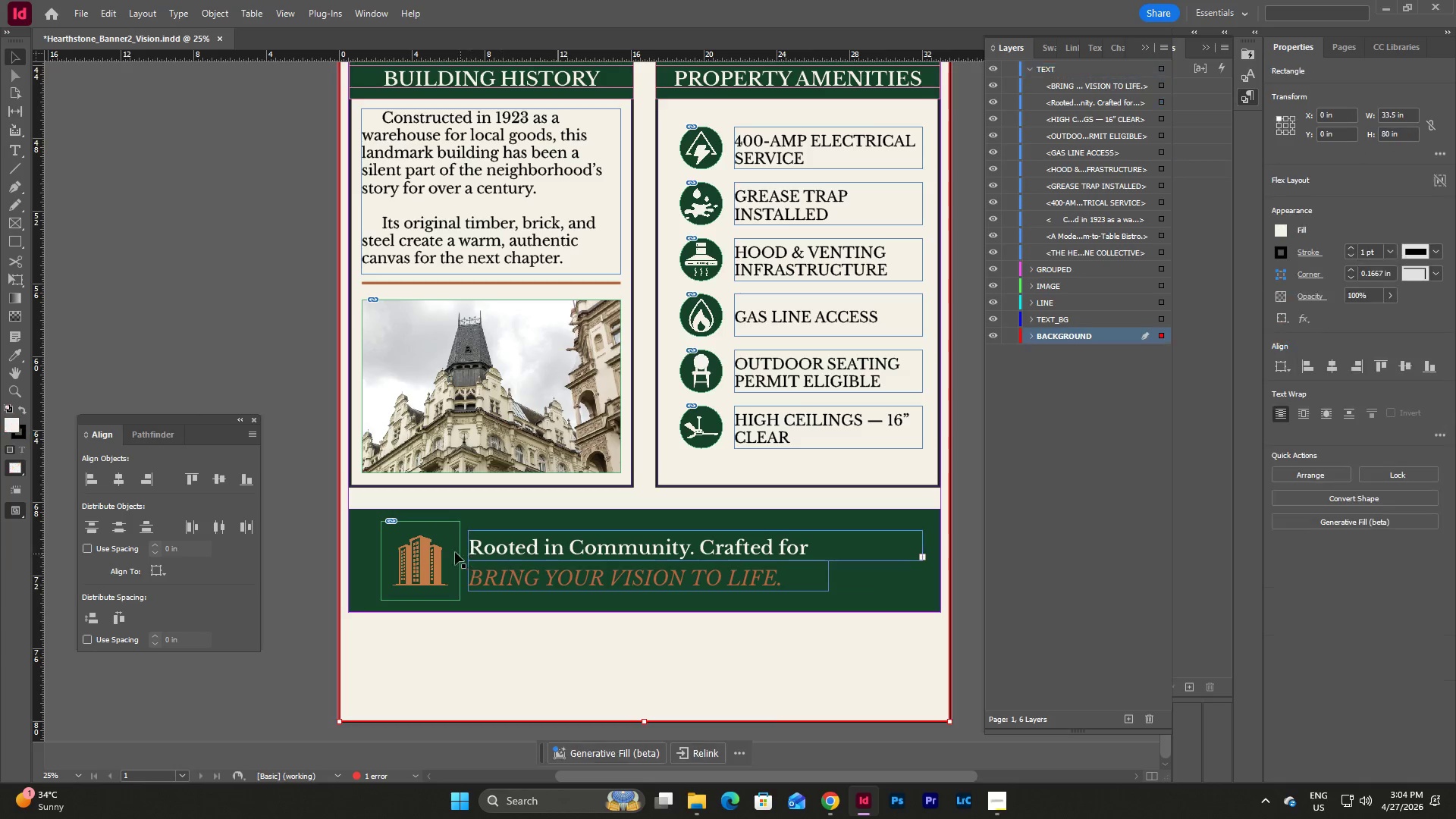 
left_click([438, 549])
 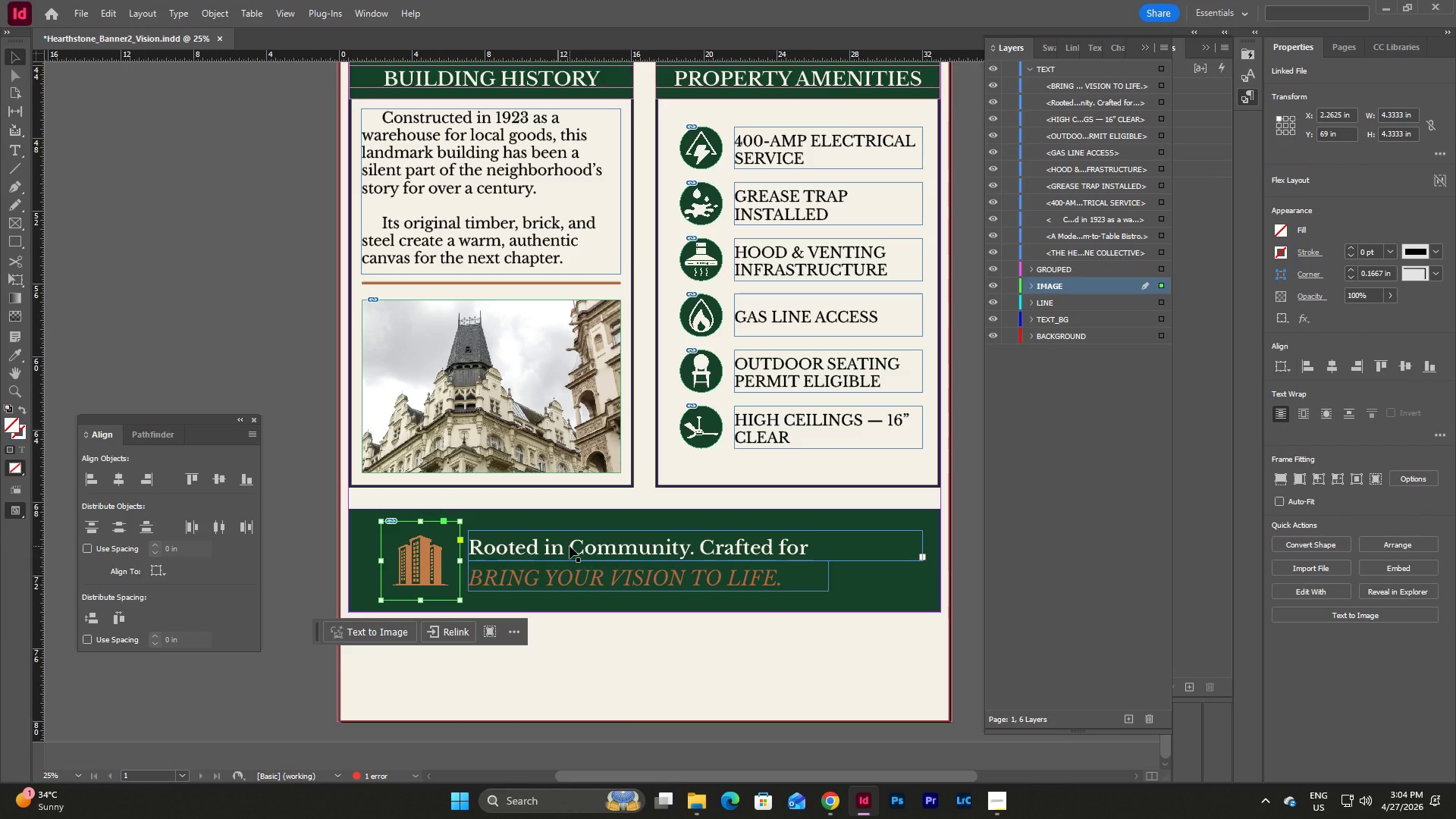 
hold_key(key=ShiftLeft, duration=1.16)
left_click([570, 546])
 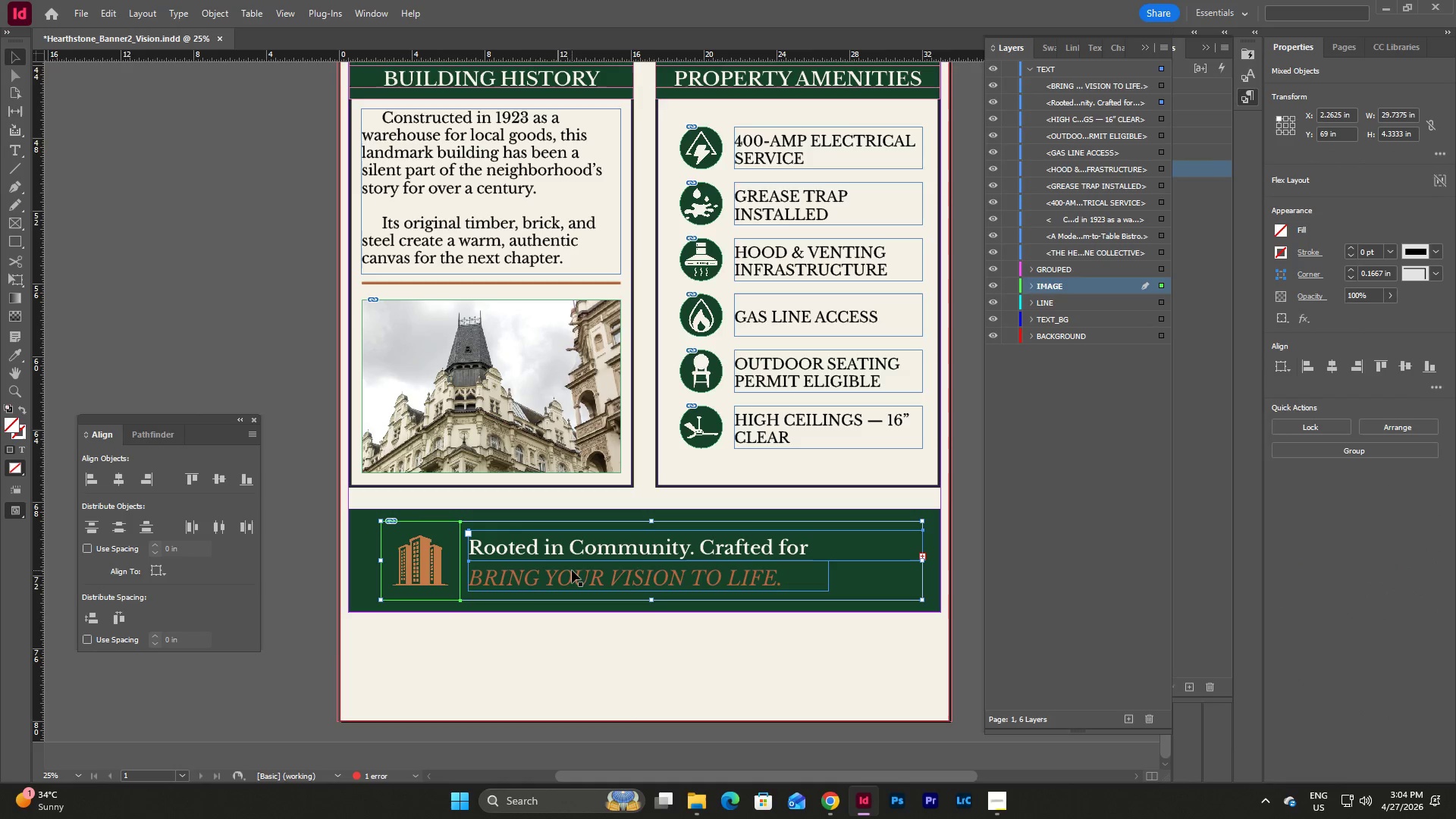 
left_click([572, 570])
 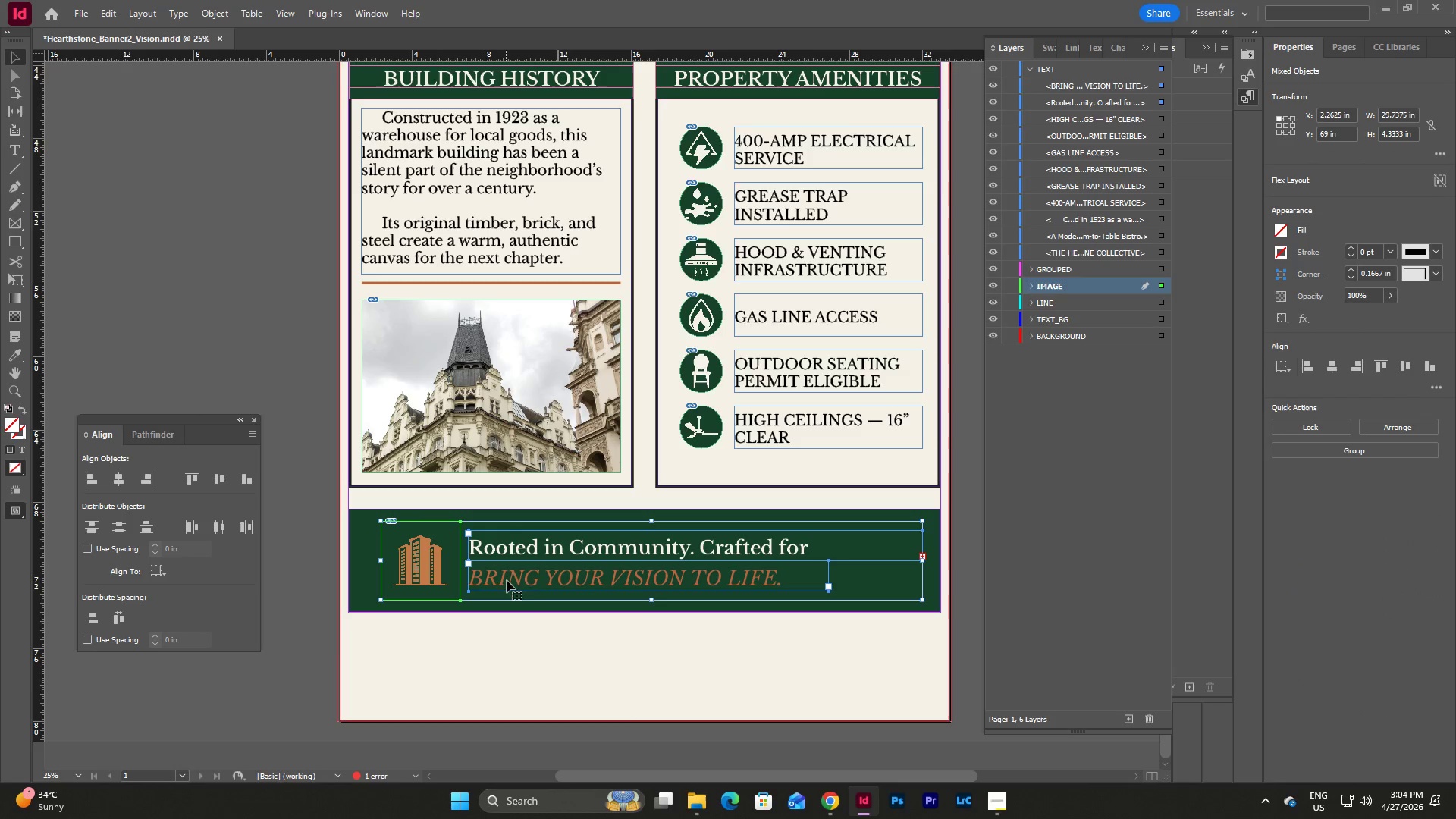 
left_click_drag(start_coordinate=[508, 577], to_coordinate=[494, 576])
 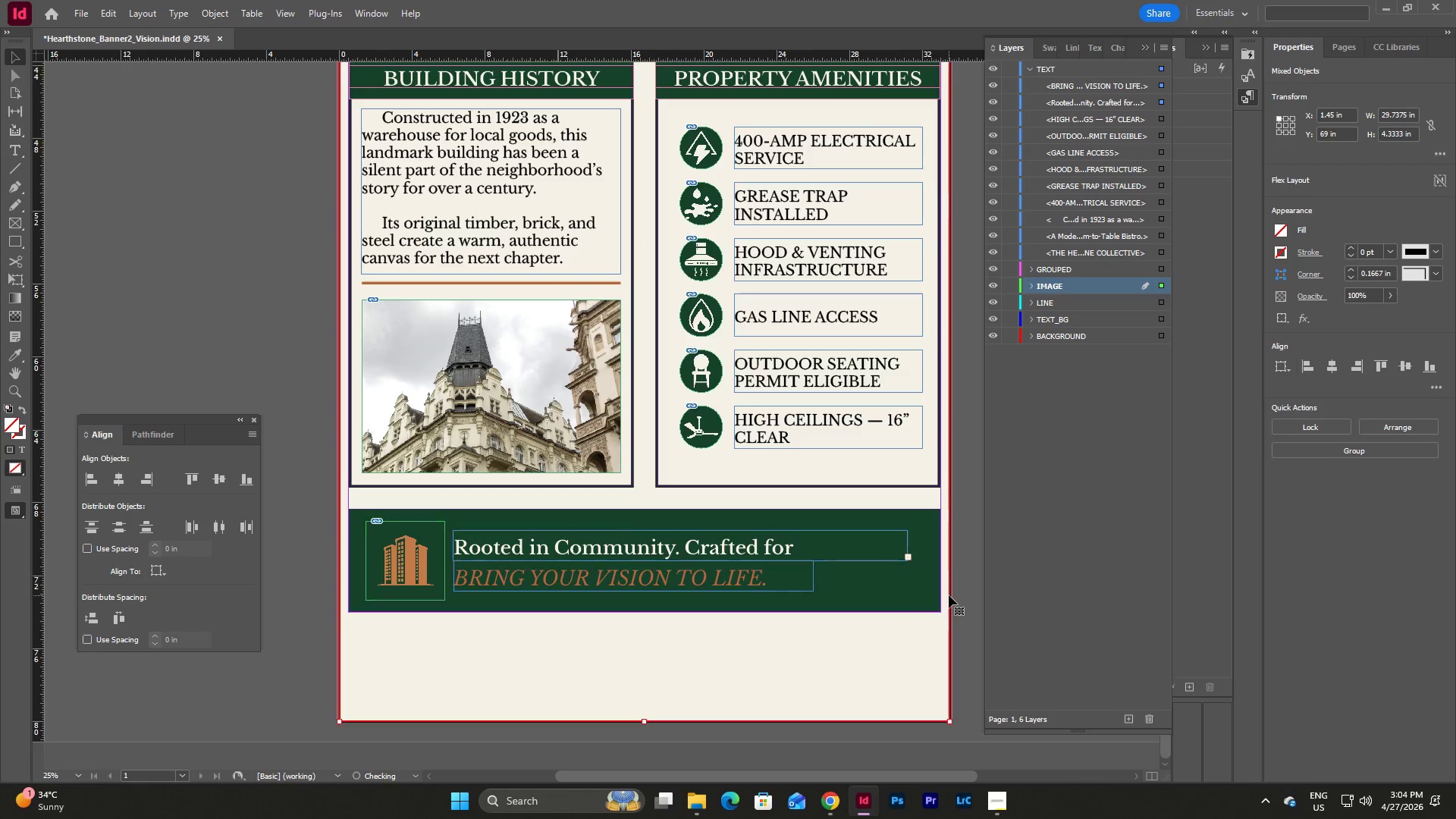 
double_click([799, 535])
 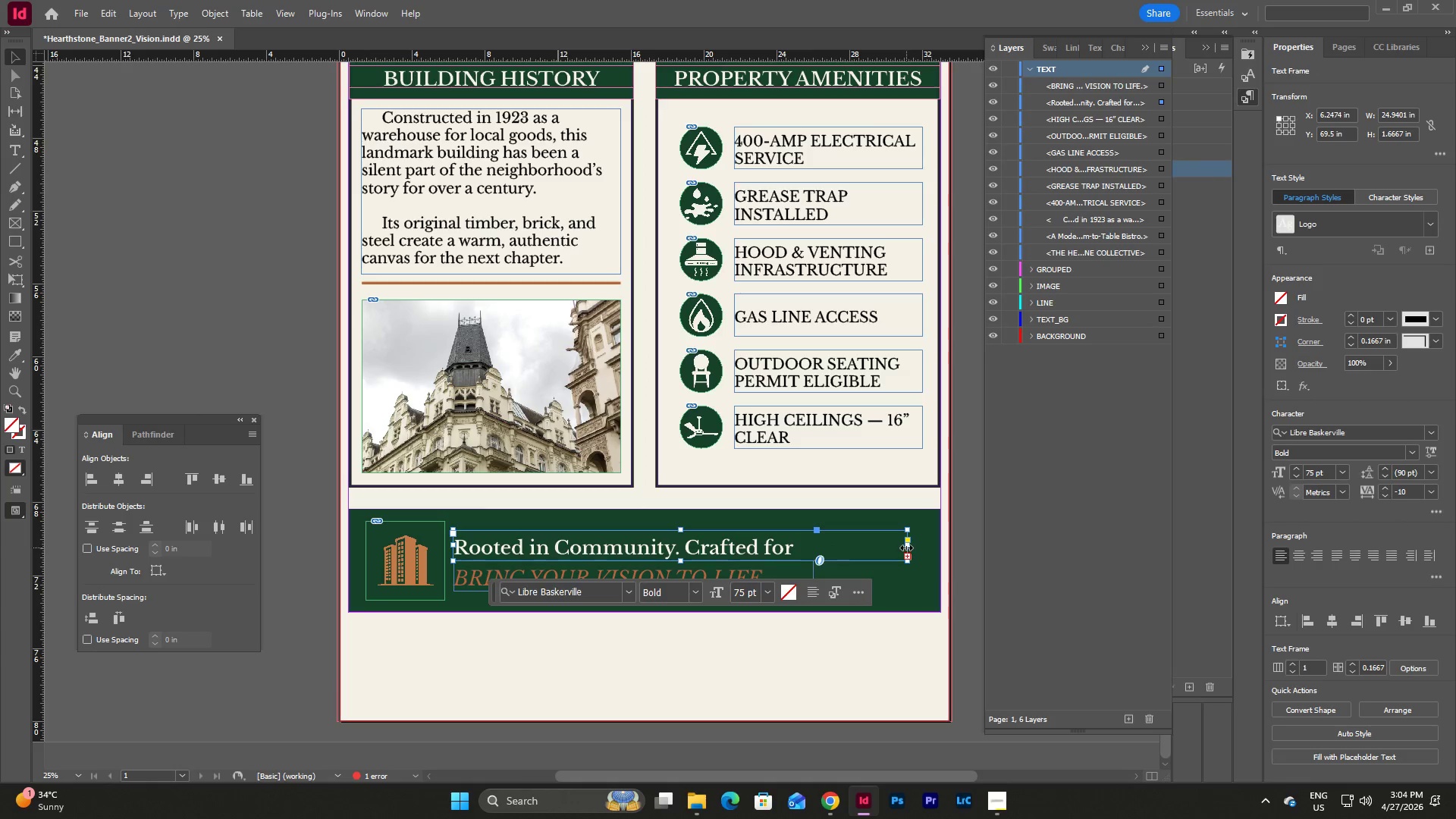 
left_click_drag(start_coordinate=[906, 548], to_coordinate=[925, 548])
 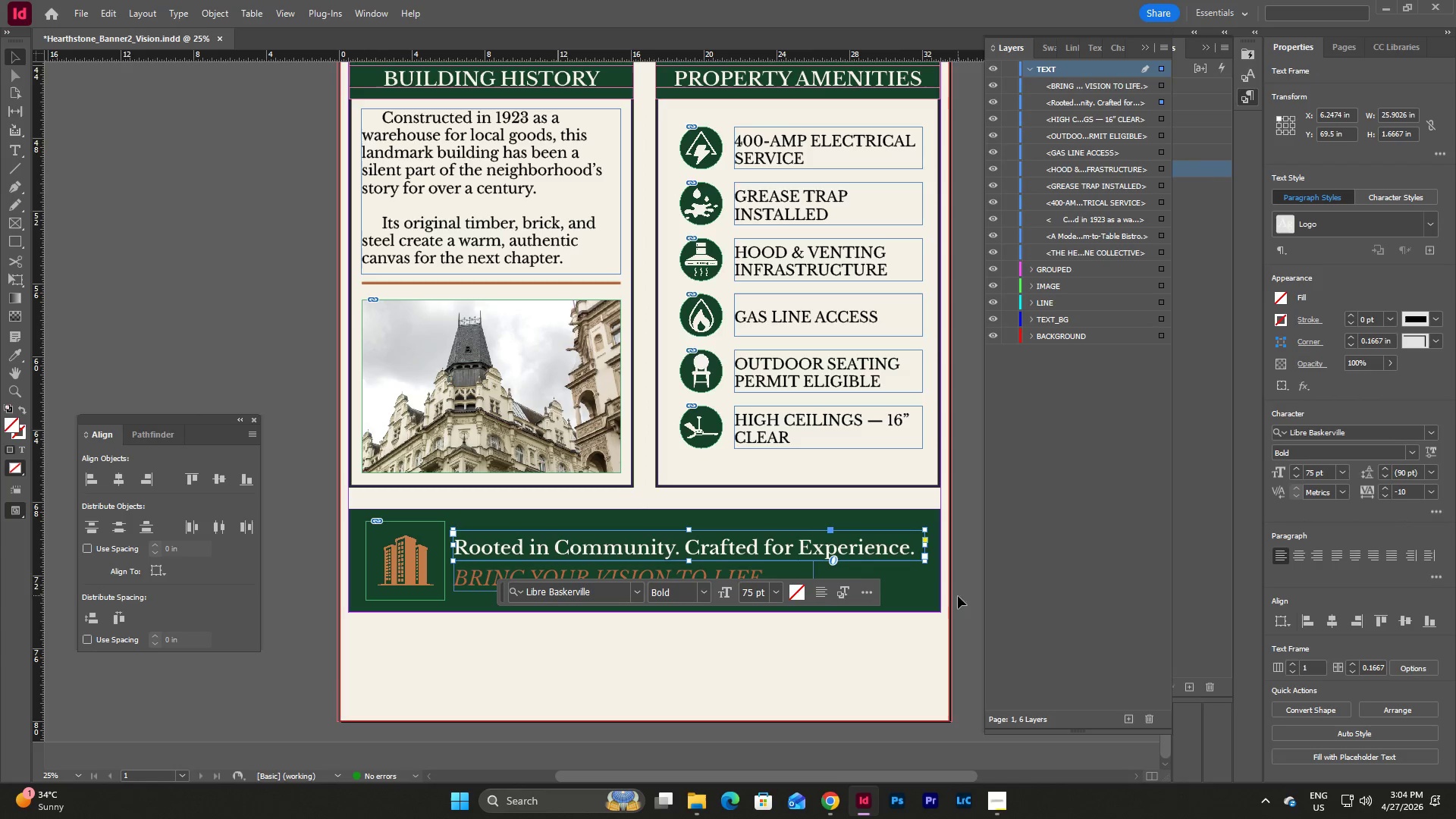 
left_click([954, 598])
 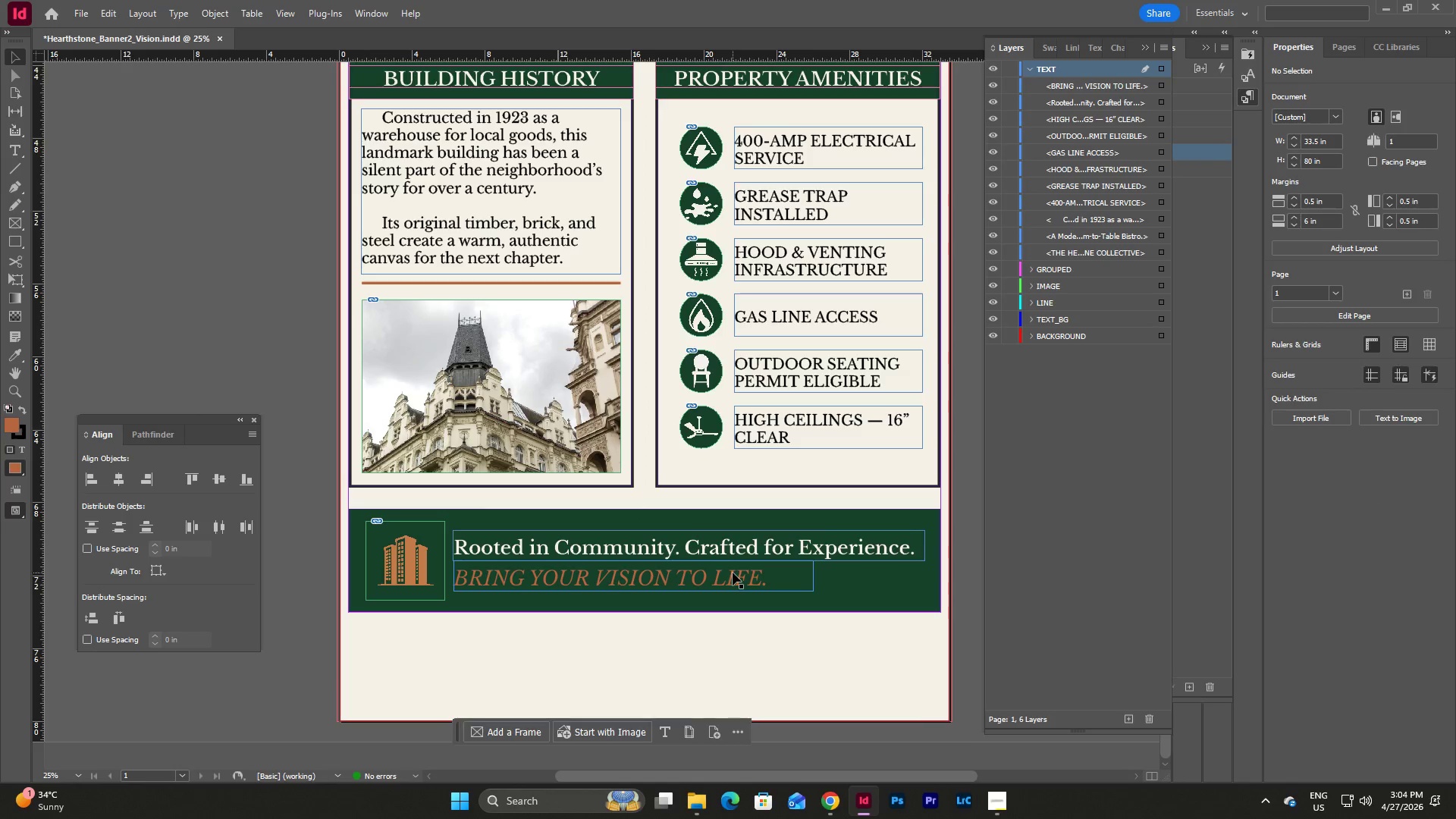 
left_click([733, 573])
 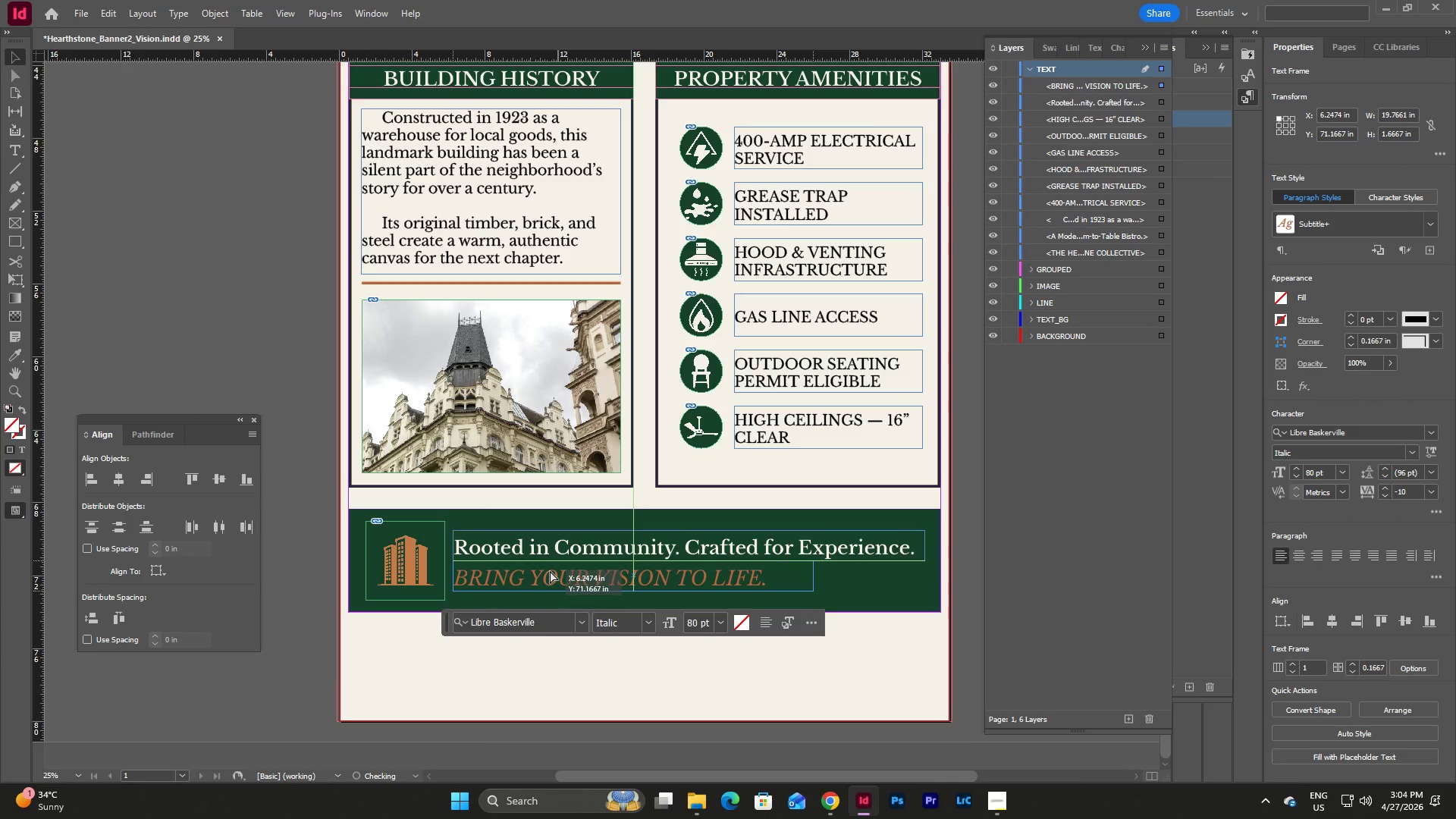 
double_click([550, 571])
 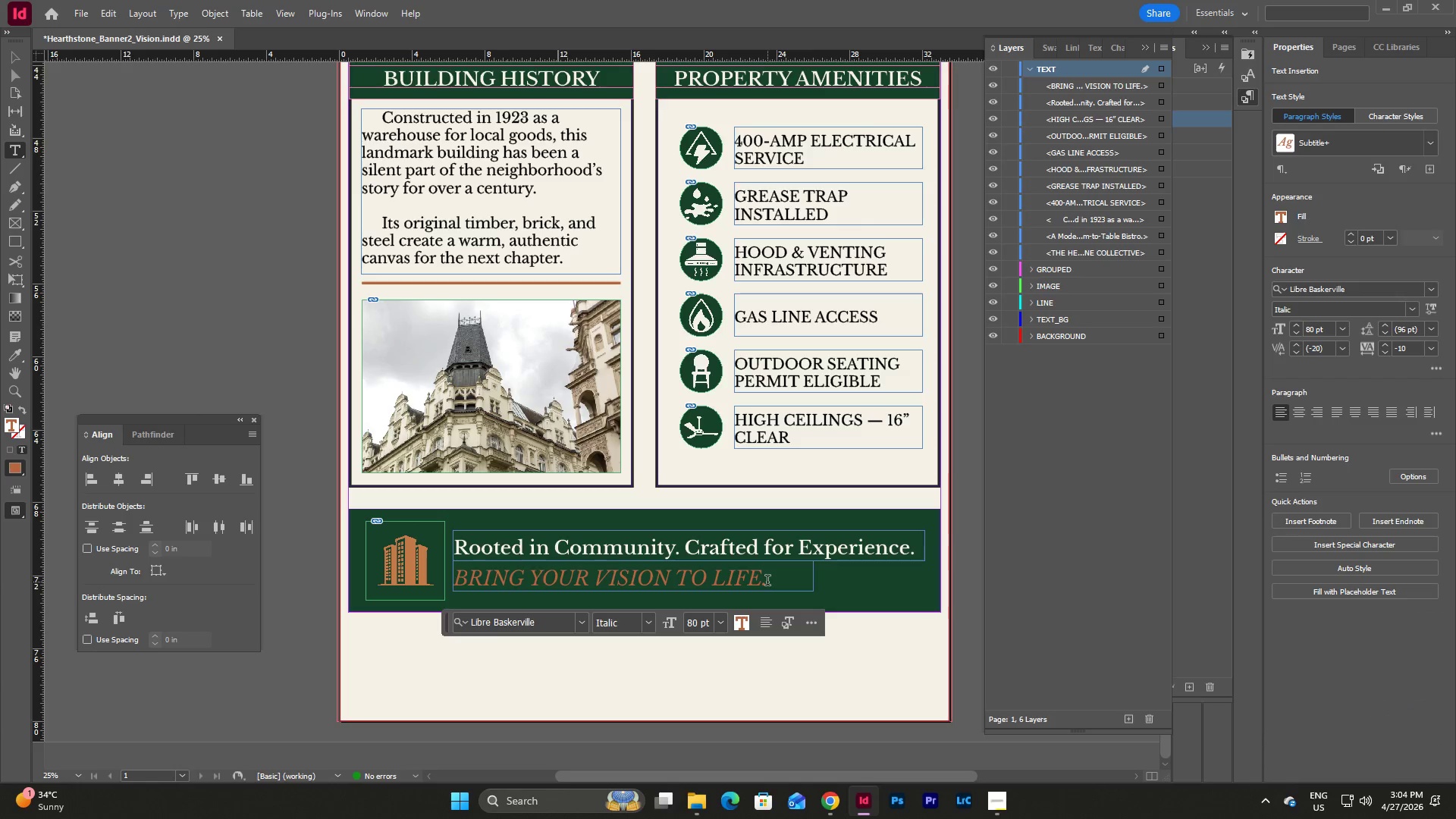 
left_click_drag(start_coordinate=[761, 582], to_coordinate=[460, 584])
 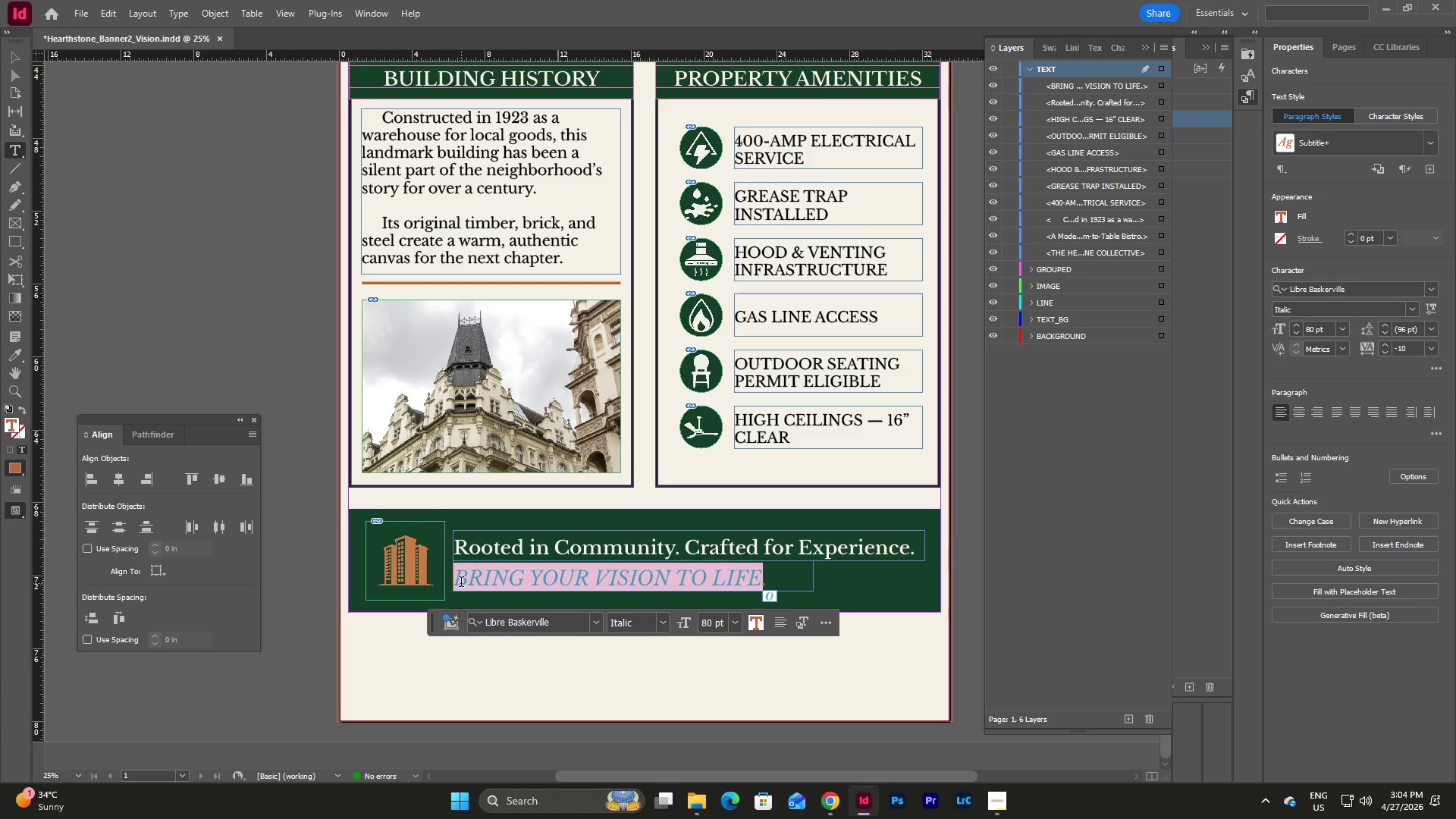 
type(THE HEART OF GOOD FOODS)
key(Backspace)
 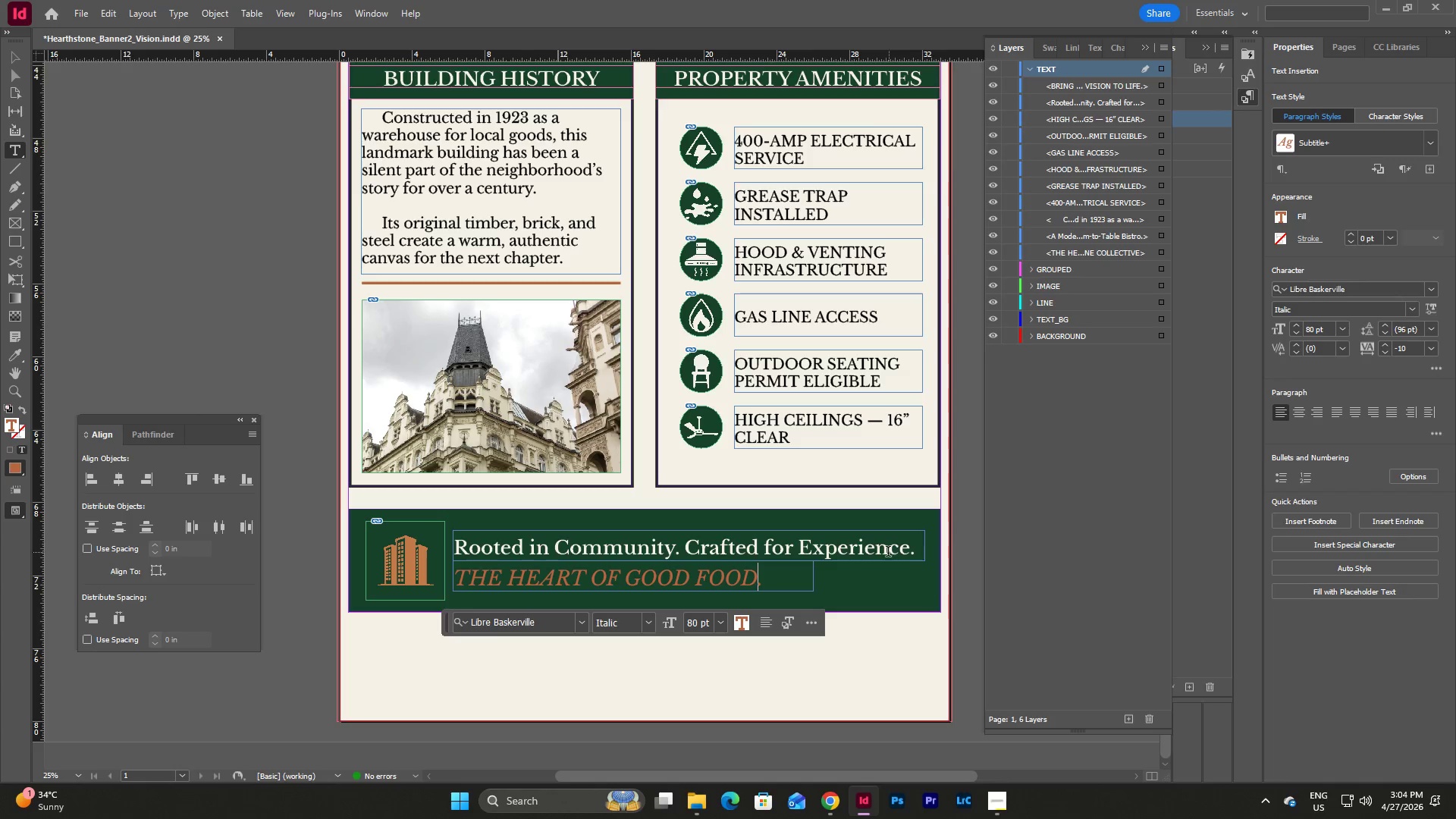 
key(Escape)
 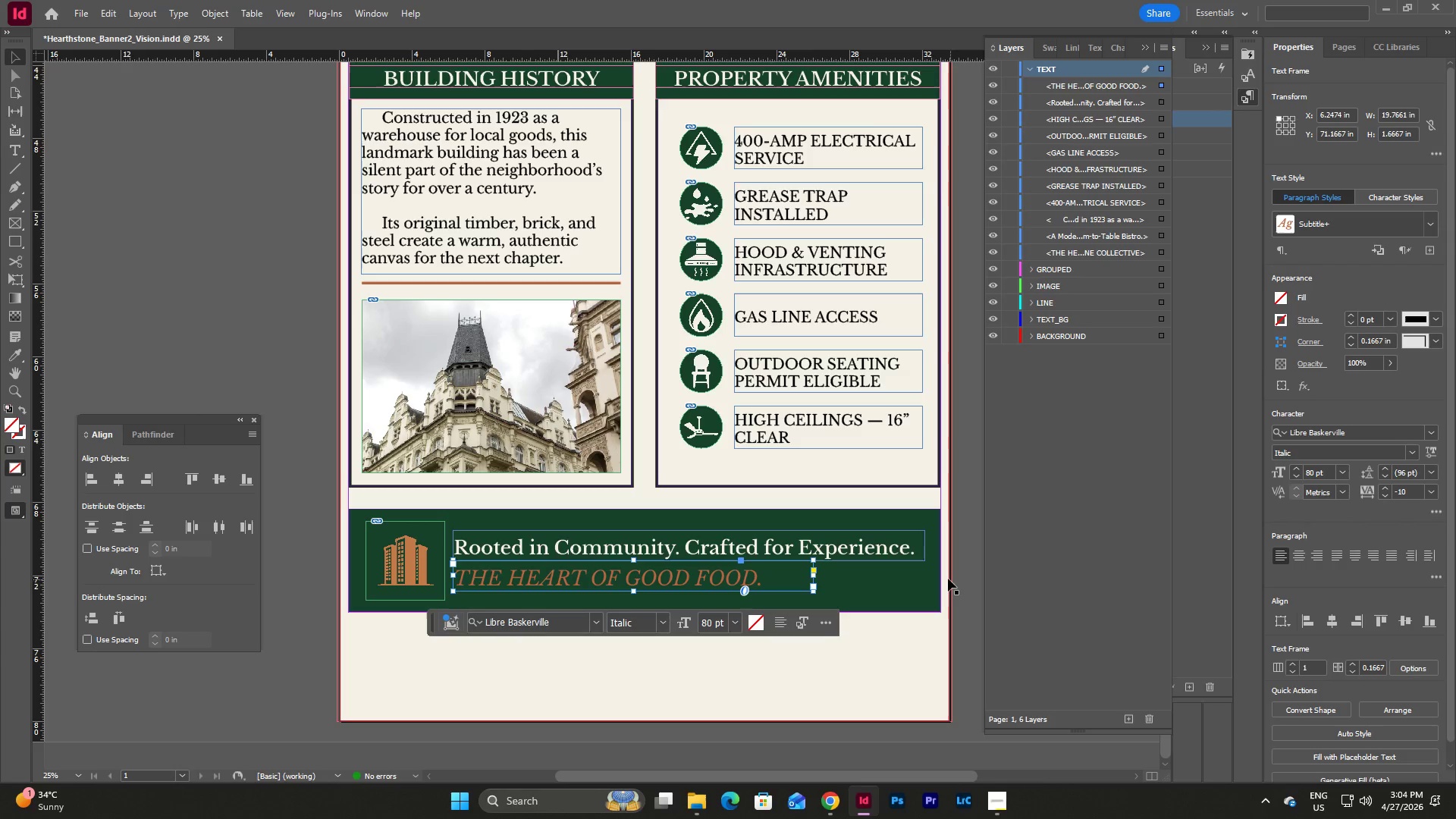 
left_click([948, 579])
 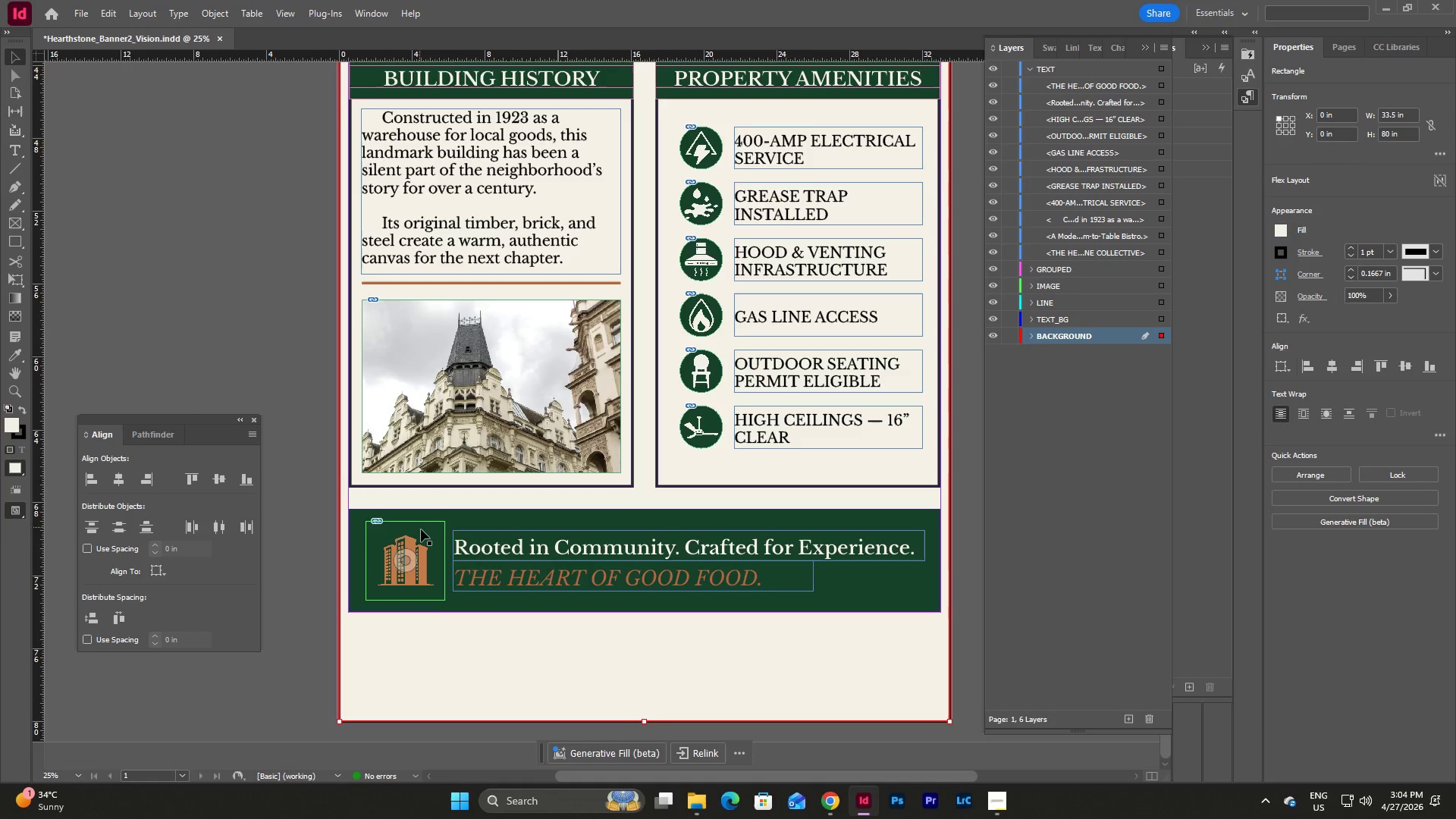 
left_click([421, 530])
 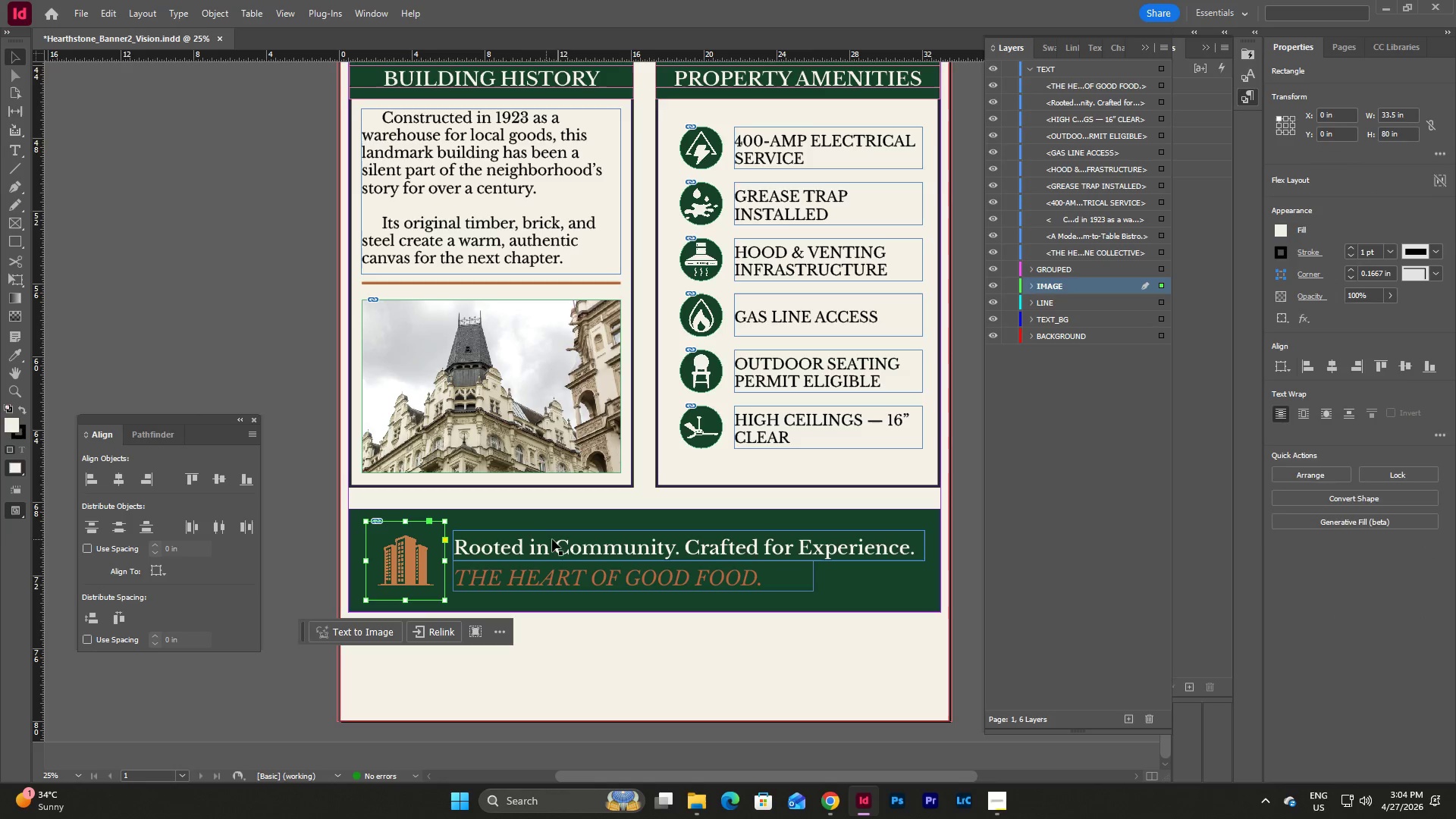 
hold_key(key=ShiftLeft, duration=1.42)
left_click([554, 539])
 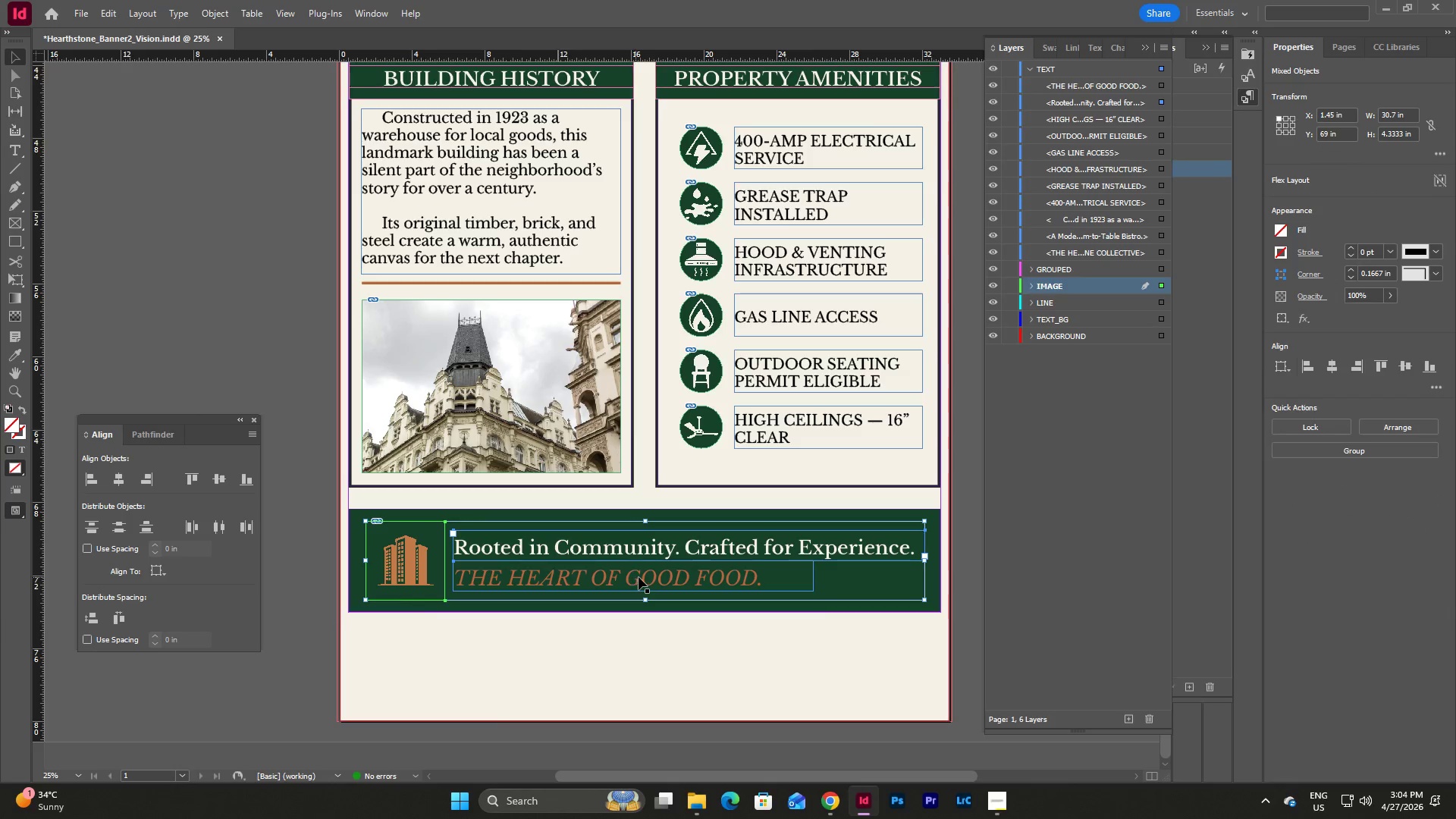 
left_click([639, 577])
 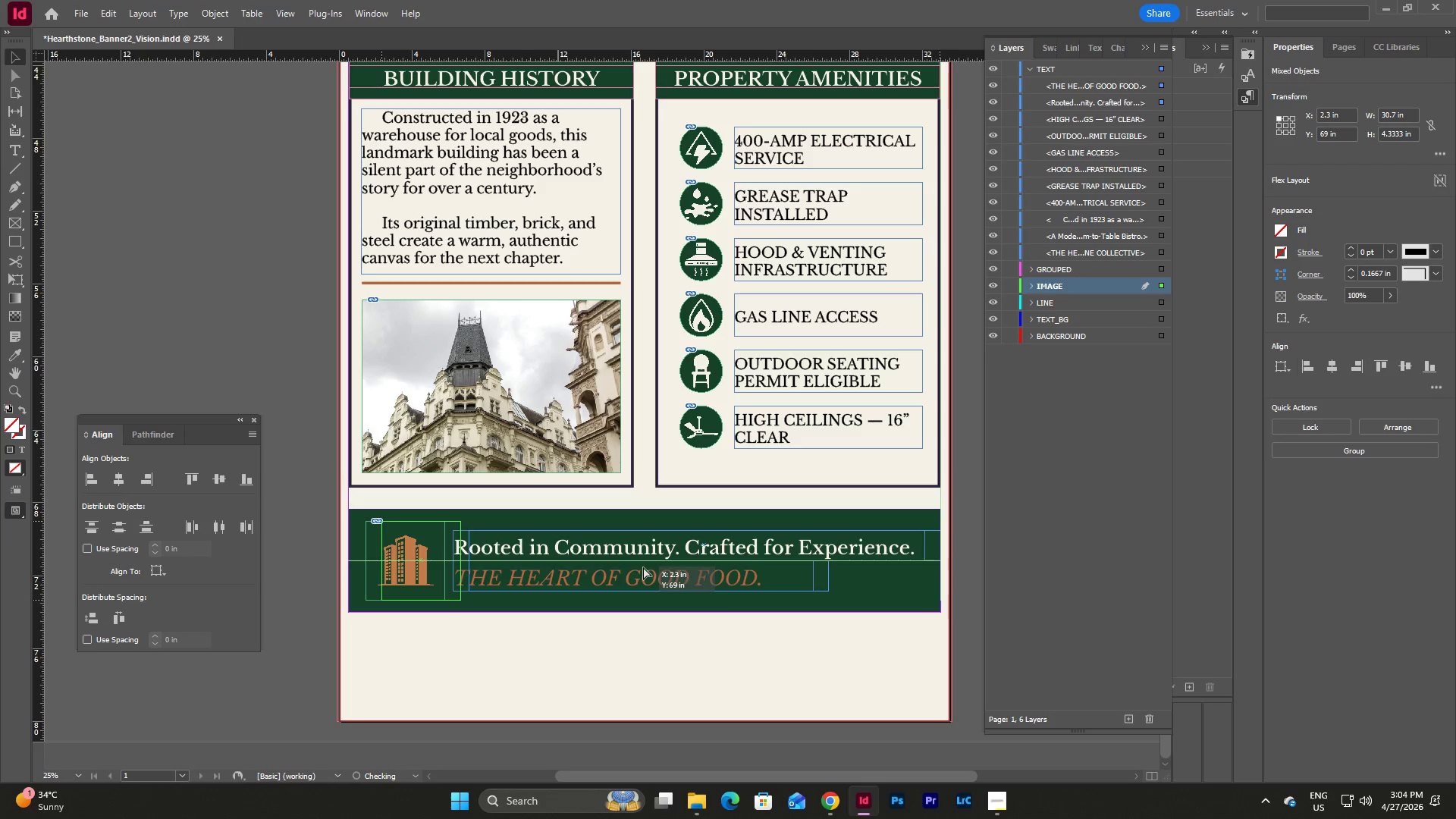 
wait(8.86)
 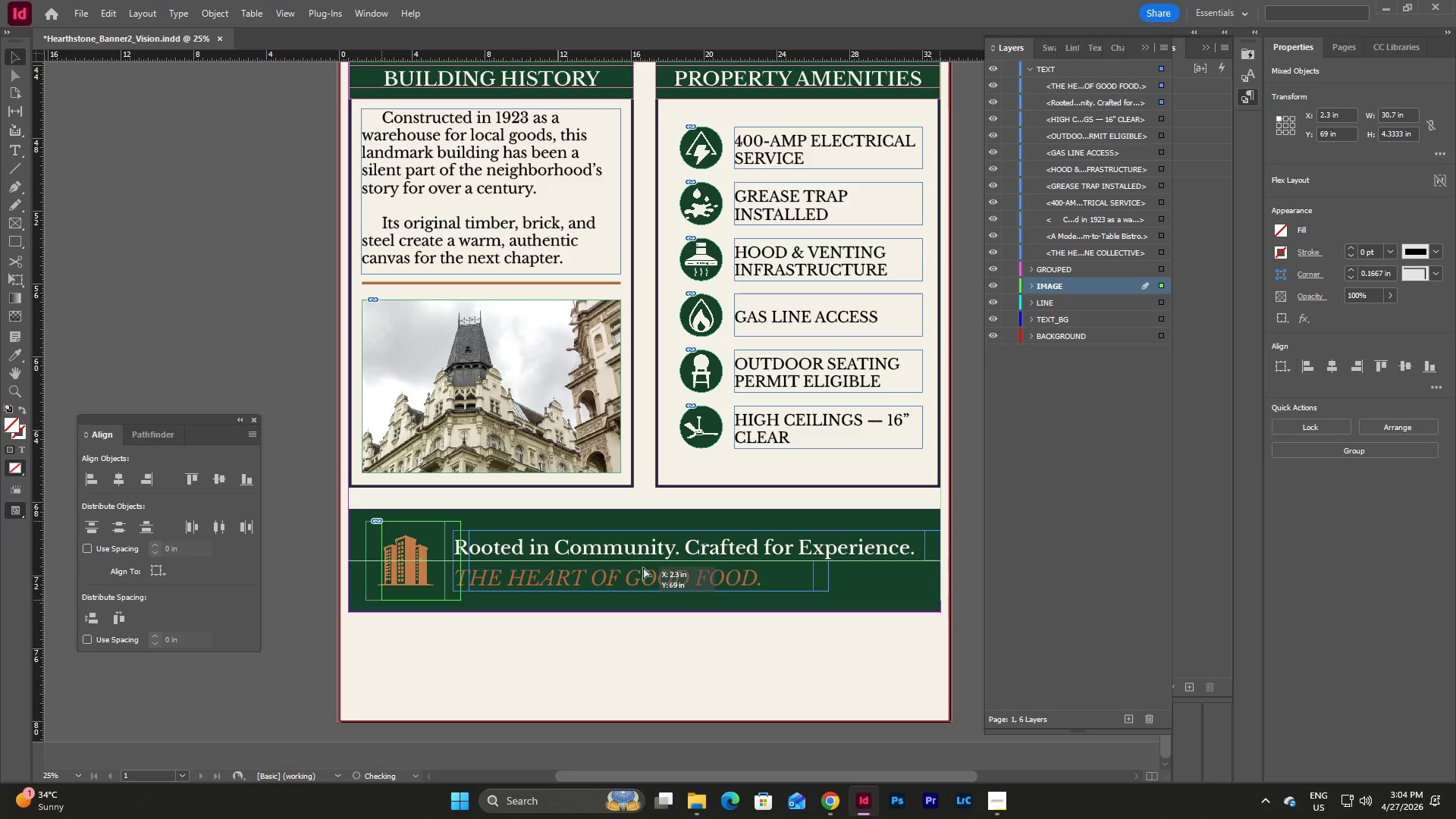 
left_click([940, 625])
 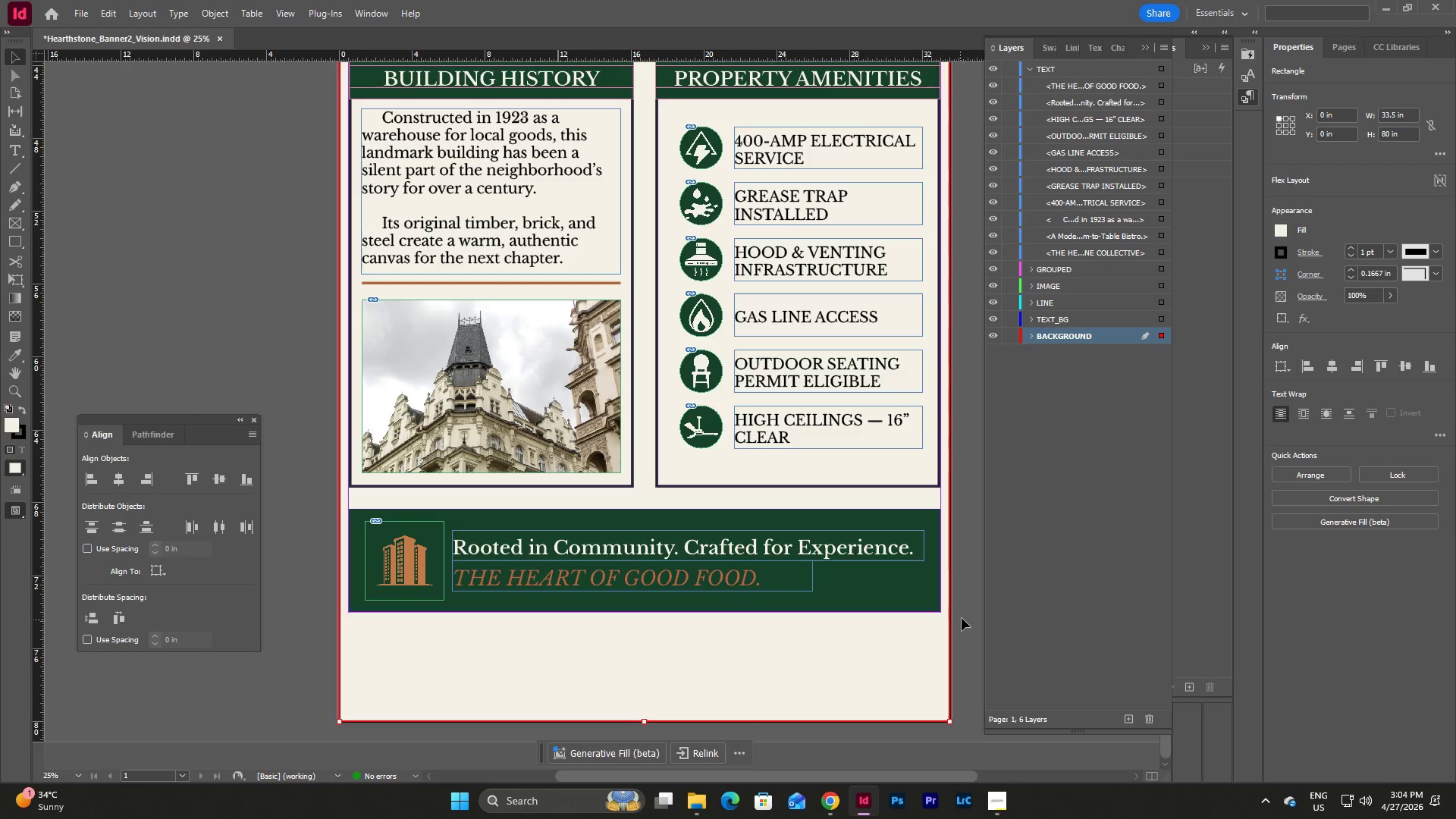 
left_click([962, 618])
 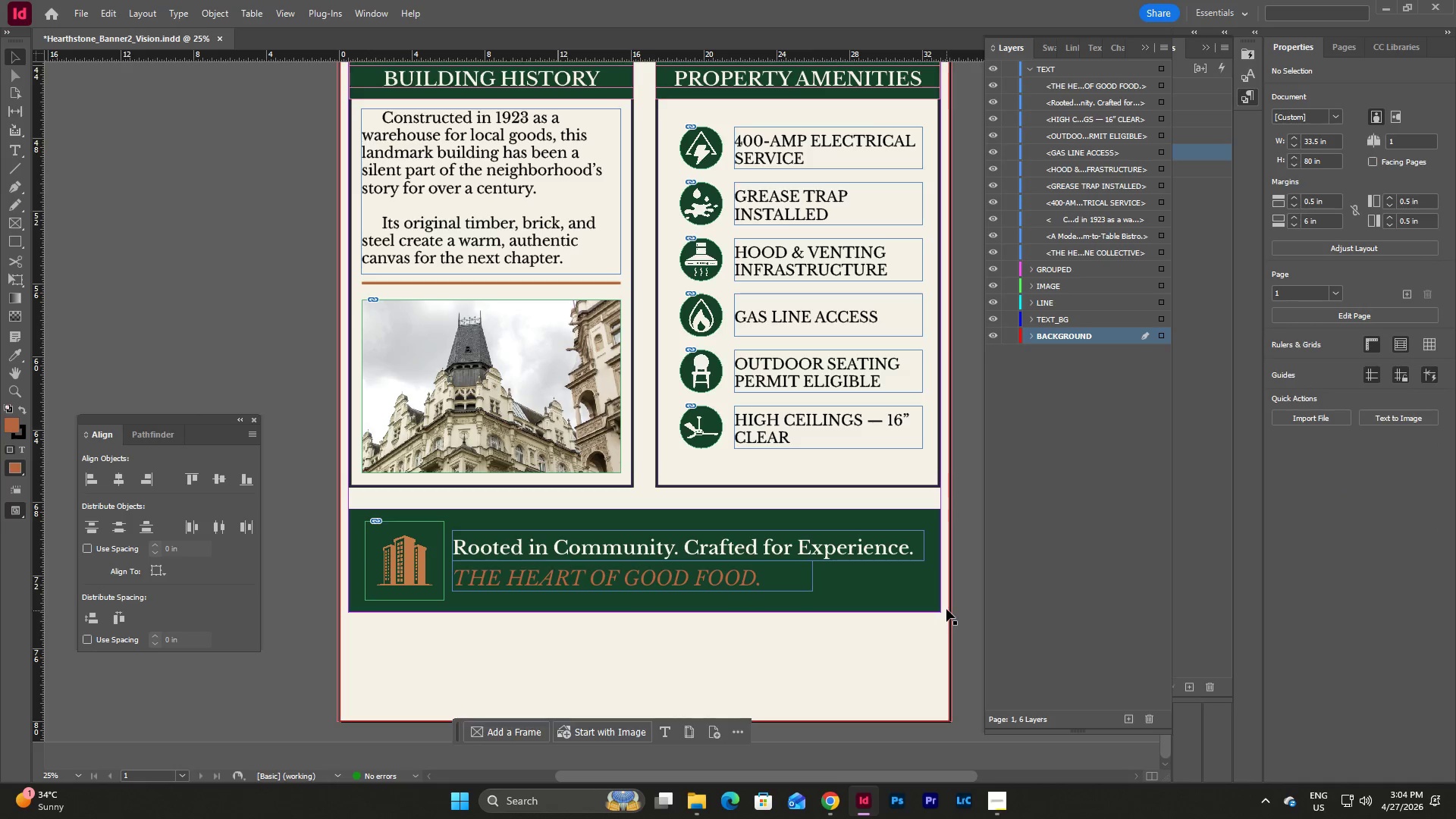 
left_click([832, 797])
 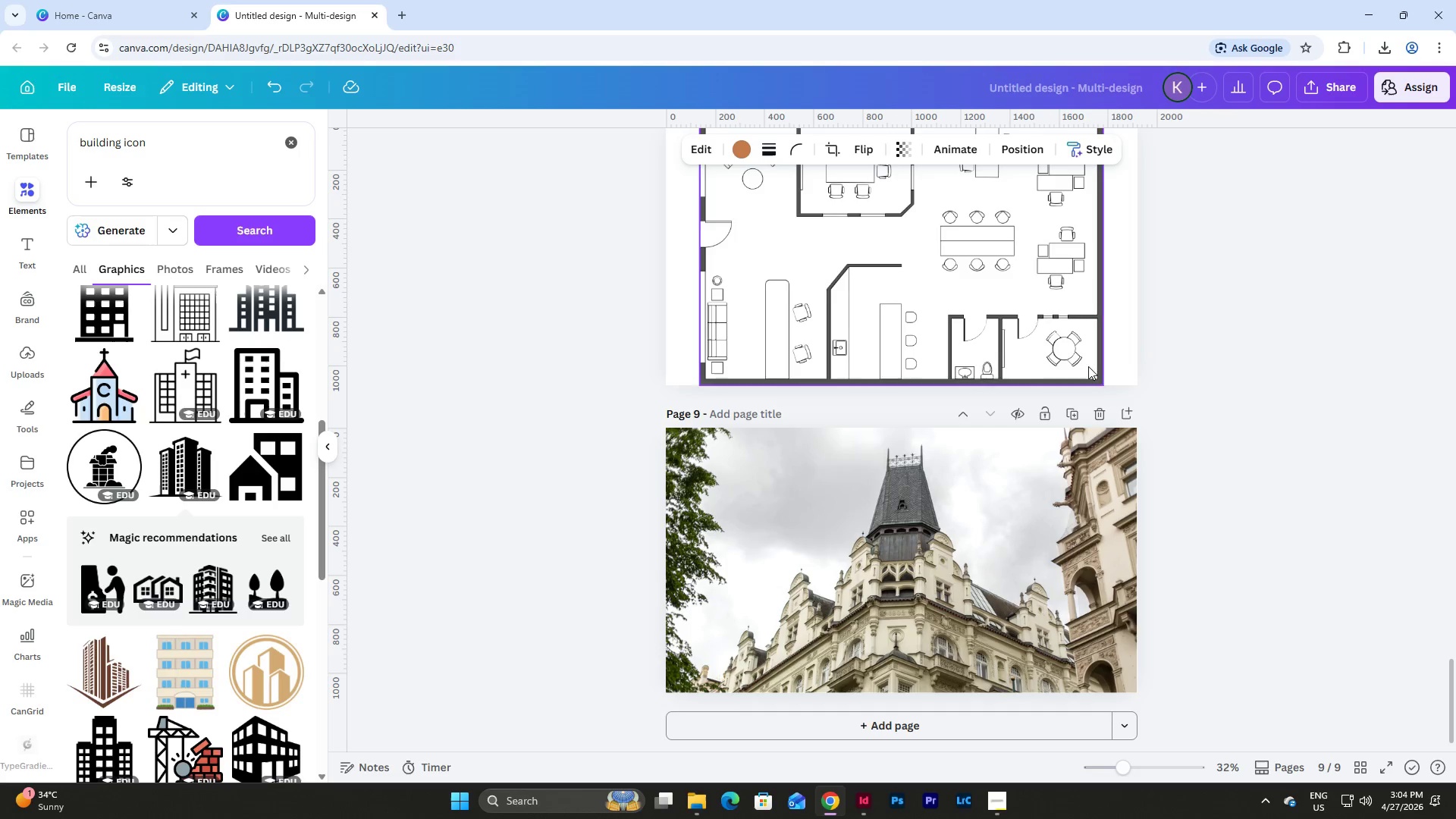 
scroll: coordinate [1156, 359], scroll_direction: up, amount: 8.0
 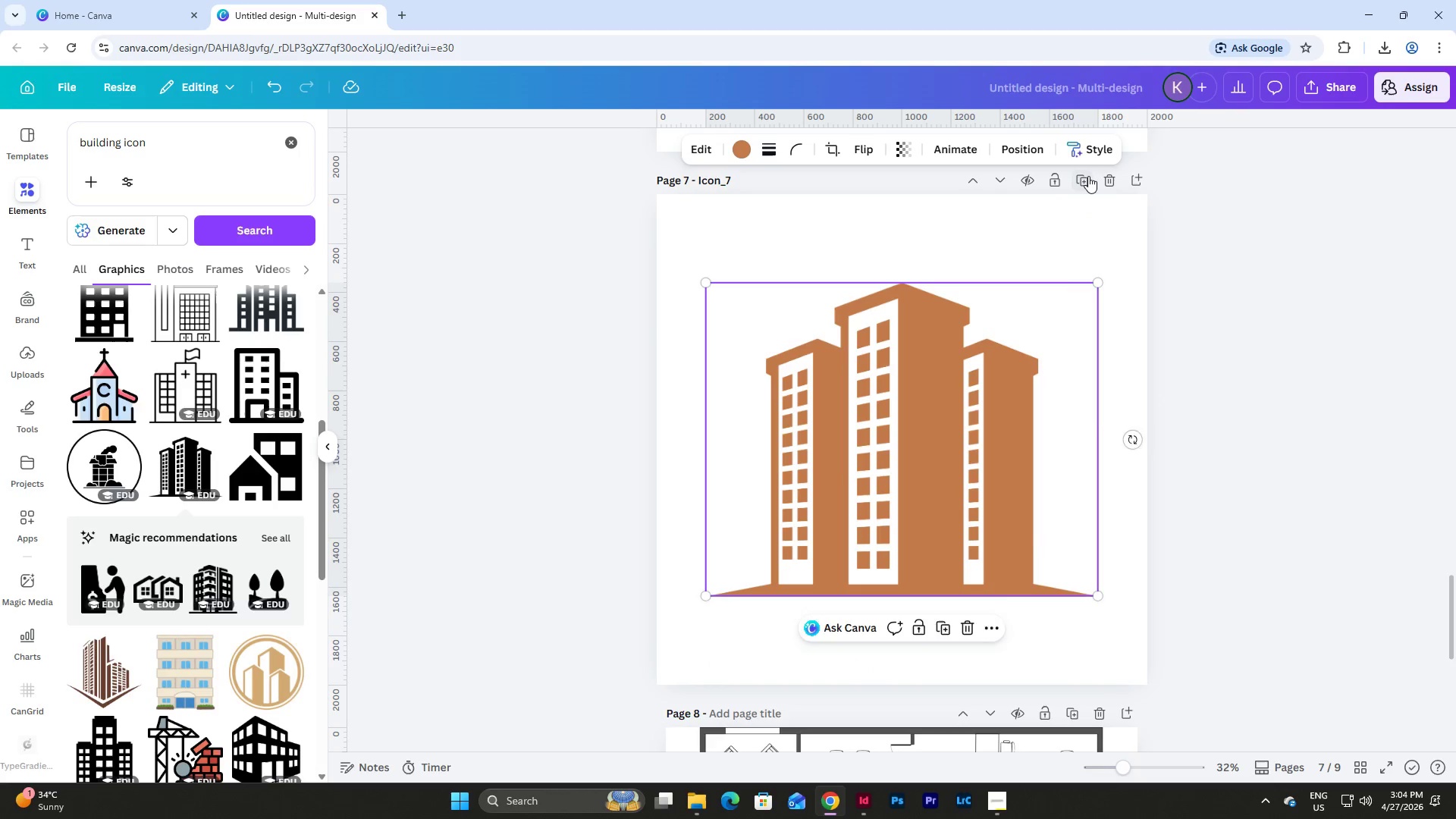 
left_click([1088, 176])
 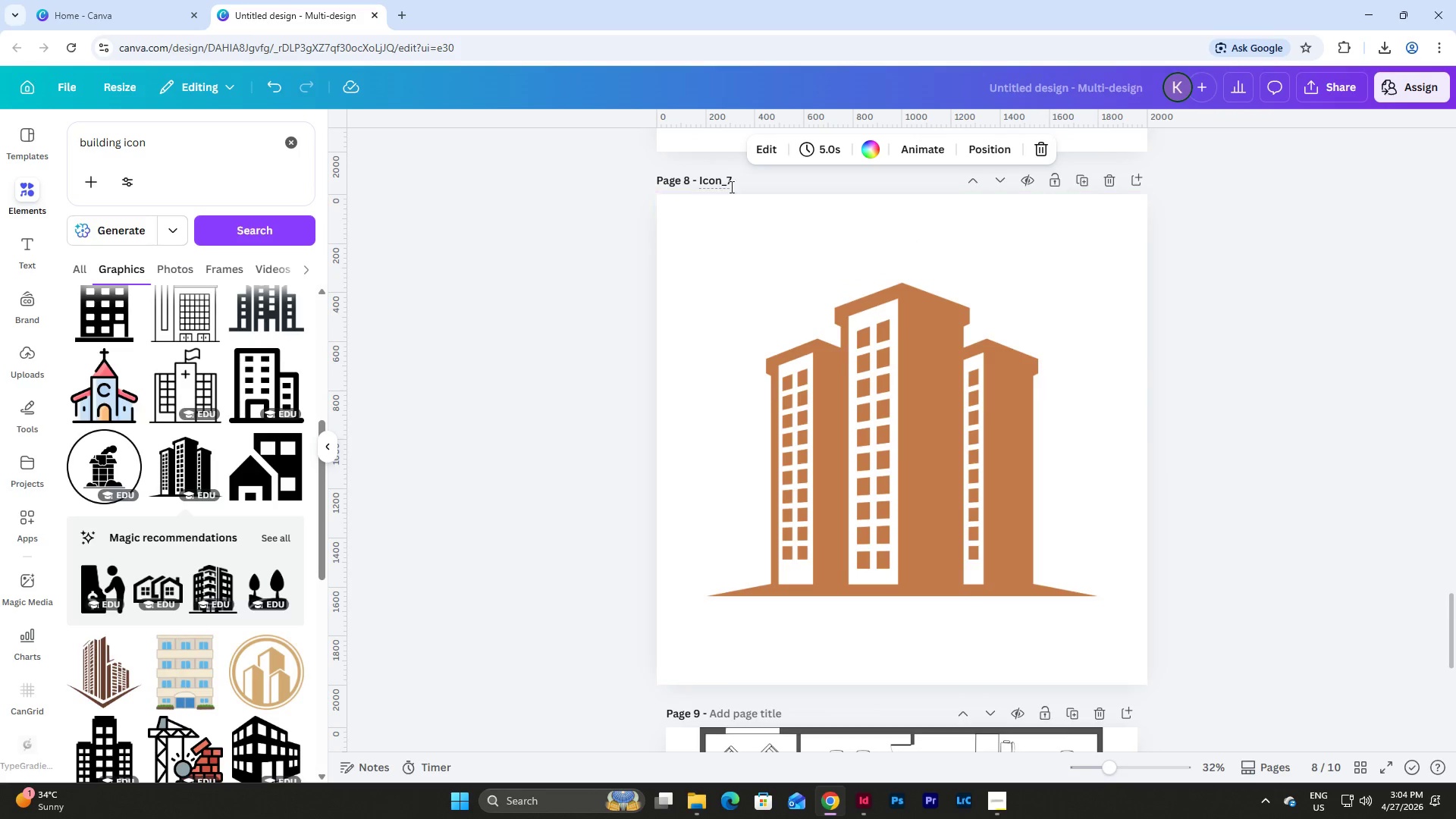 
left_click_drag(start_coordinate=[729, 179], to_coordinate=[770, 189])
 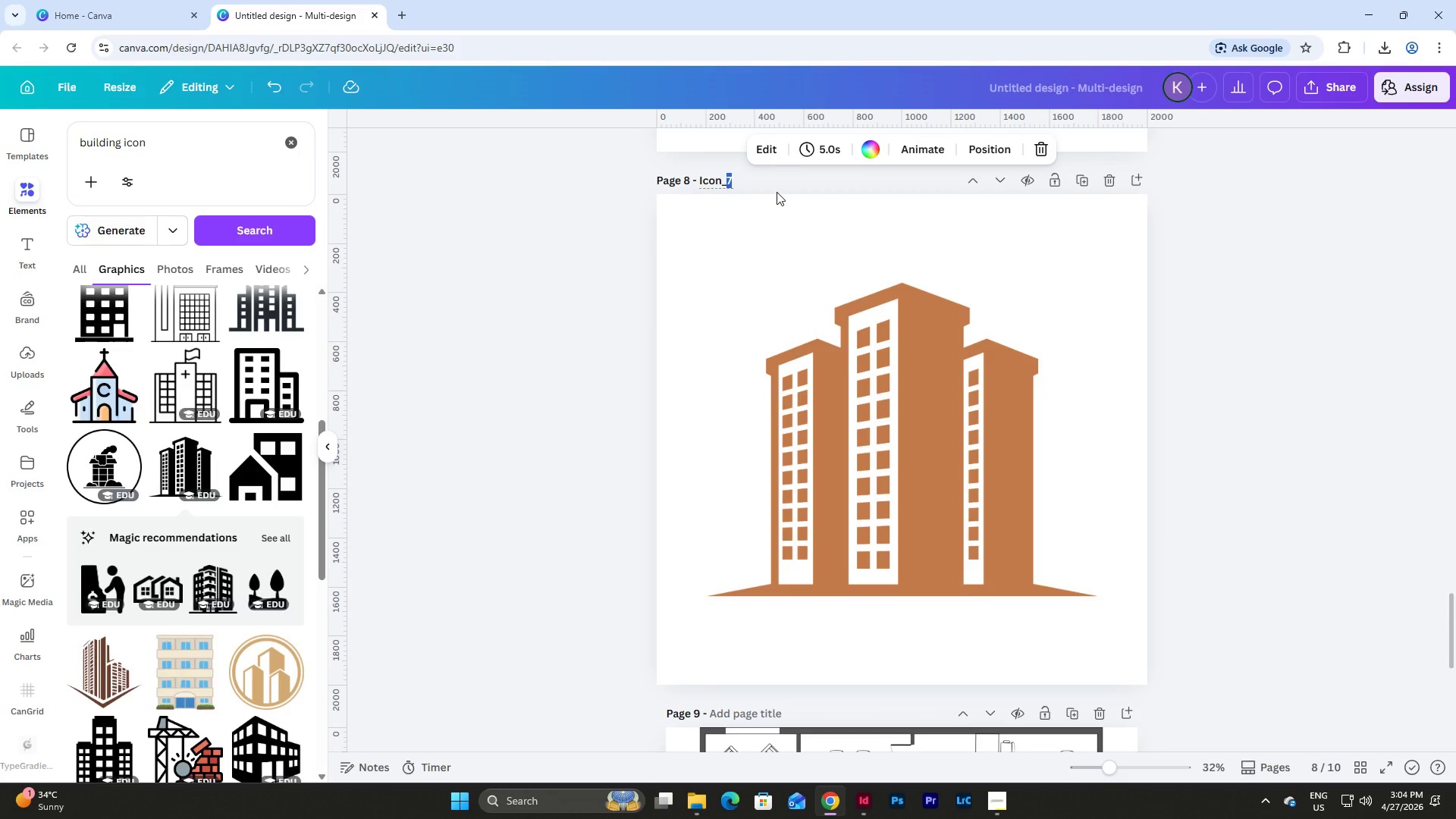 
key(Numpad8)
 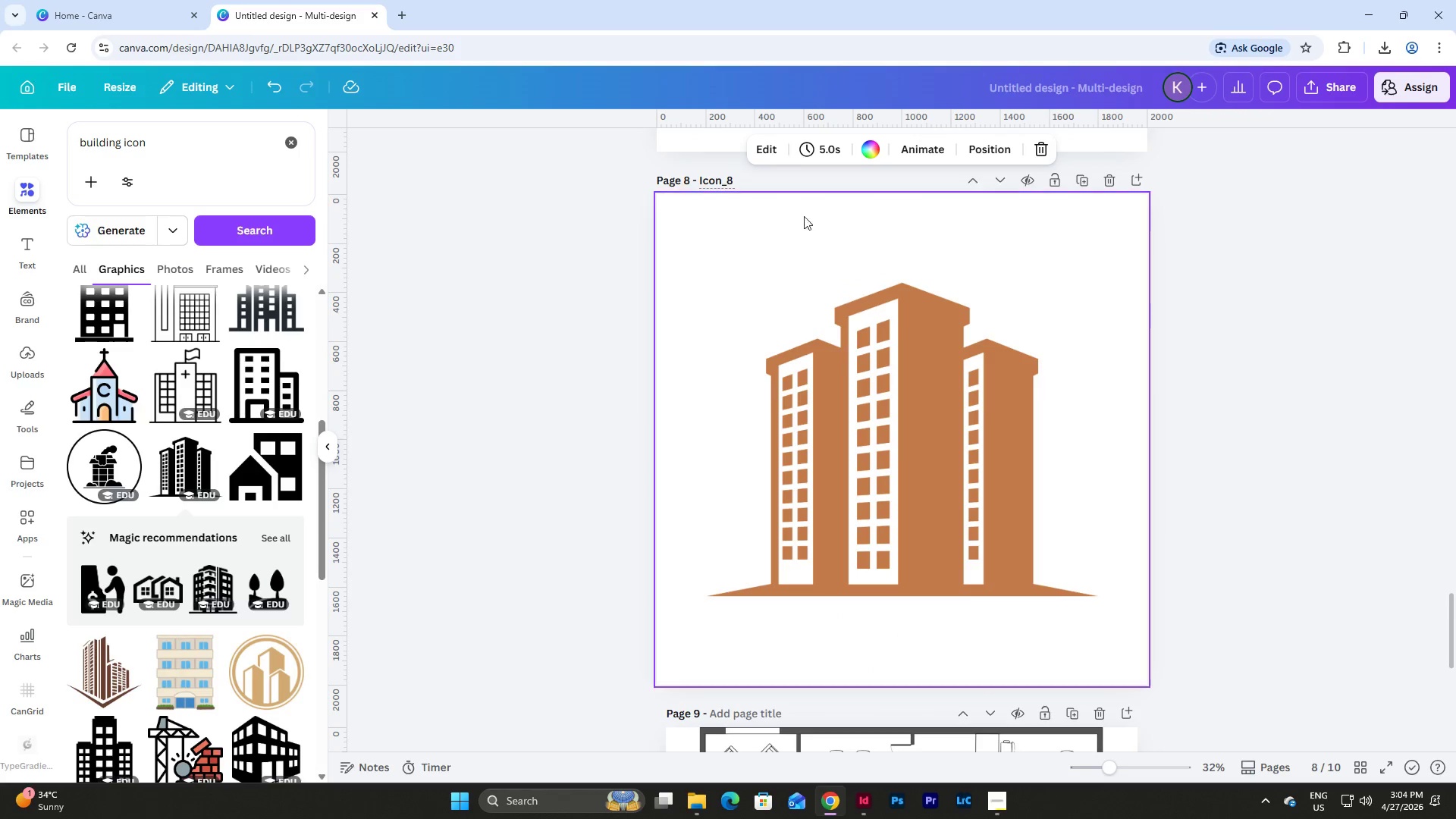 
left_click([944, 424])
 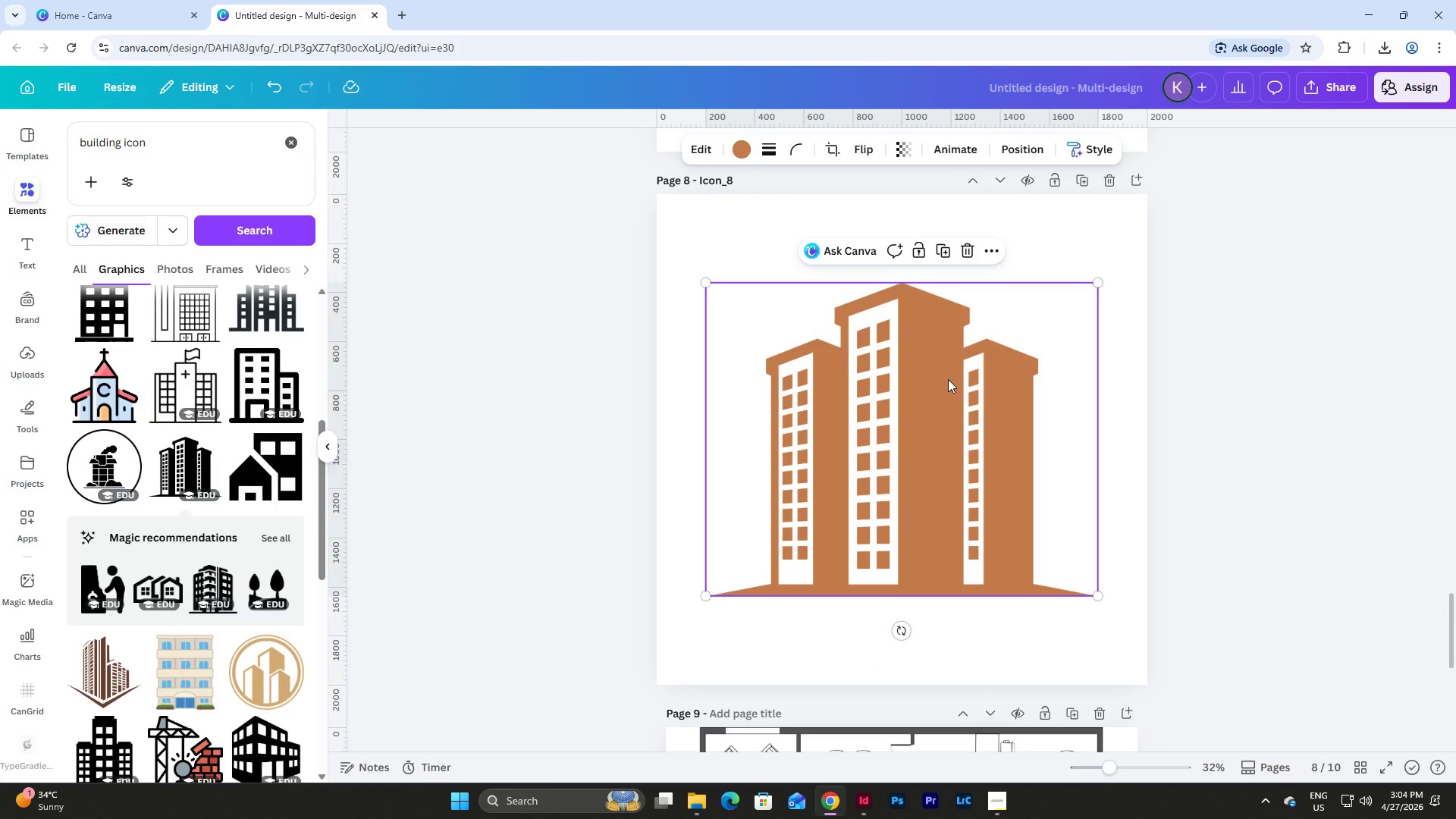 
key(Backspace)
 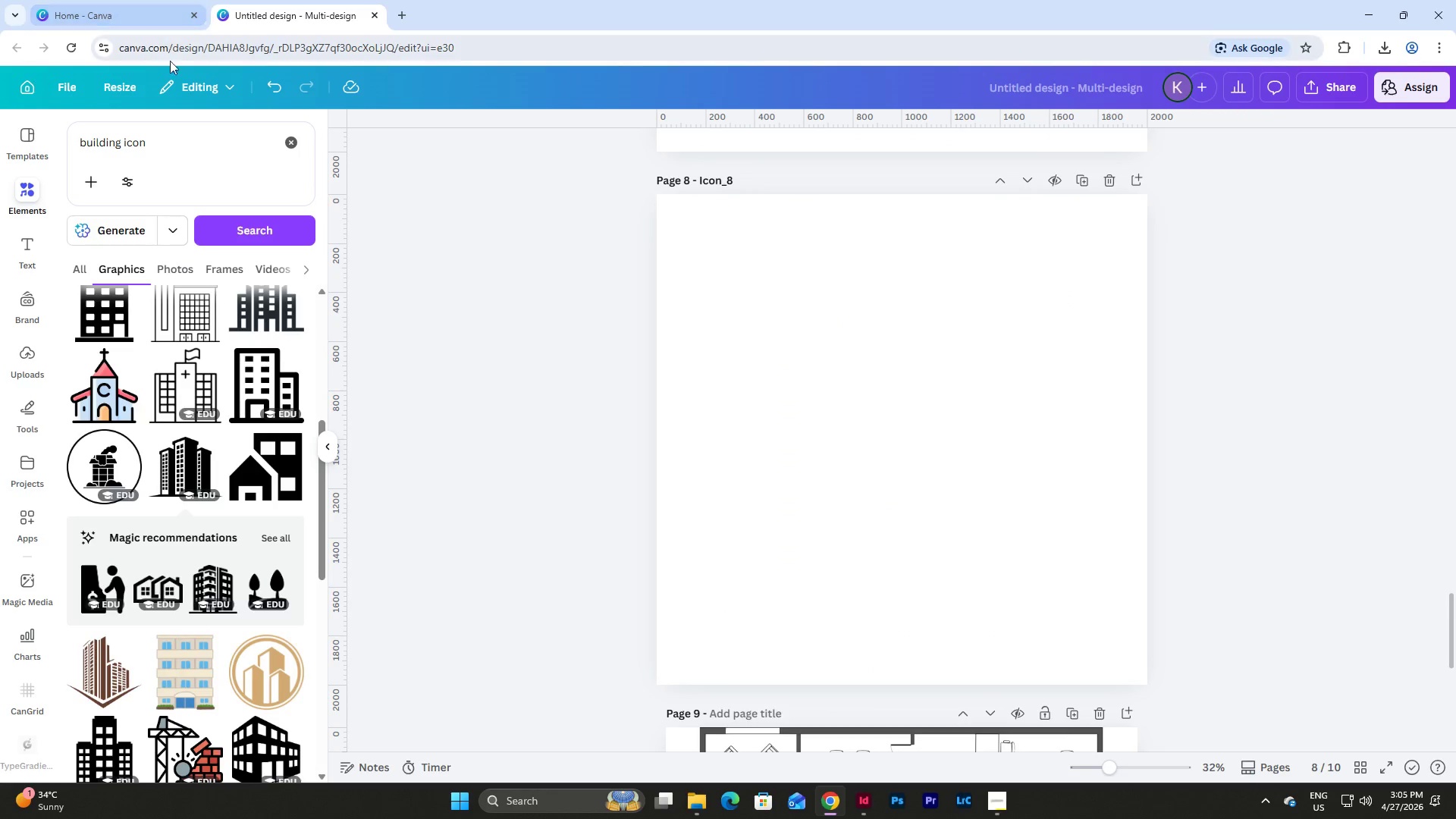 
left_click([147, 142])
 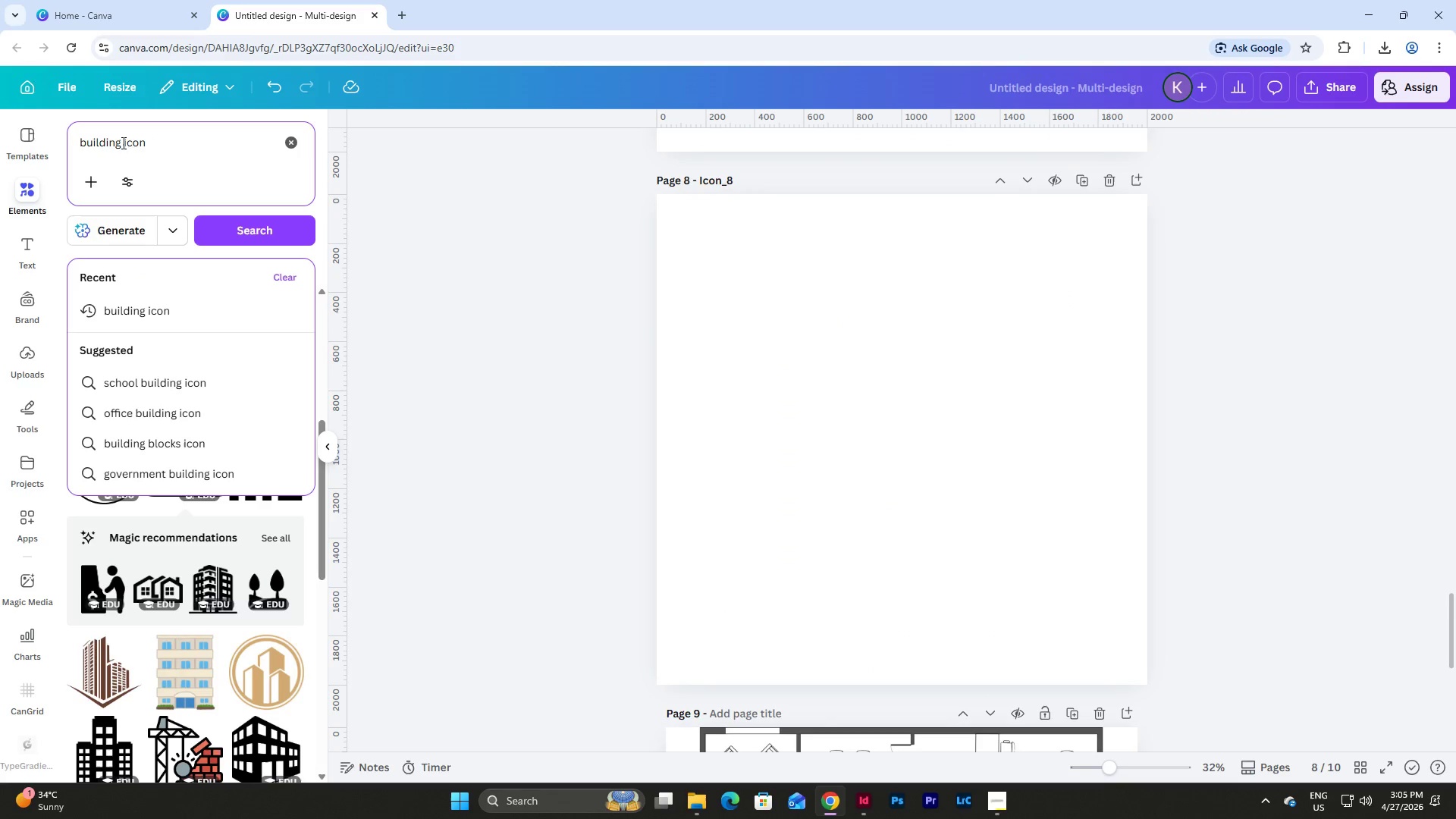 
left_click_drag(start_coordinate=[120, 142], to_coordinate=[44, 138])
 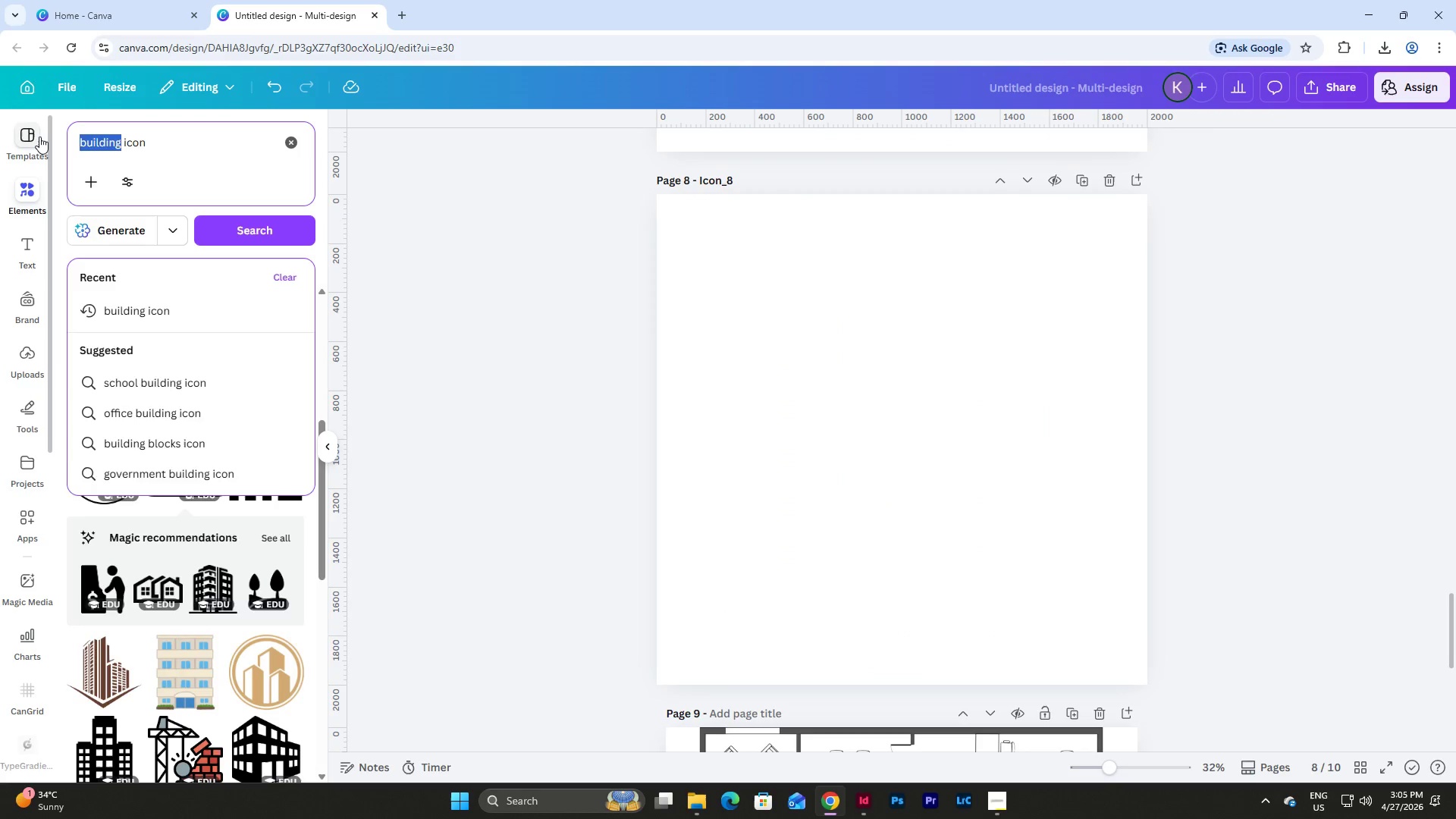 
type(rroo)
key(Backspace)
key(Backspace)
key(Backspace)
type(oot)
 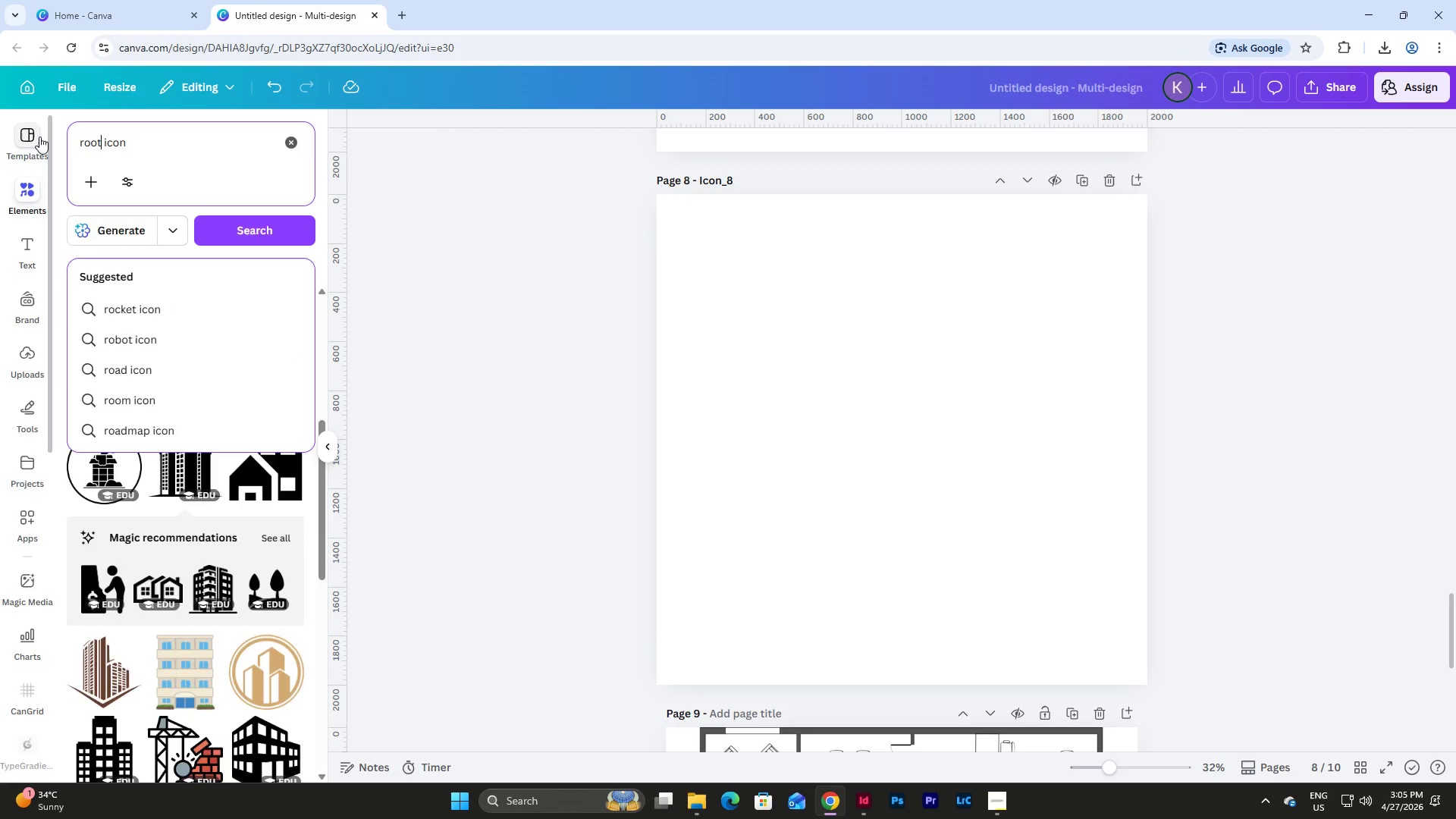 
key(Enter)
 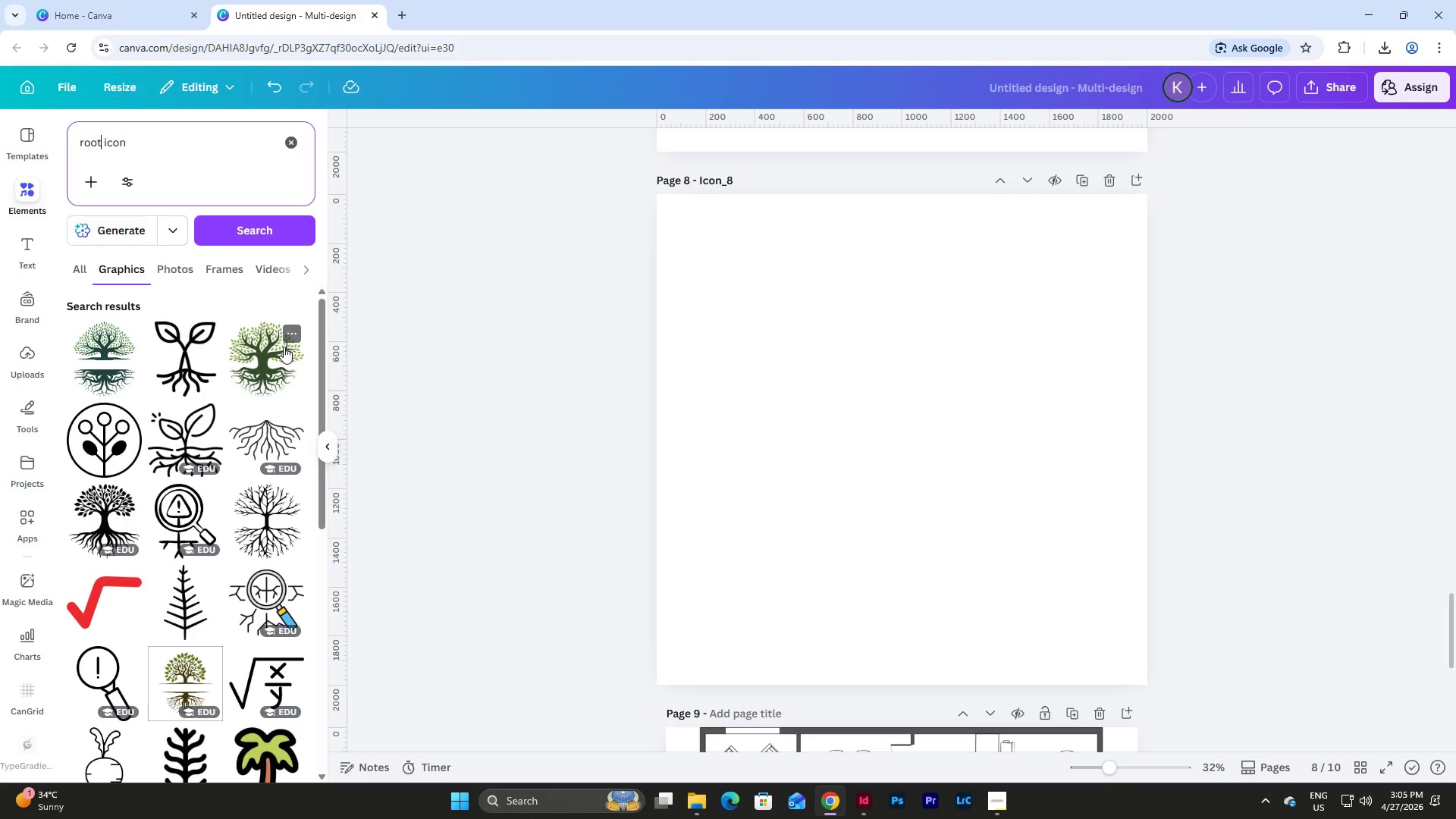 
left_click([100, 509])
 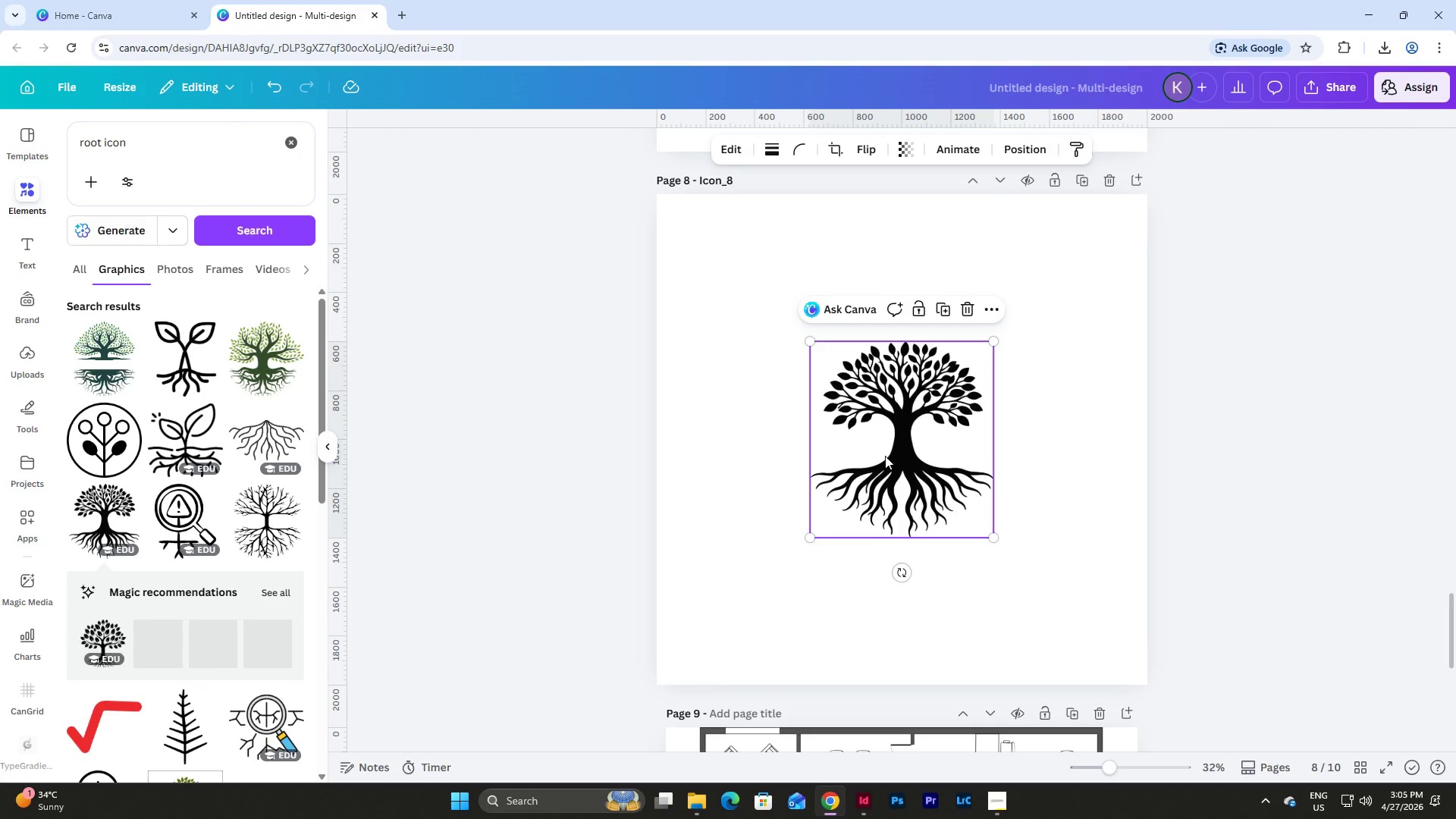 
left_click_drag(start_coordinate=[925, 466], to_coordinate=[822, 371])
 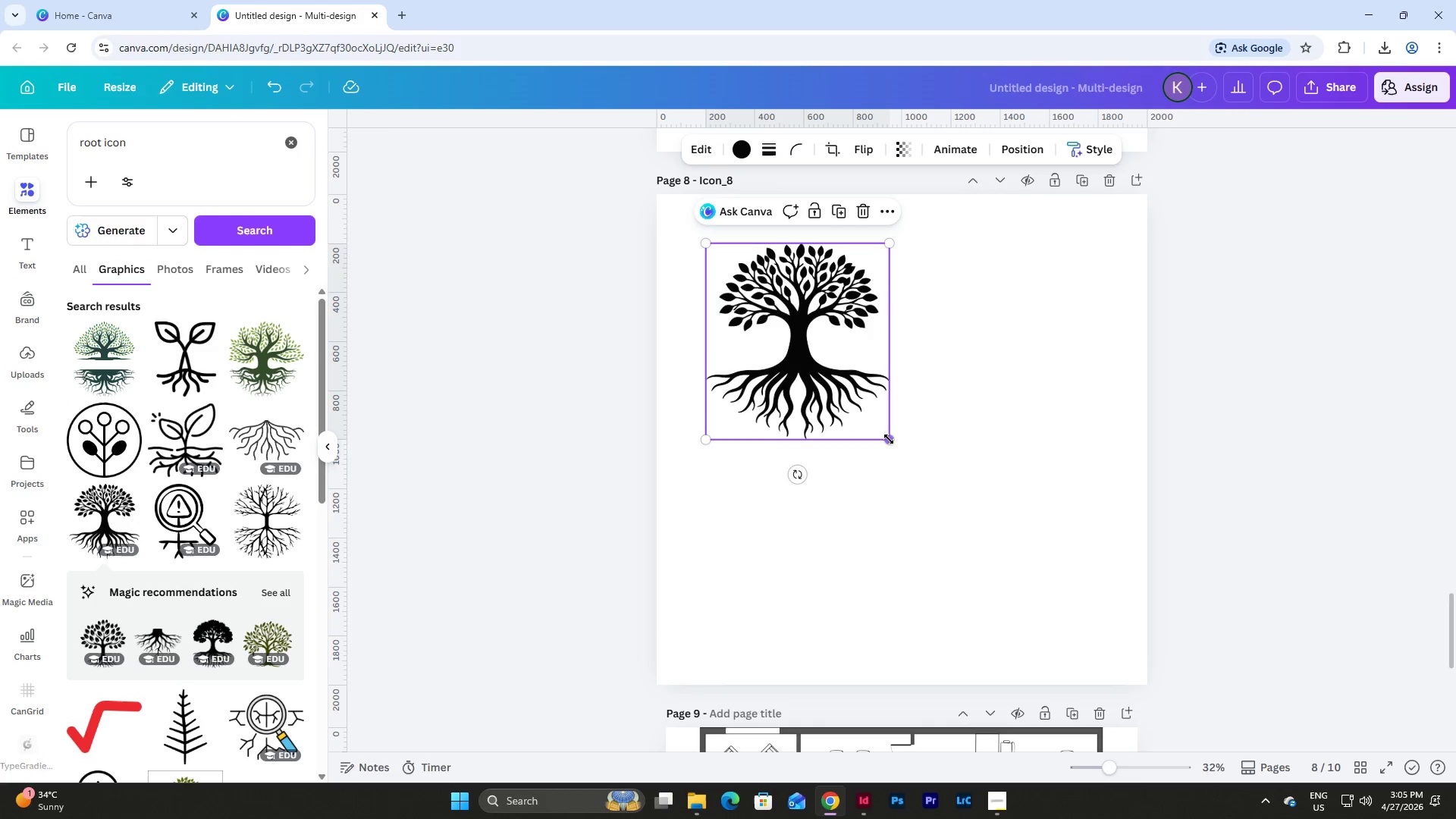 
left_click_drag(start_coordinate=[889, 439], to_coordinate=[1076, 632])
 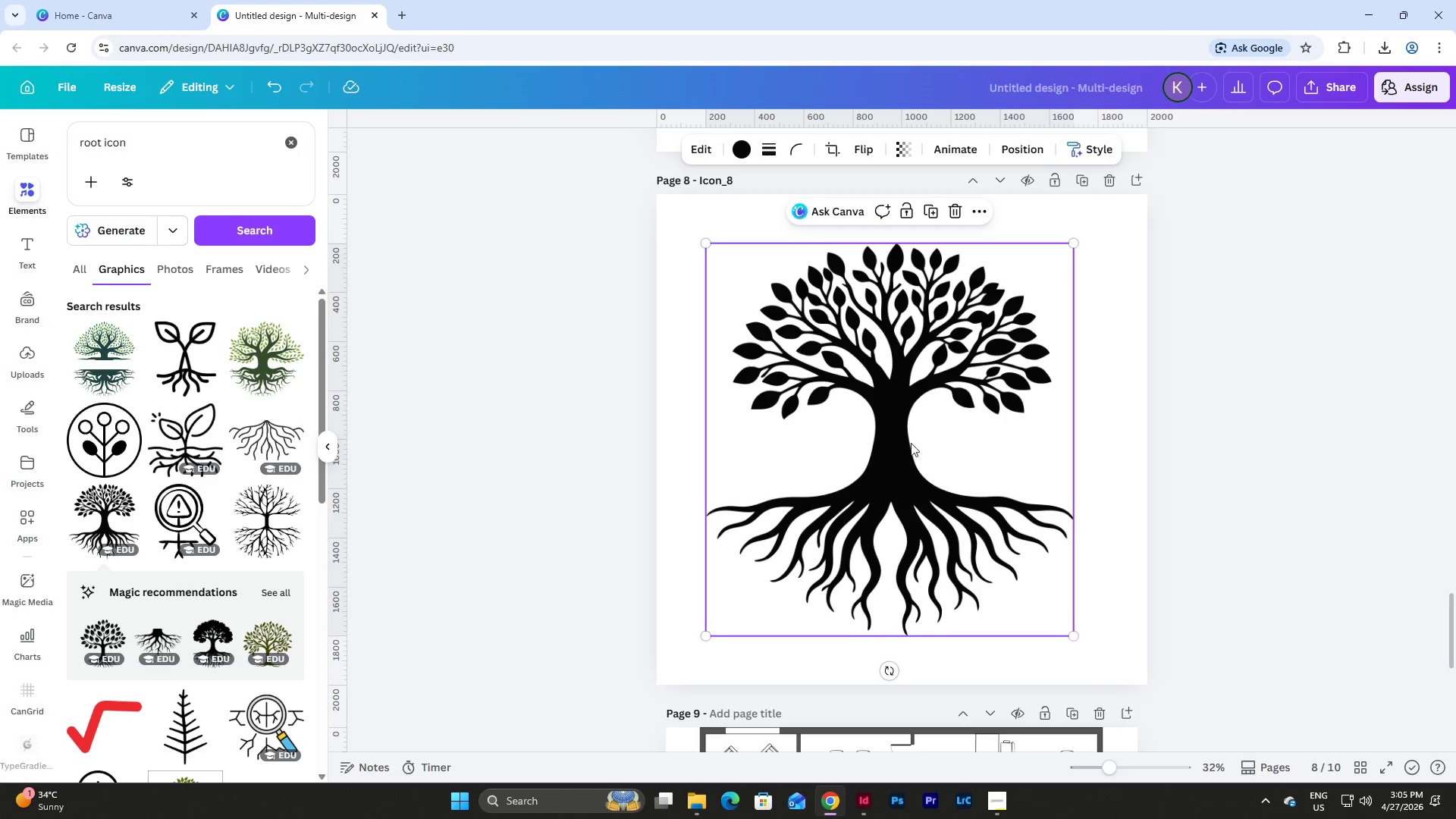 
left_click_drag(start_coordinate=[907, 438], to_coordinate=[923, 441])
 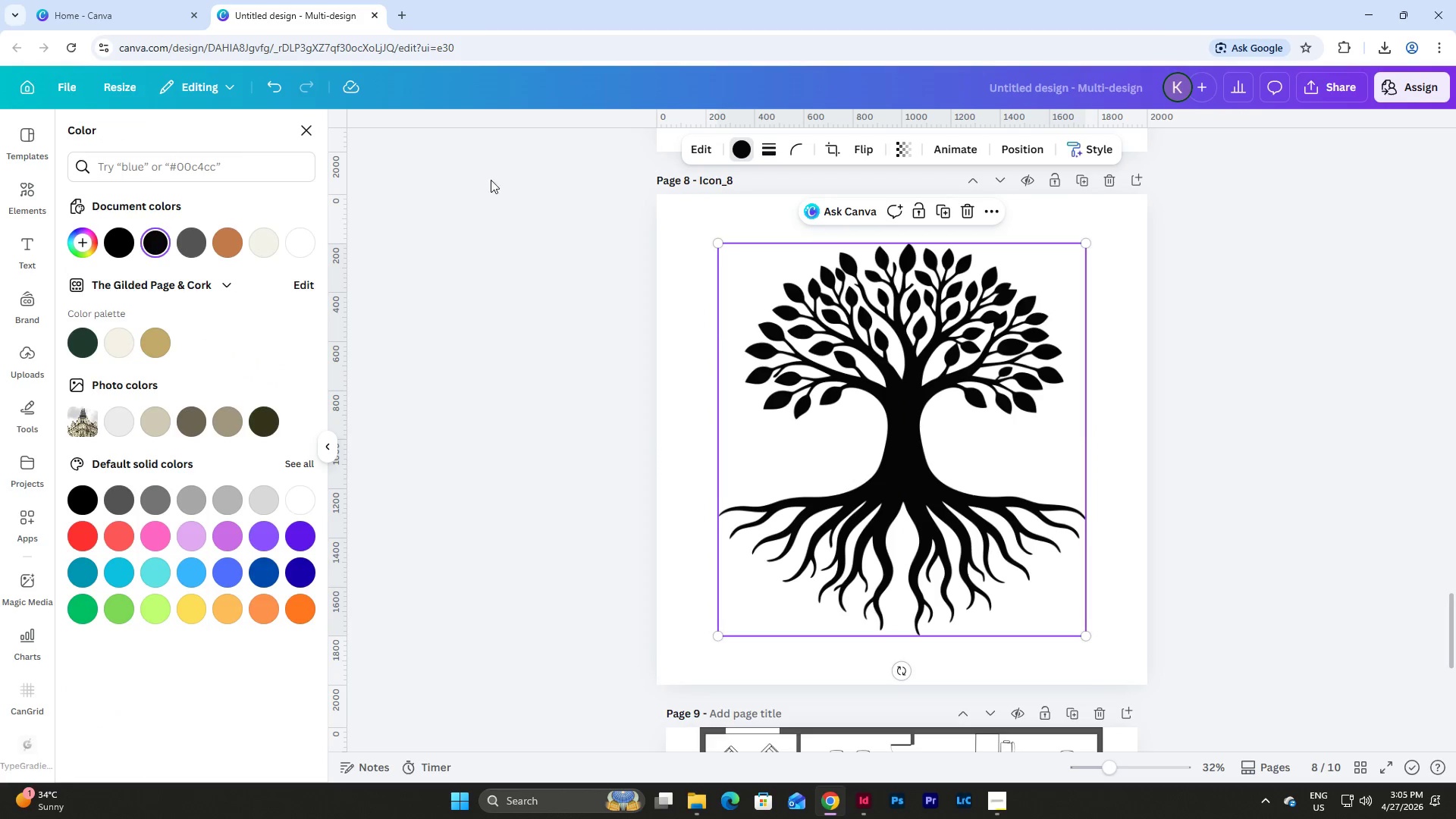 
left_click([222, 241])
 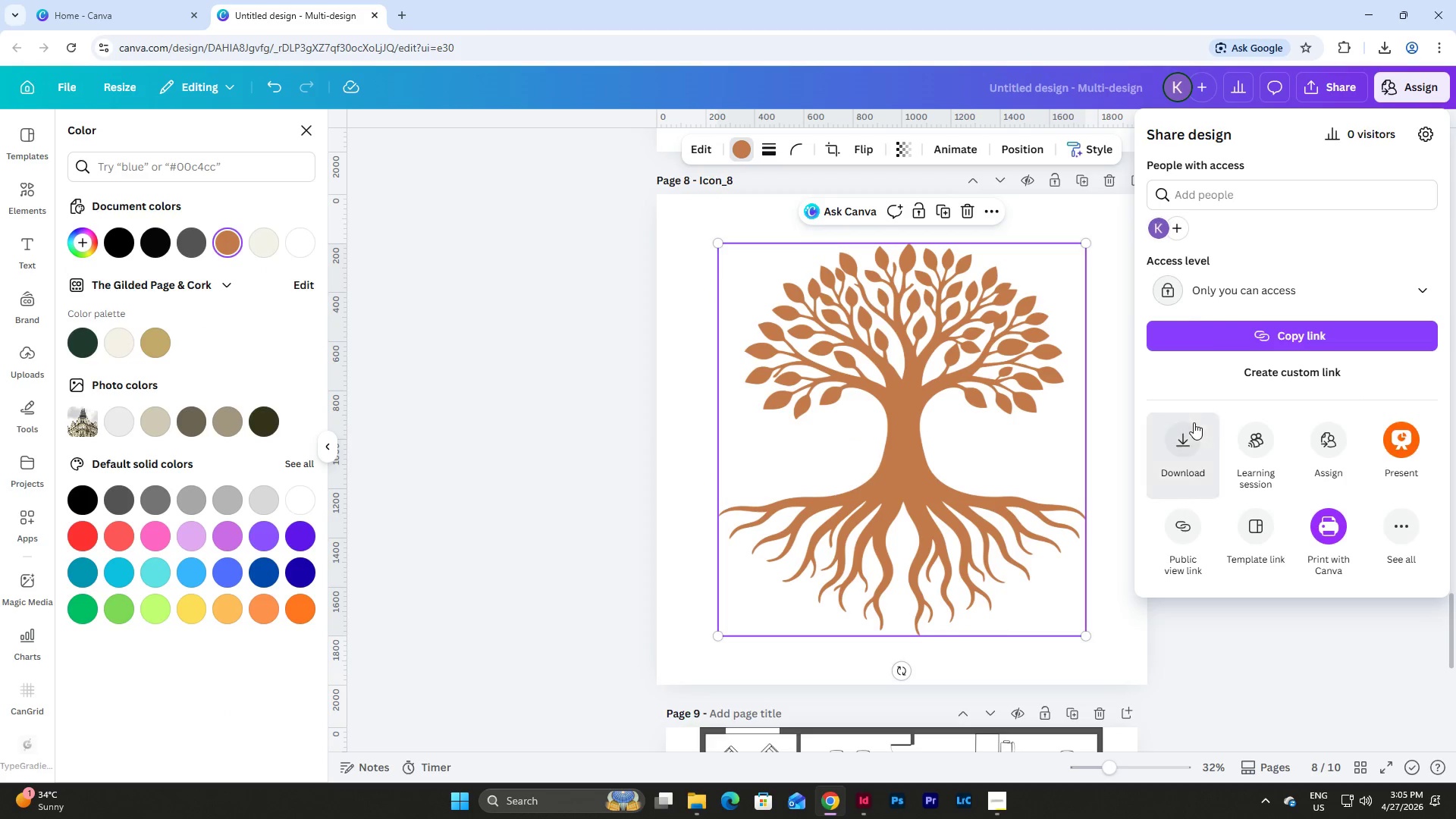 
left_click([1412, 382])
 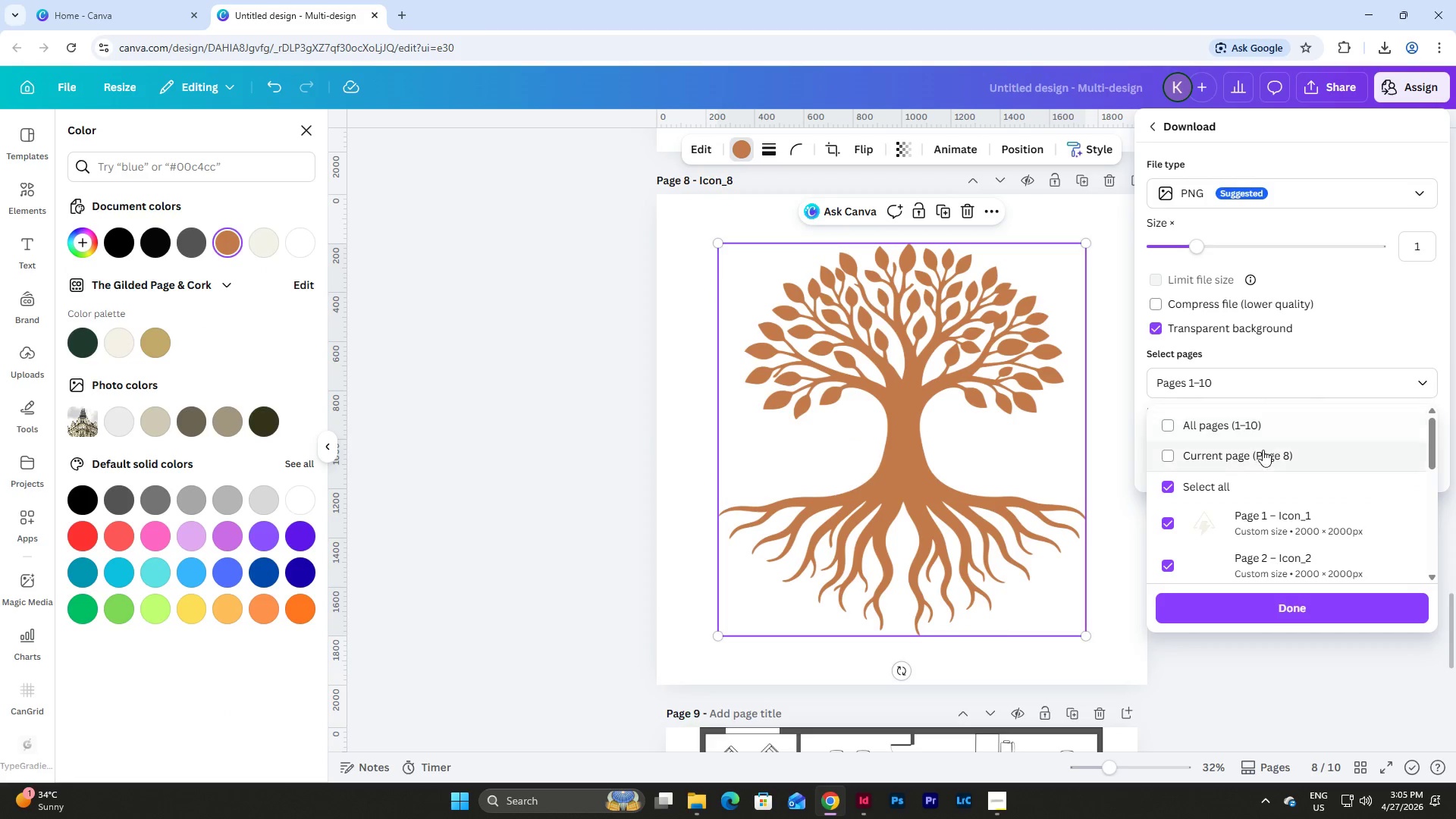 
left_click([1255, 455])
 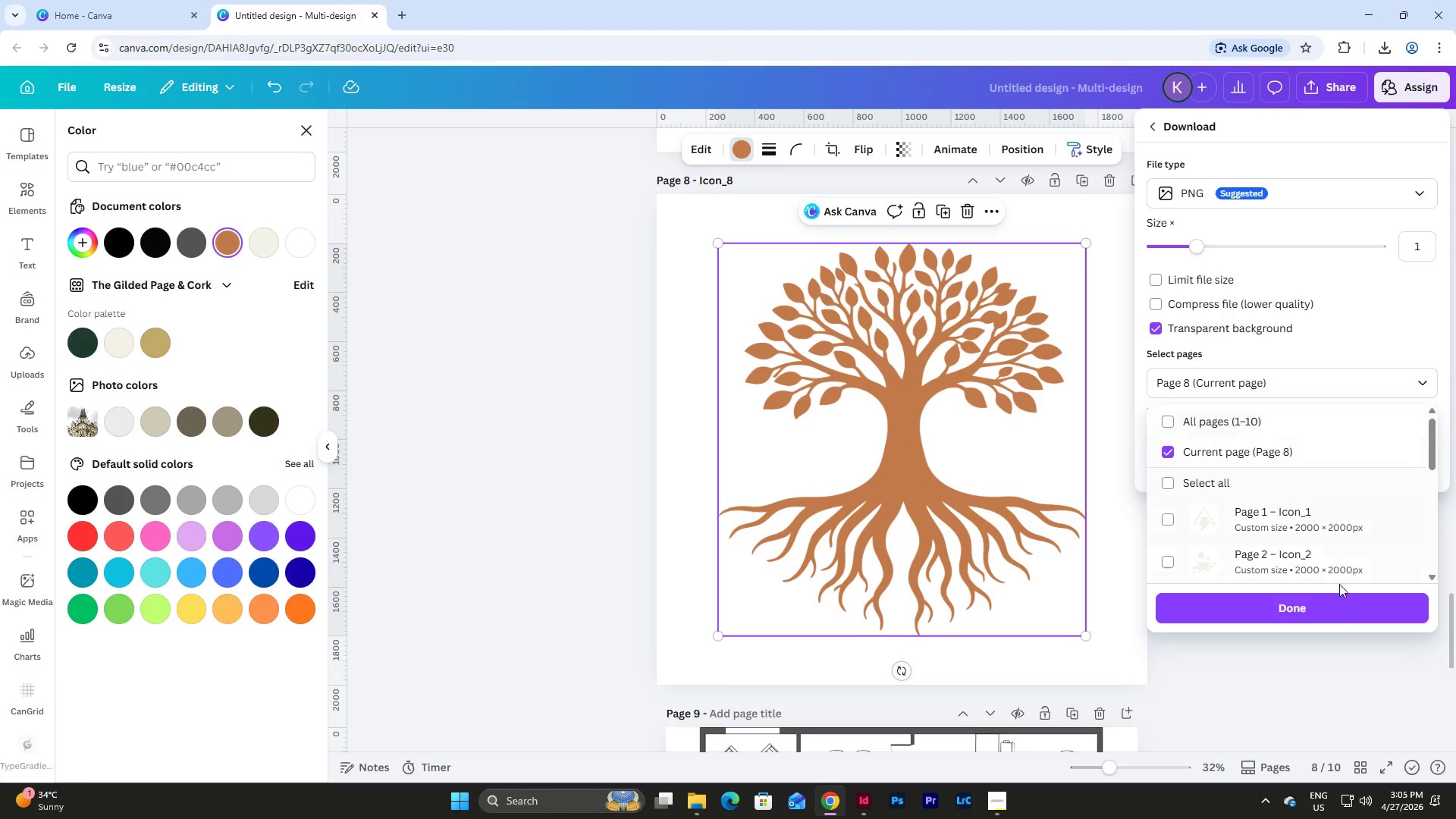 
left_click([1330, 610])
 